 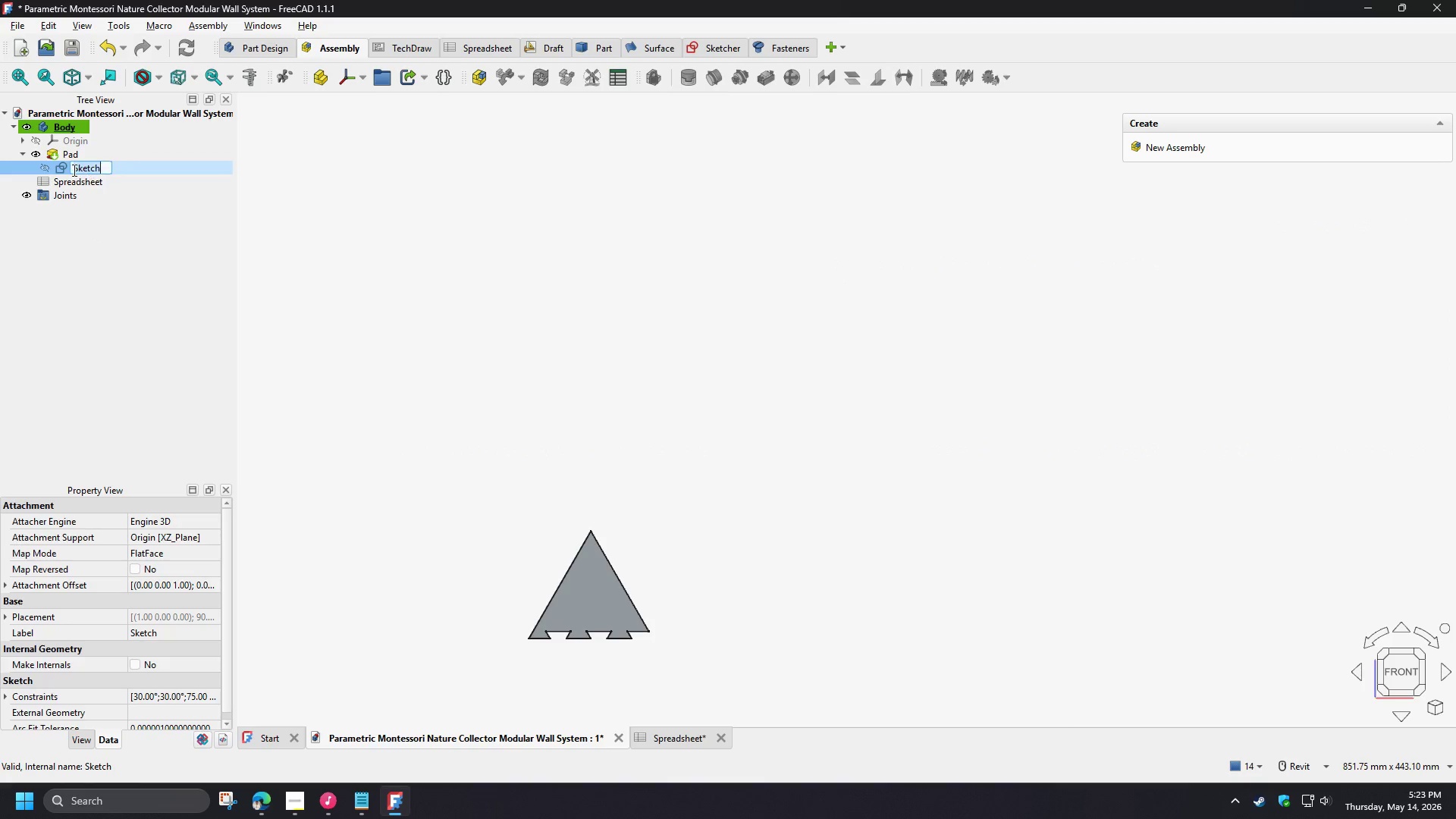 
key(F2)
 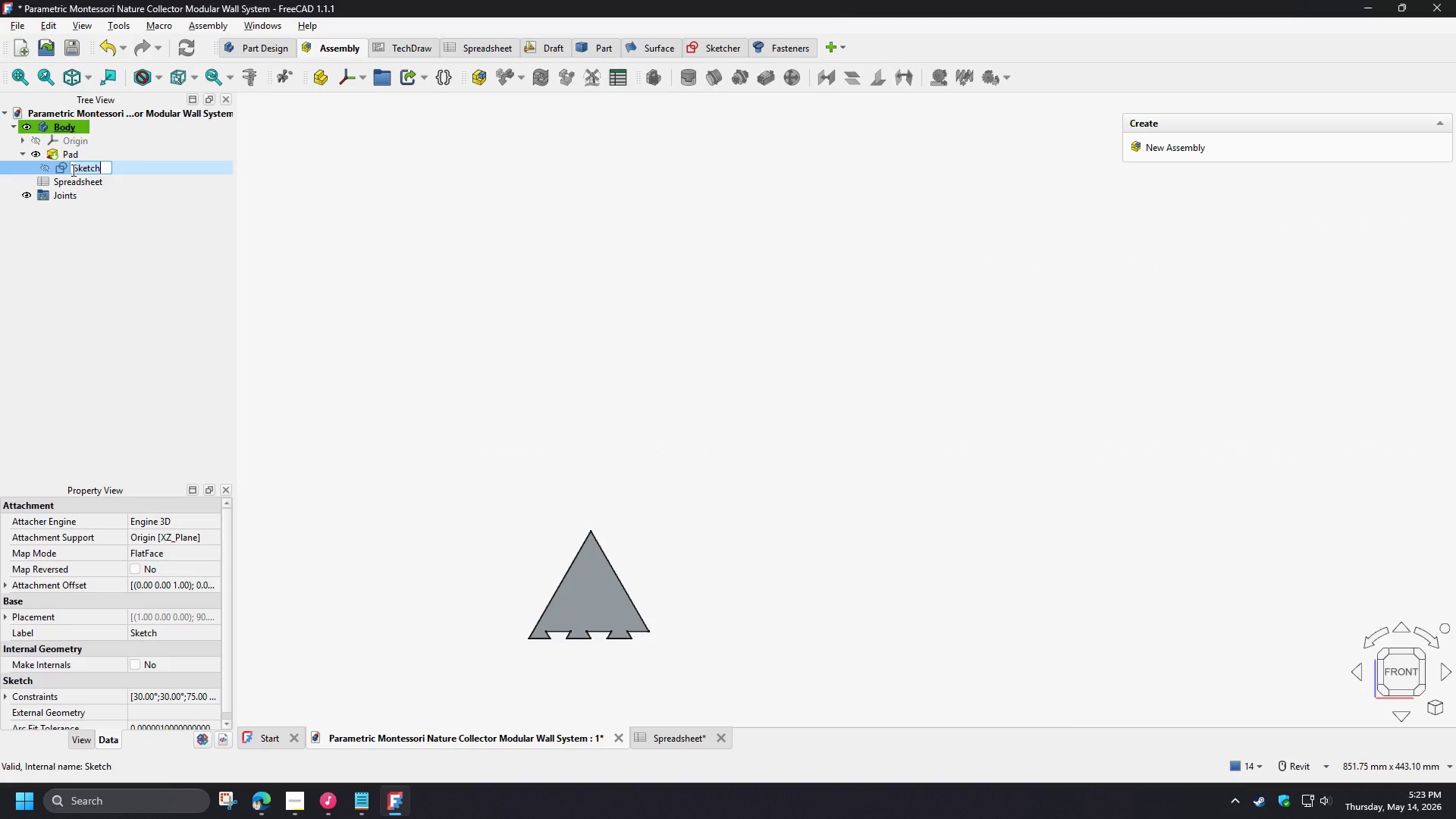 
left_click([72, 170])
 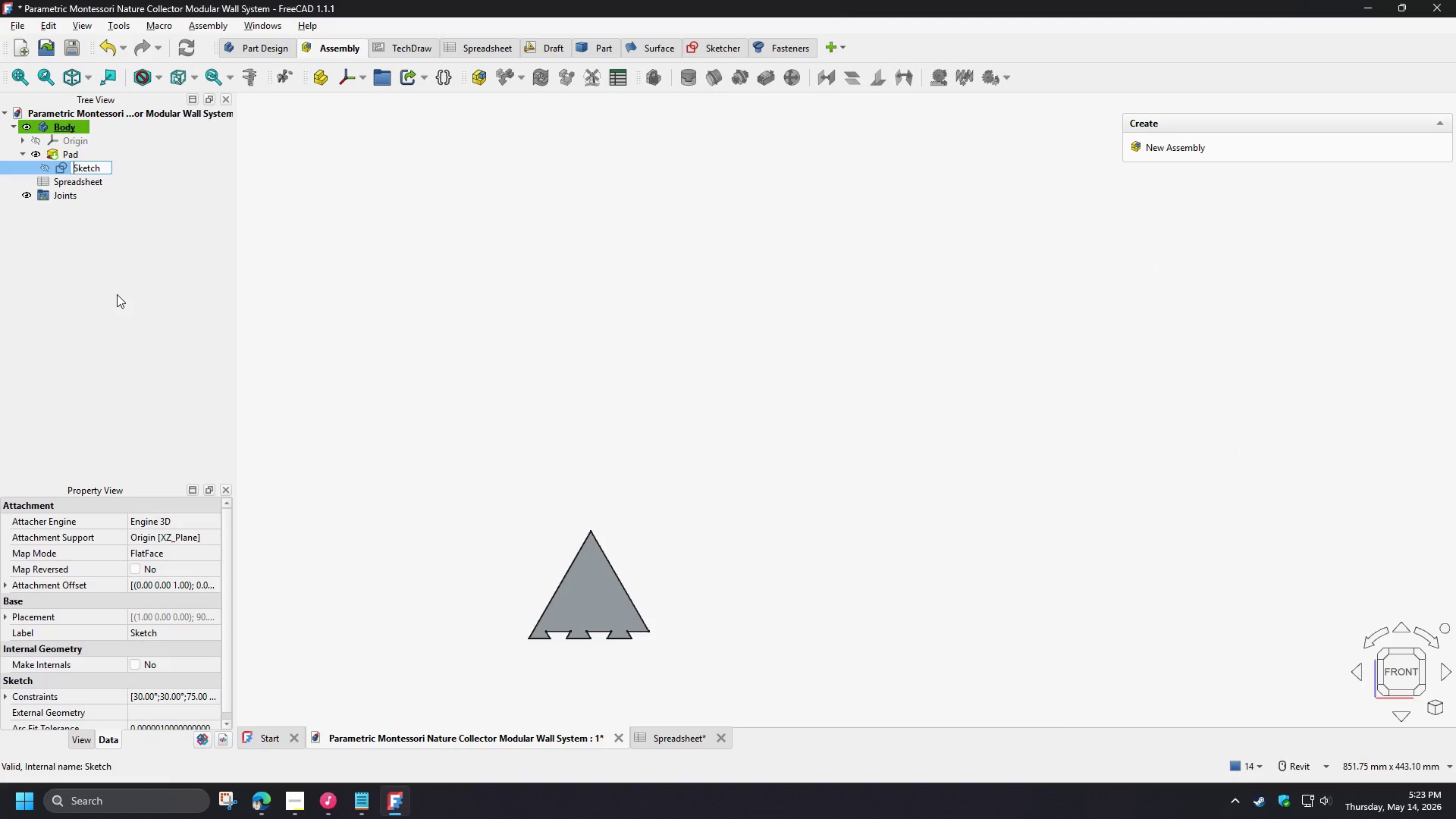 
type(Base)
 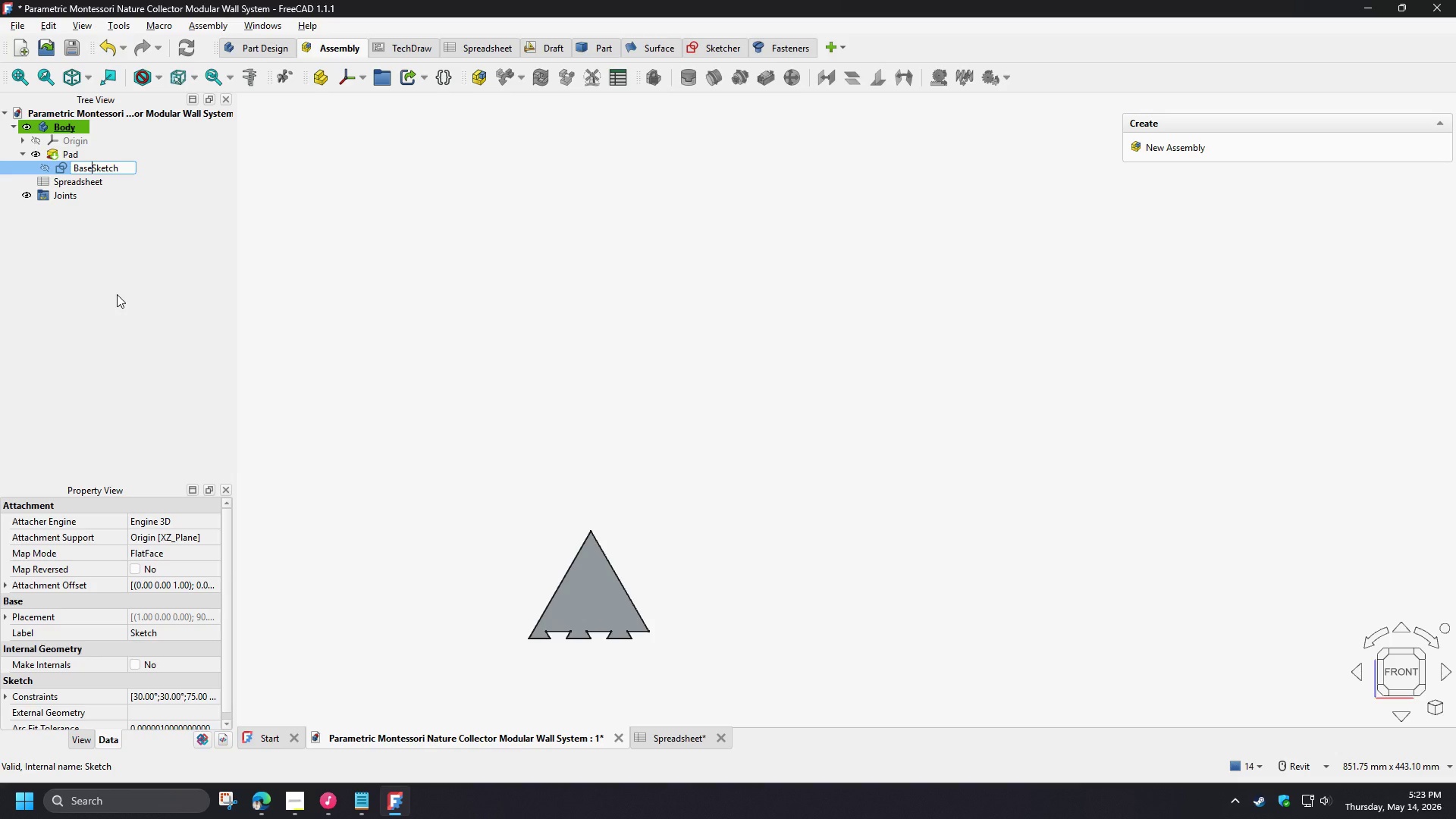 
wait(11.33)
 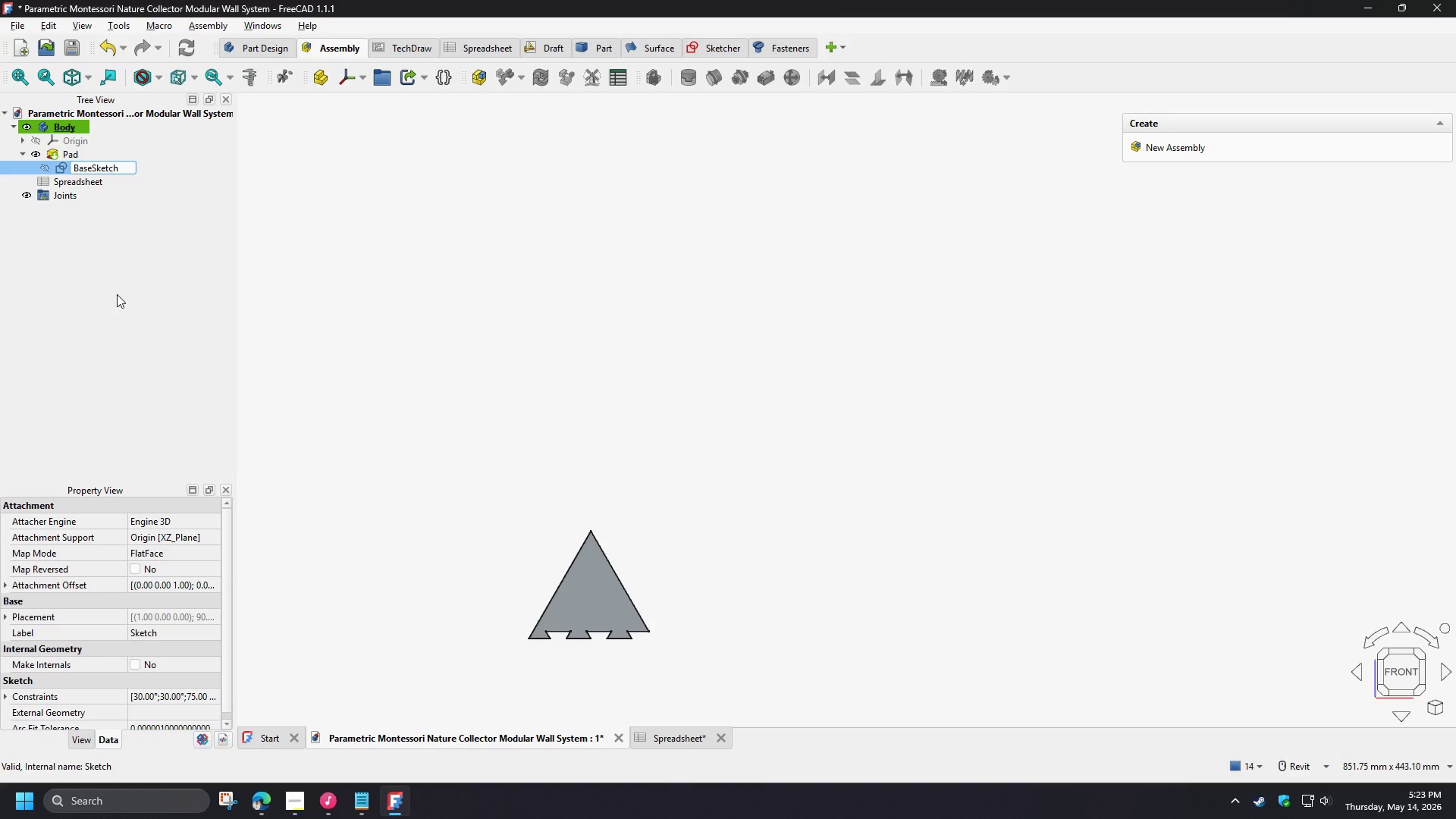 
key(Shift+Minus)
 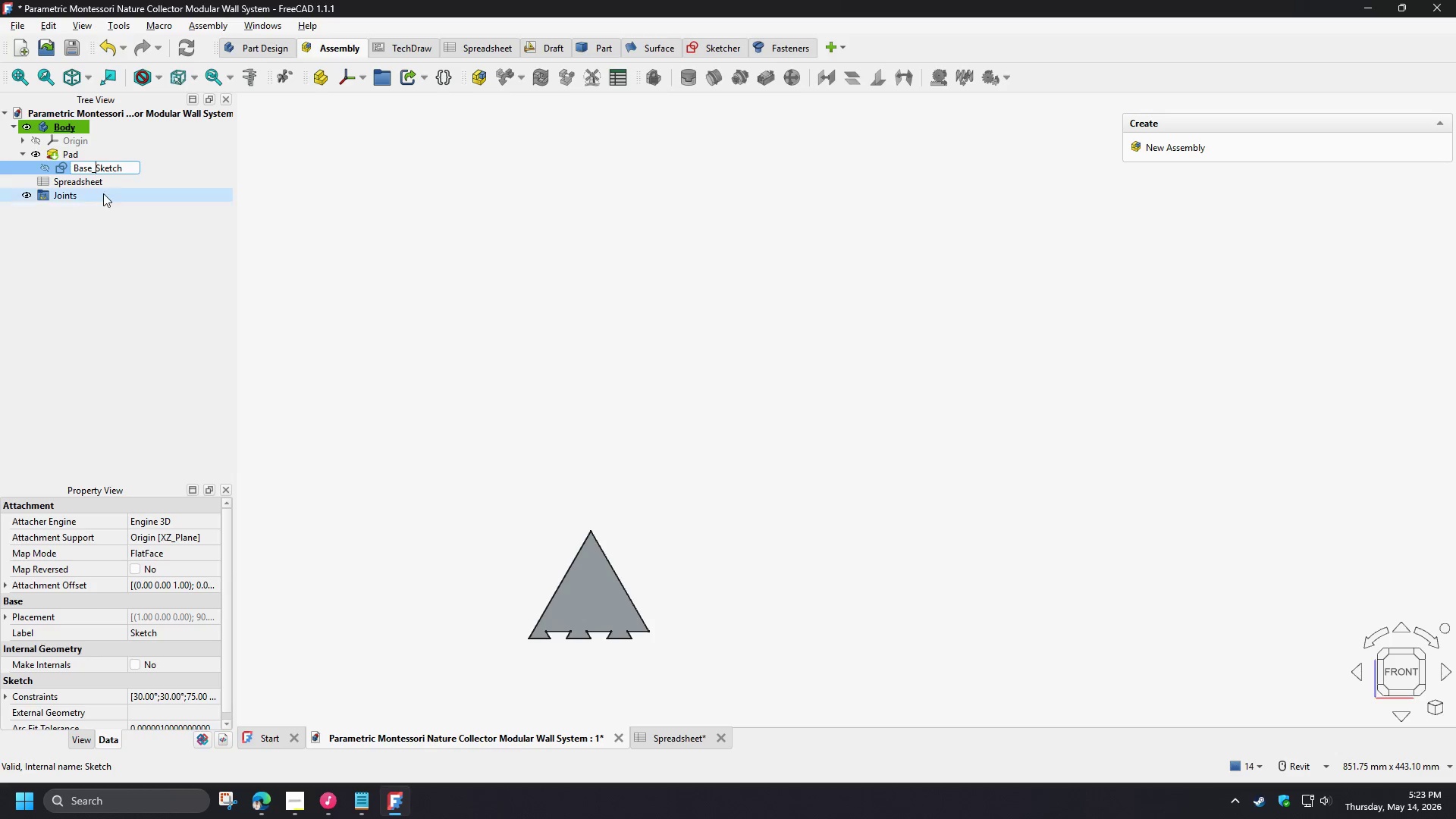 
left_click([89, 171])
 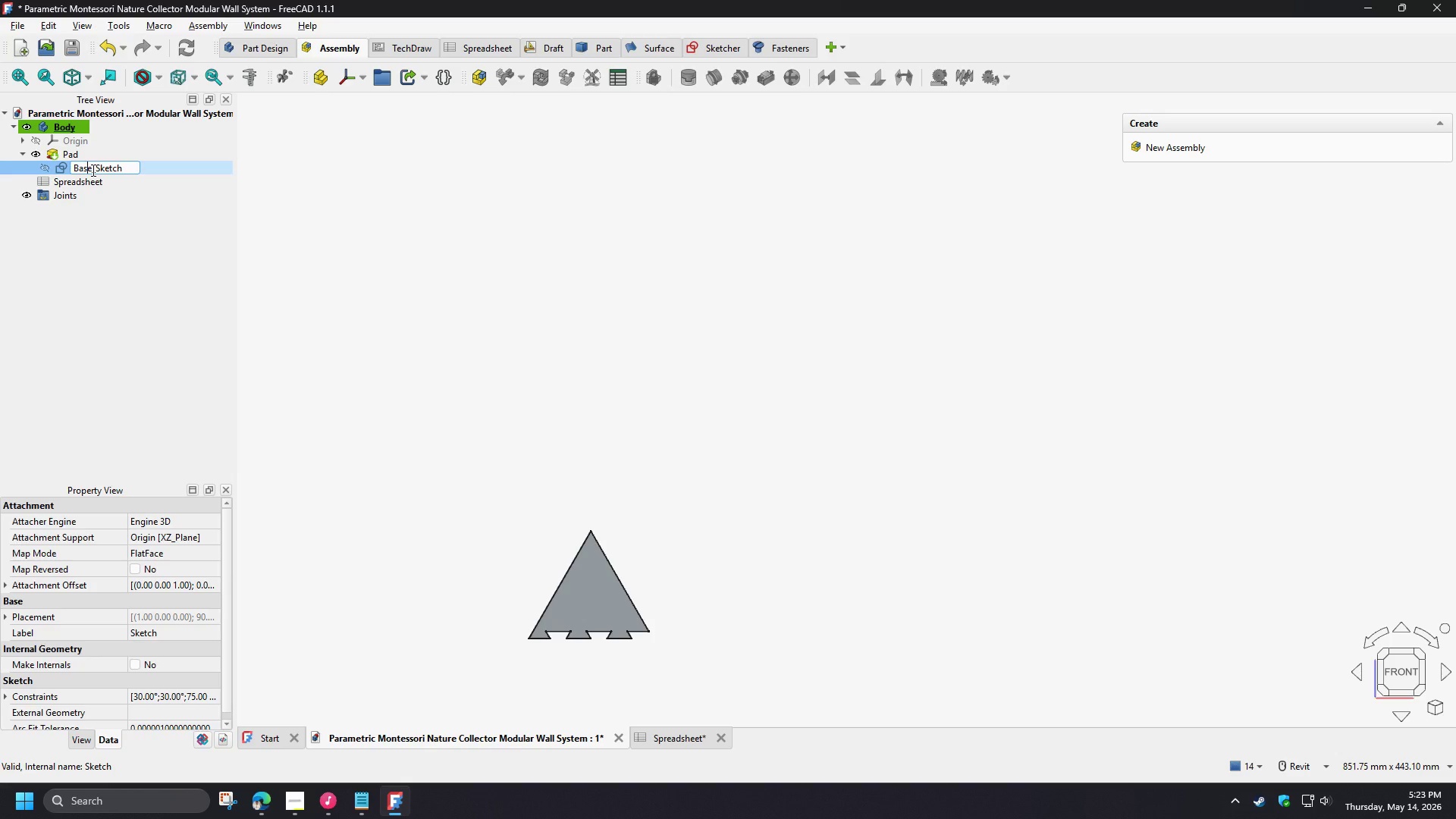 
left_click_drag(start_coordinate=[92, 170], to_coordinate=[49, 156])
 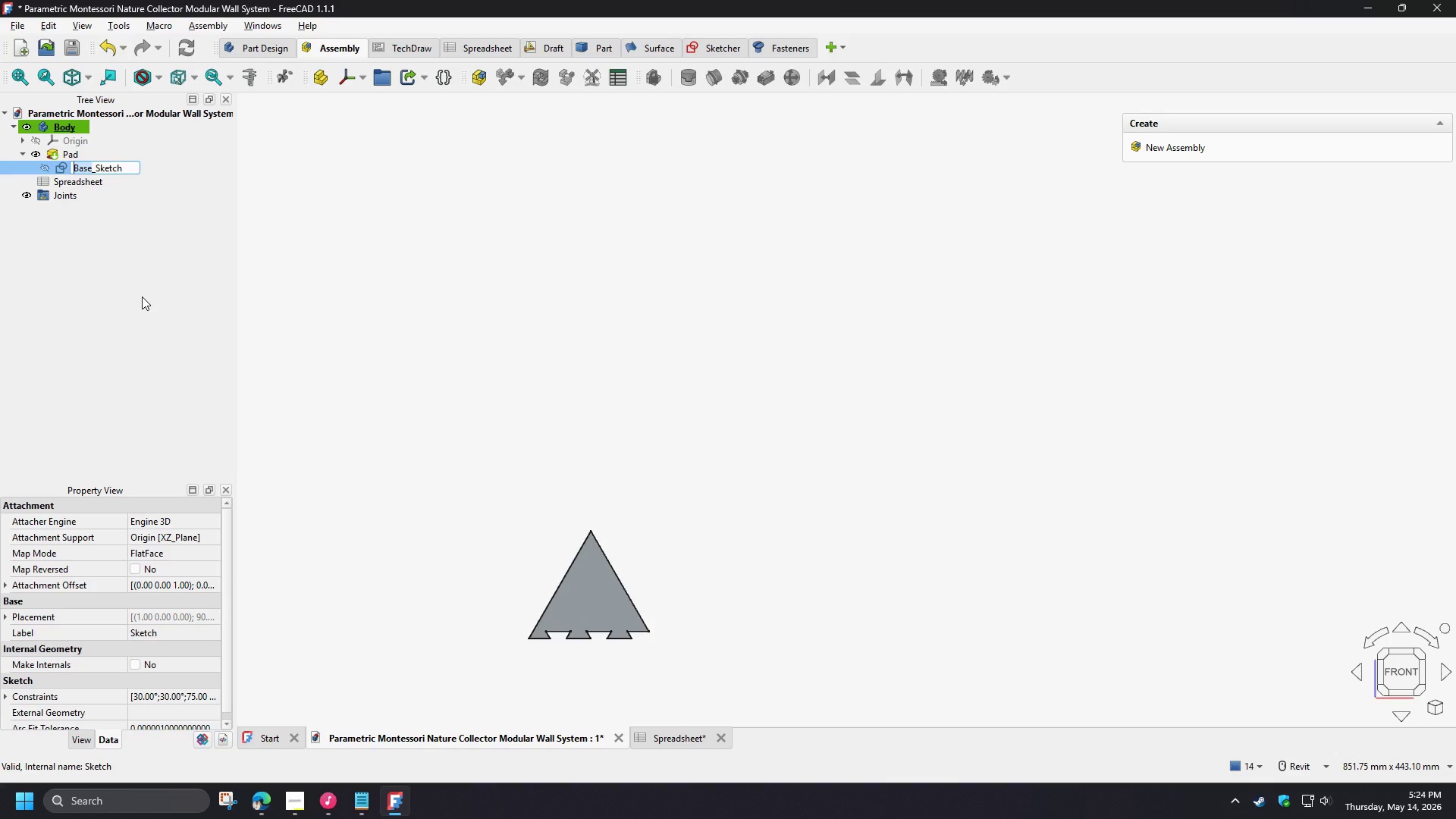 
type(Dovetail)
 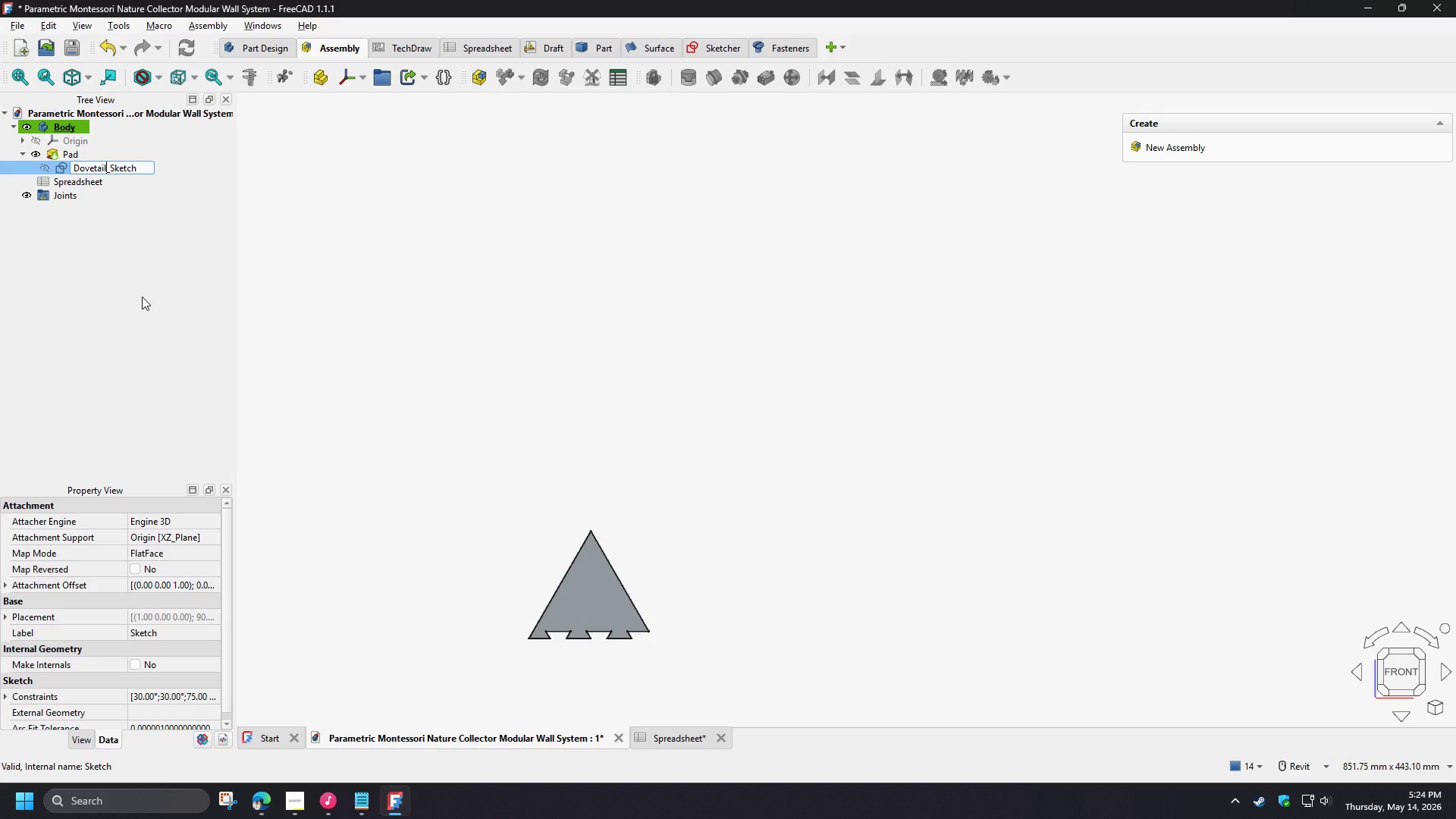 
wait(6.16)
 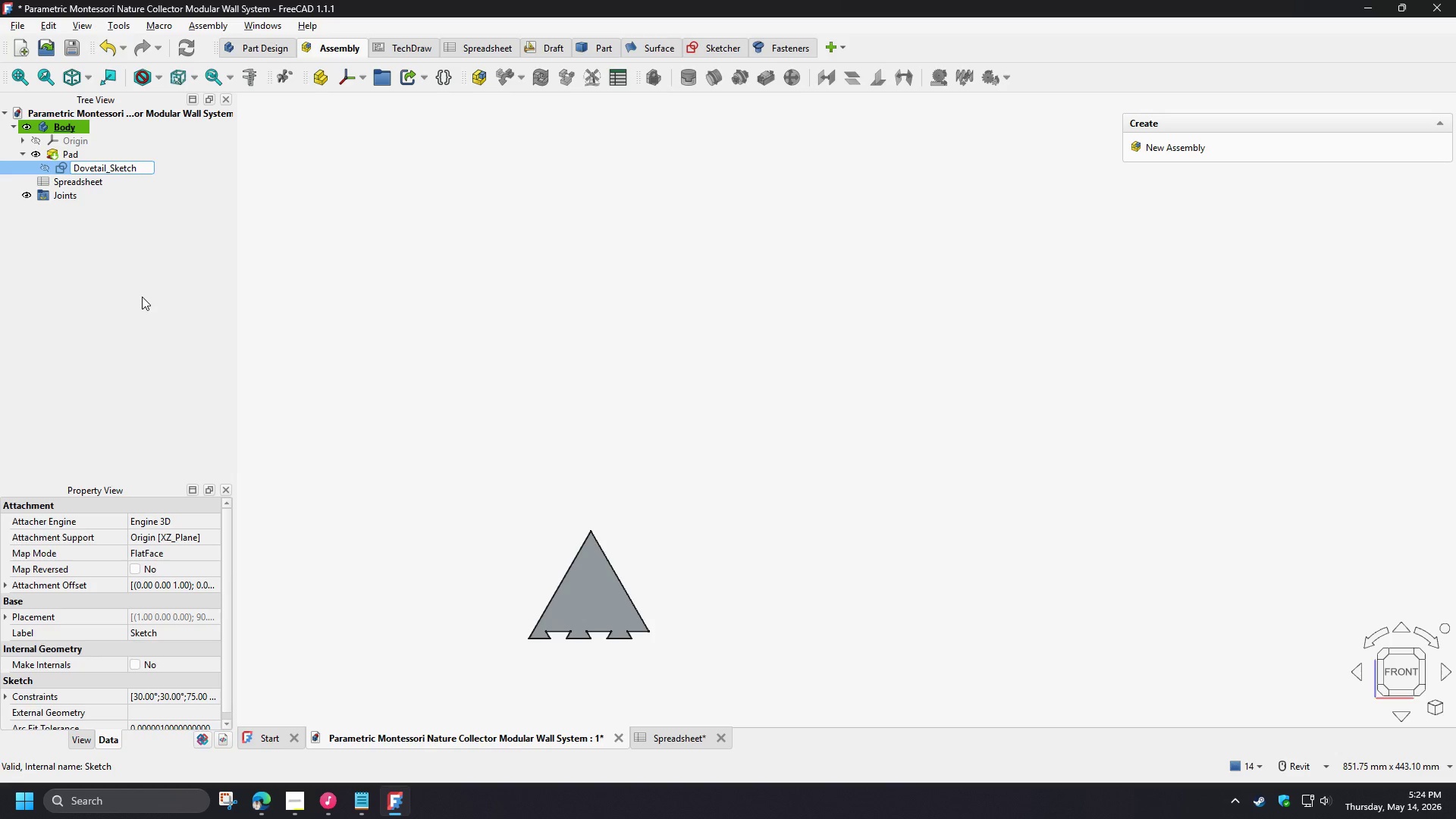 
left_click([142, 297])
 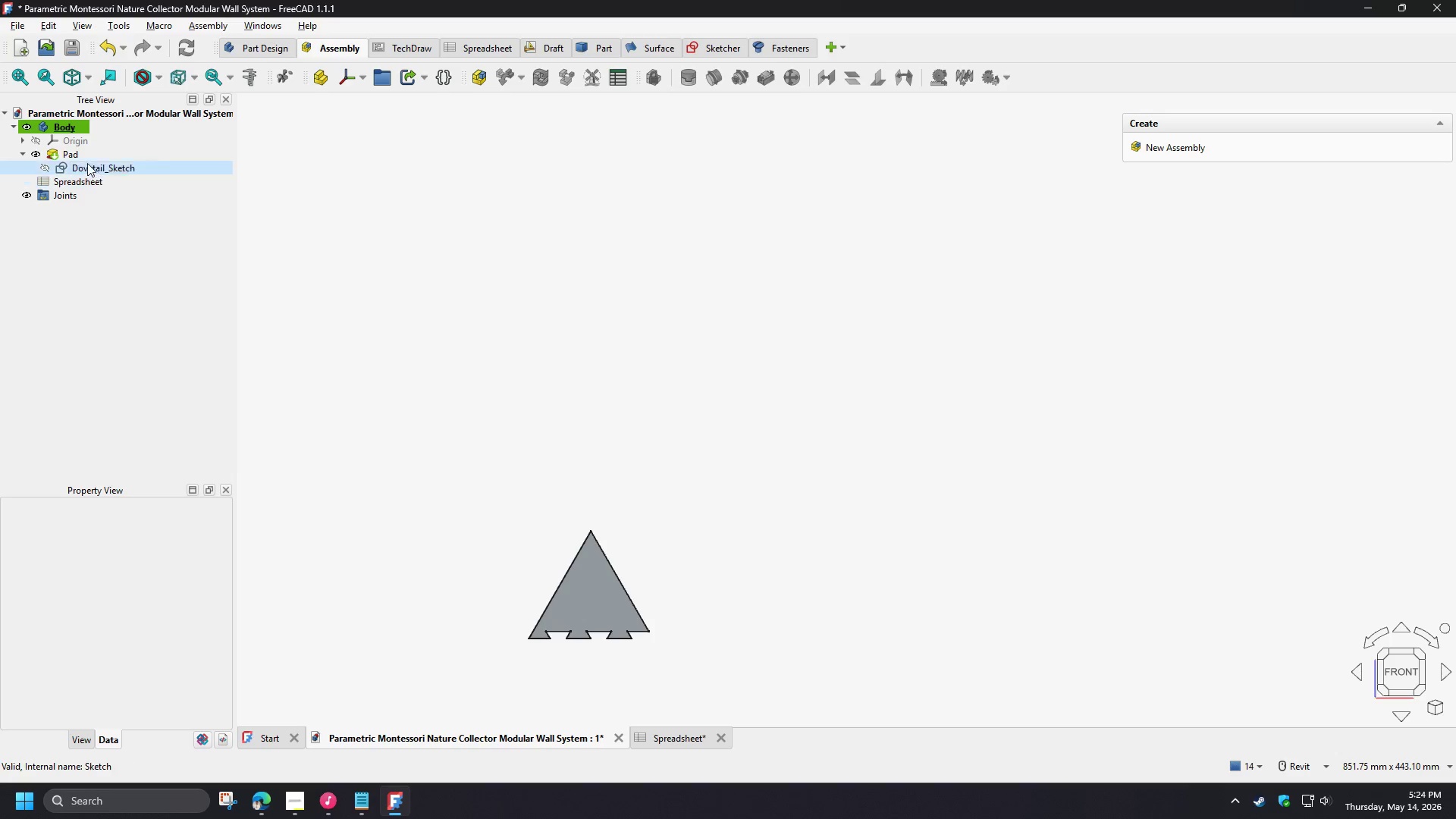 
left_click([74, 155])
 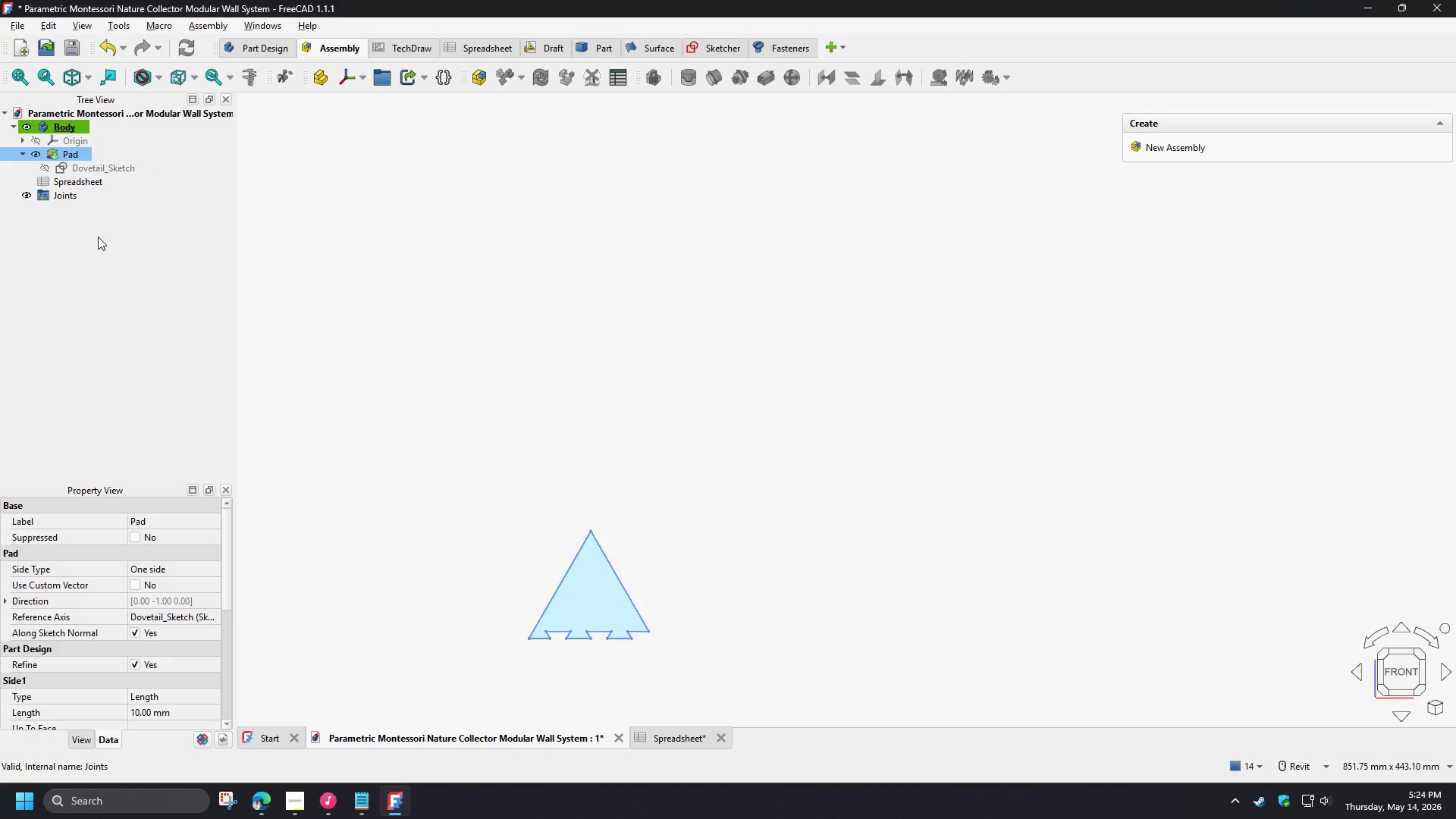 
key(F2)
 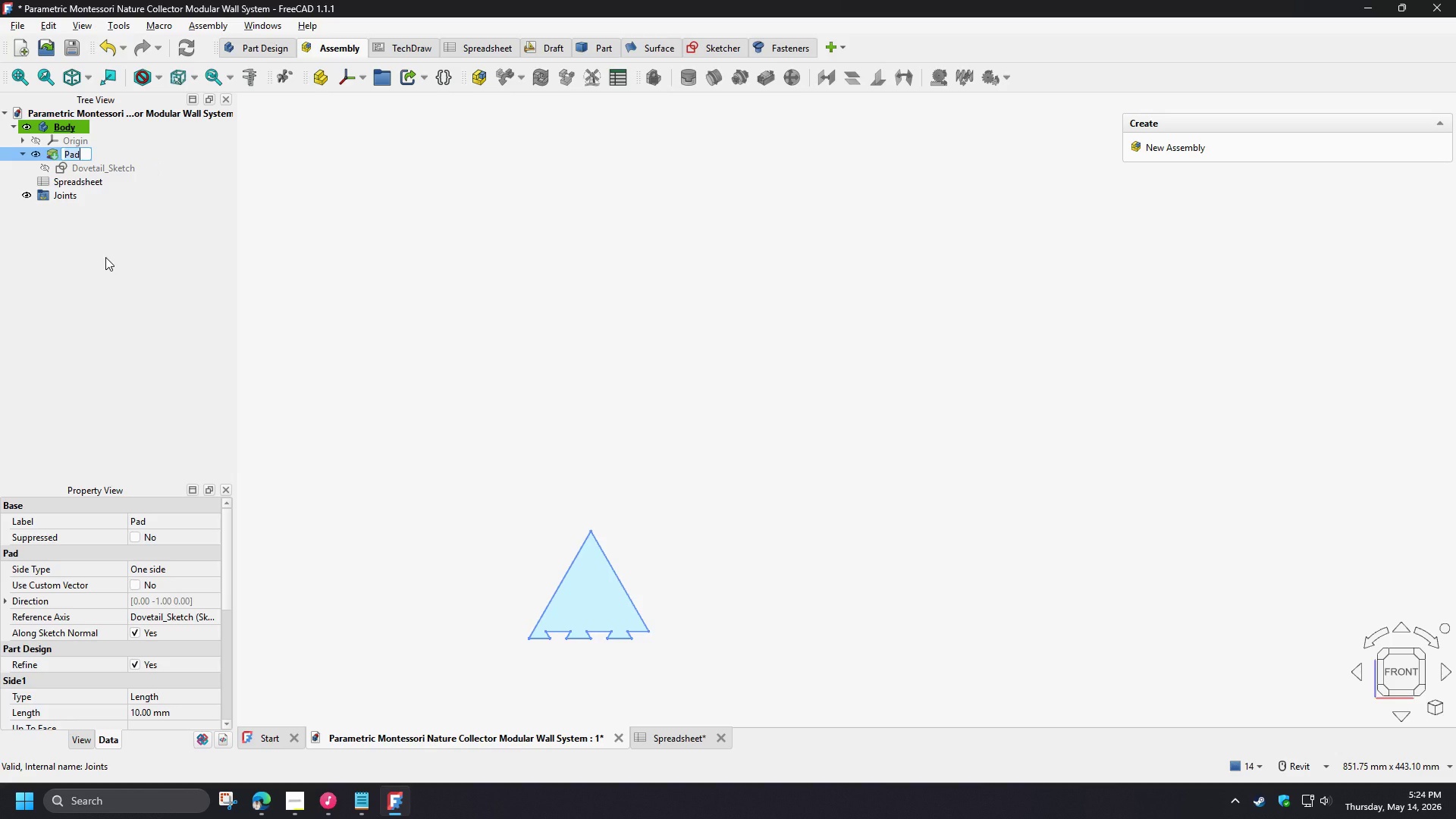 
wait(6.09)
 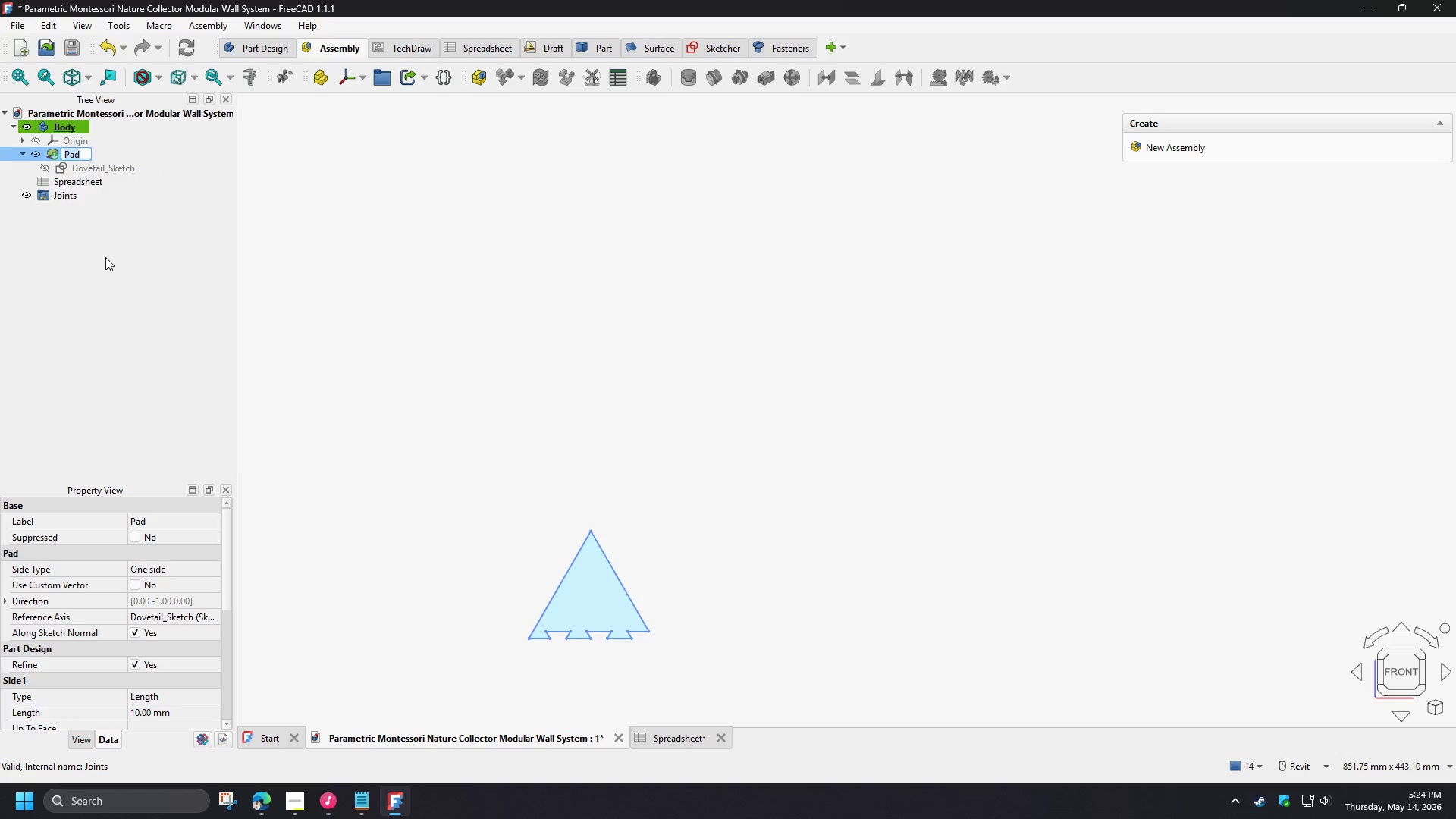 
left_click([105, 257])
 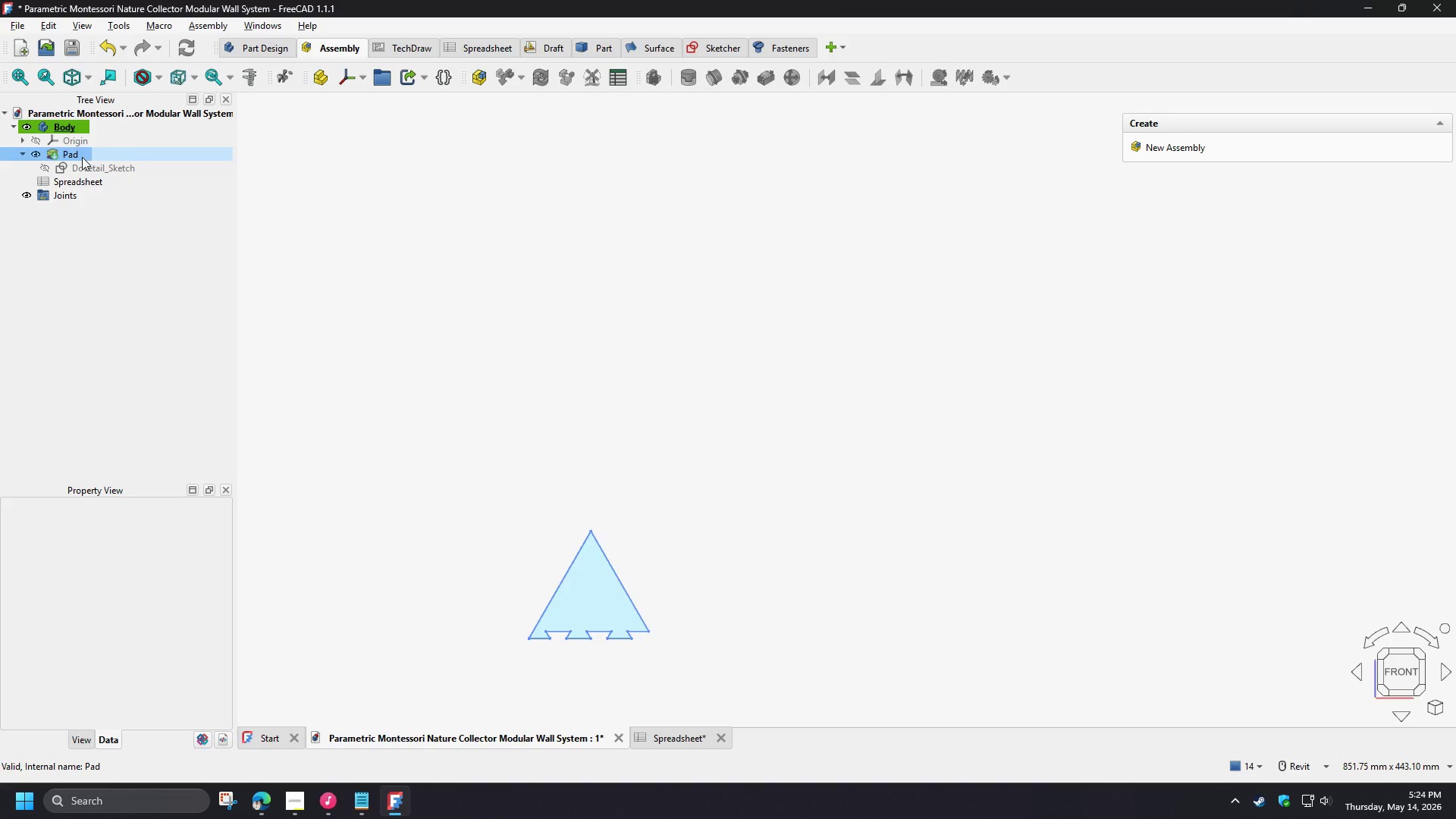 
double_click([82, 157])
 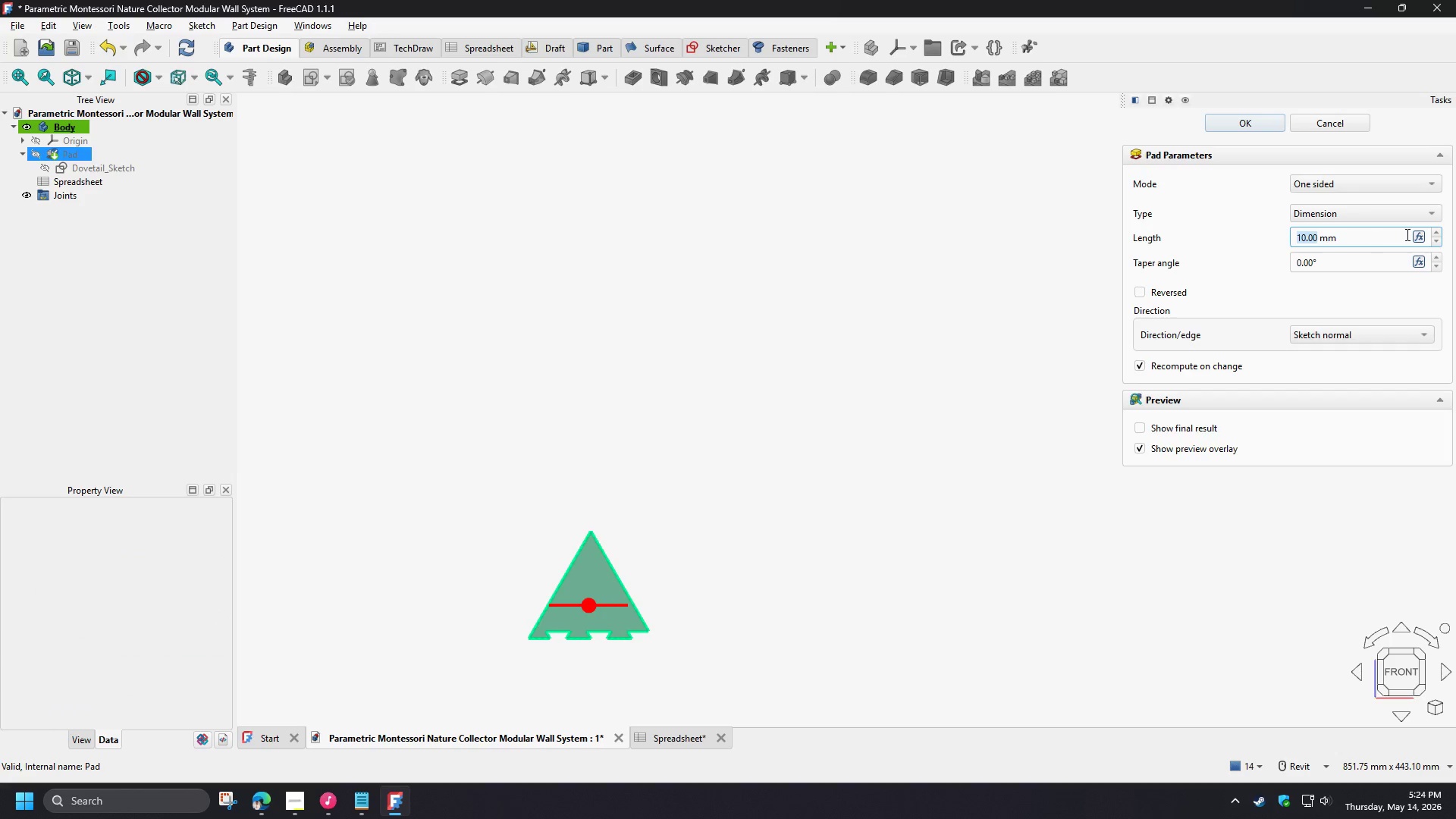 
left_click([1420, 241])
 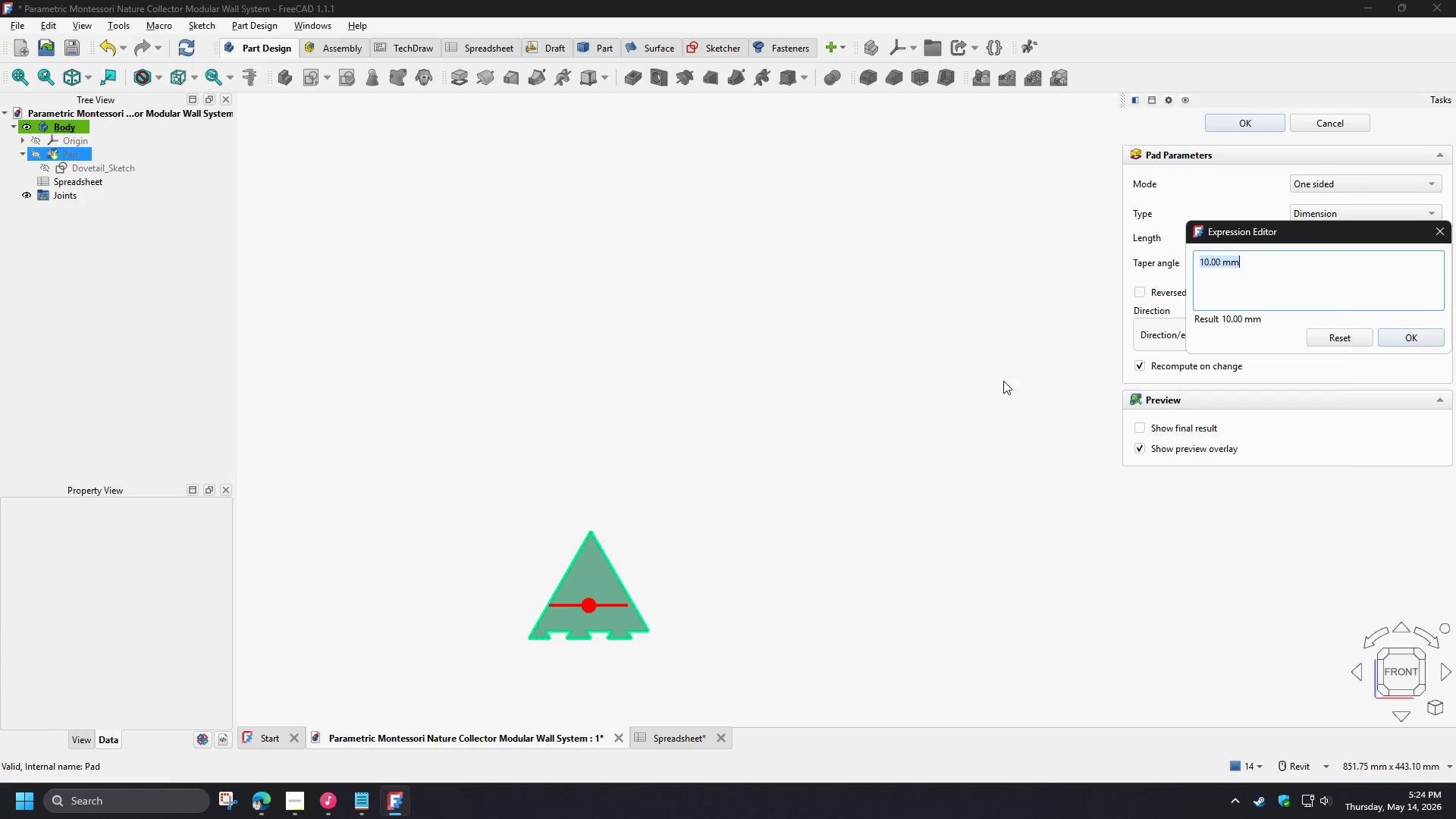 
type(sp)
 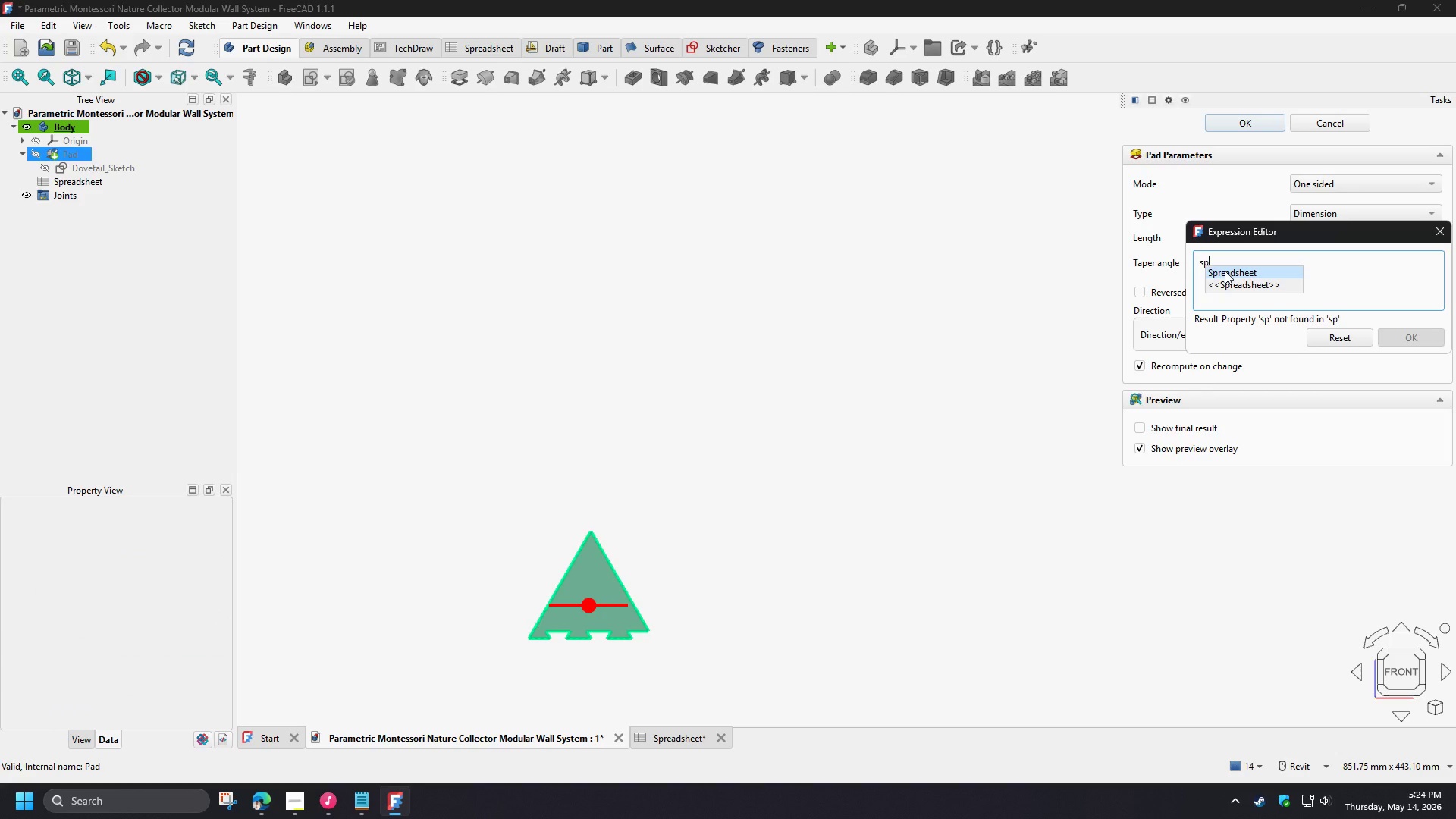 
left_click([1225, 271])
 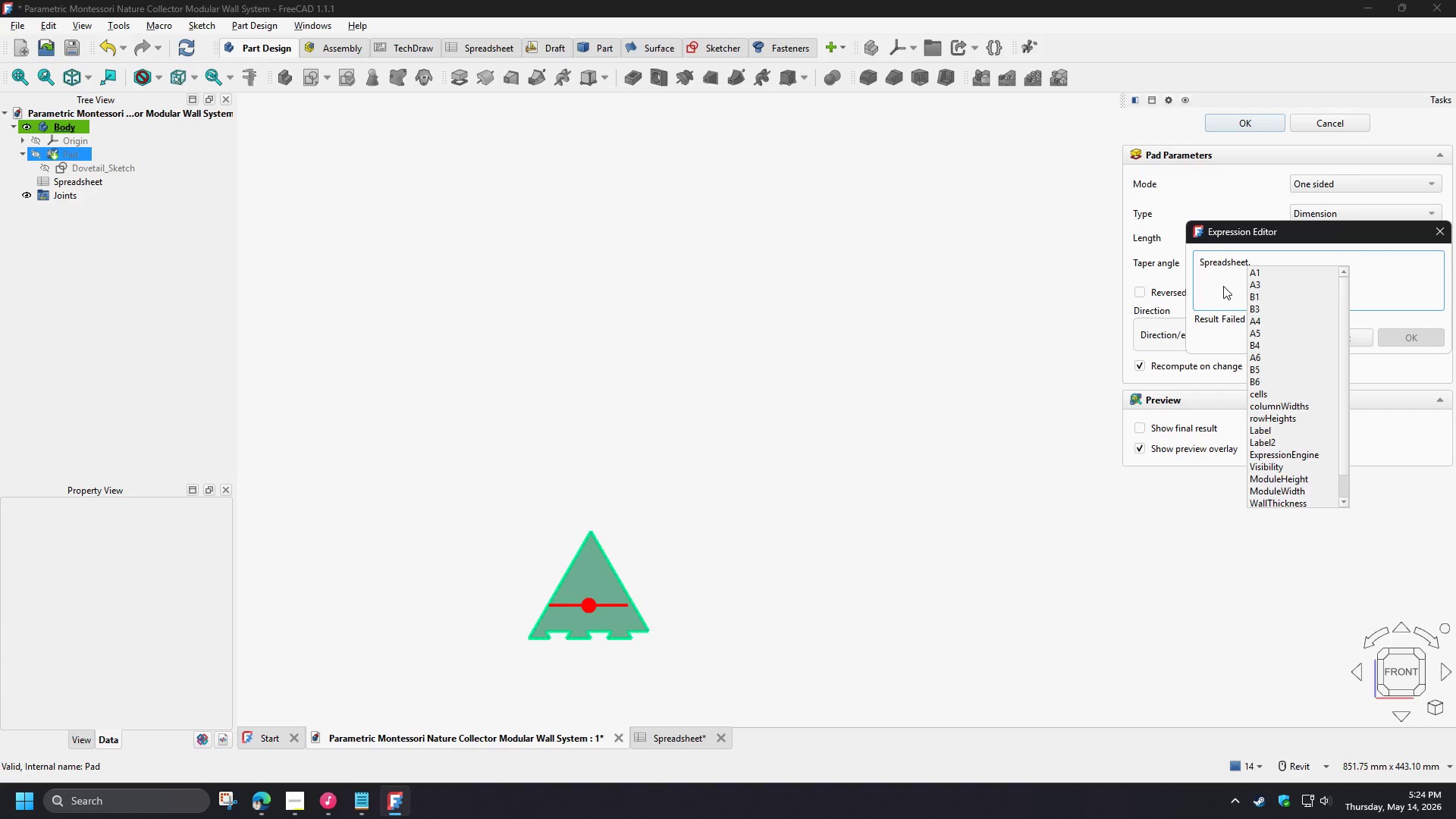 
wait(31.06)
 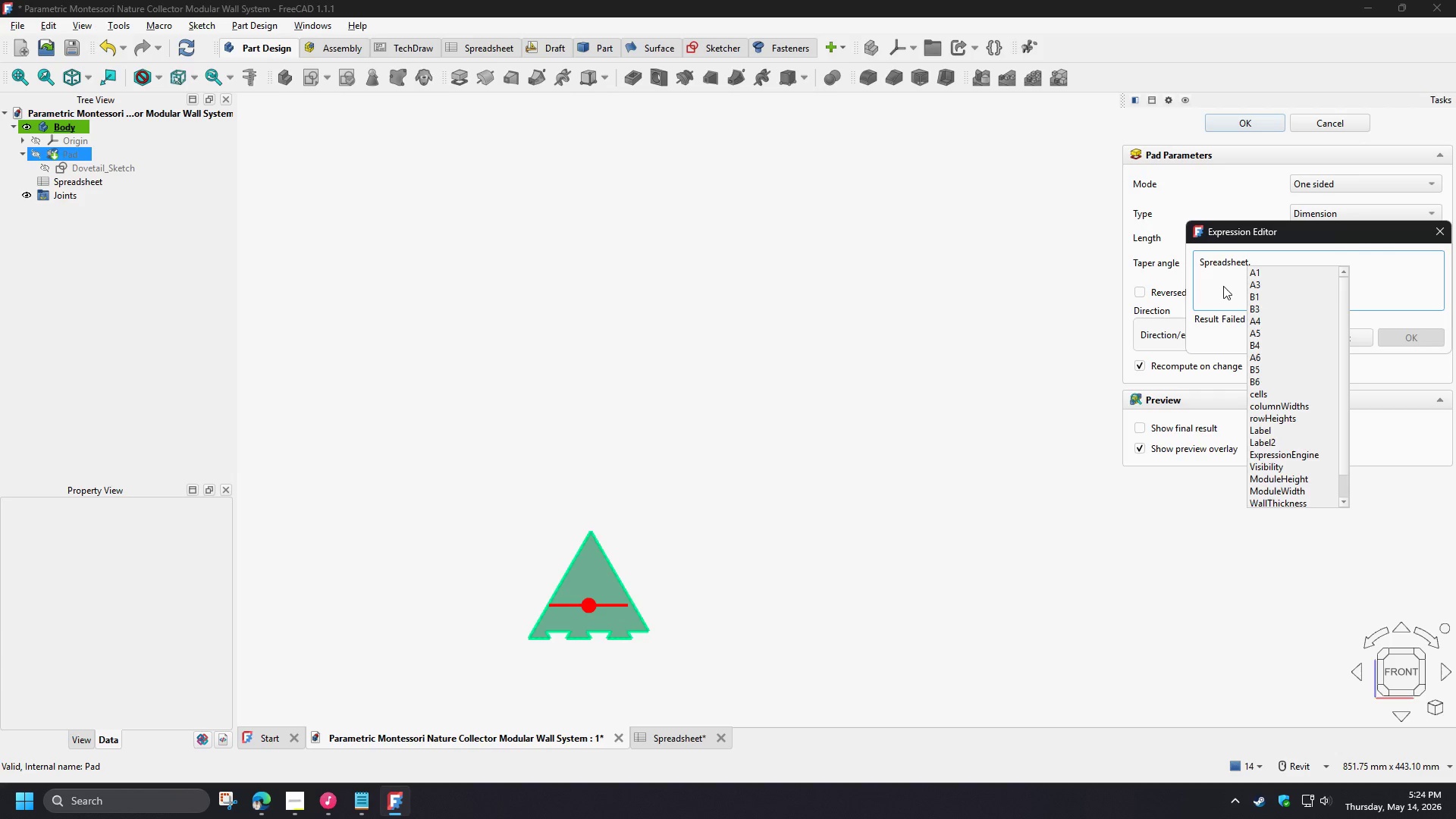 
type(wi)
 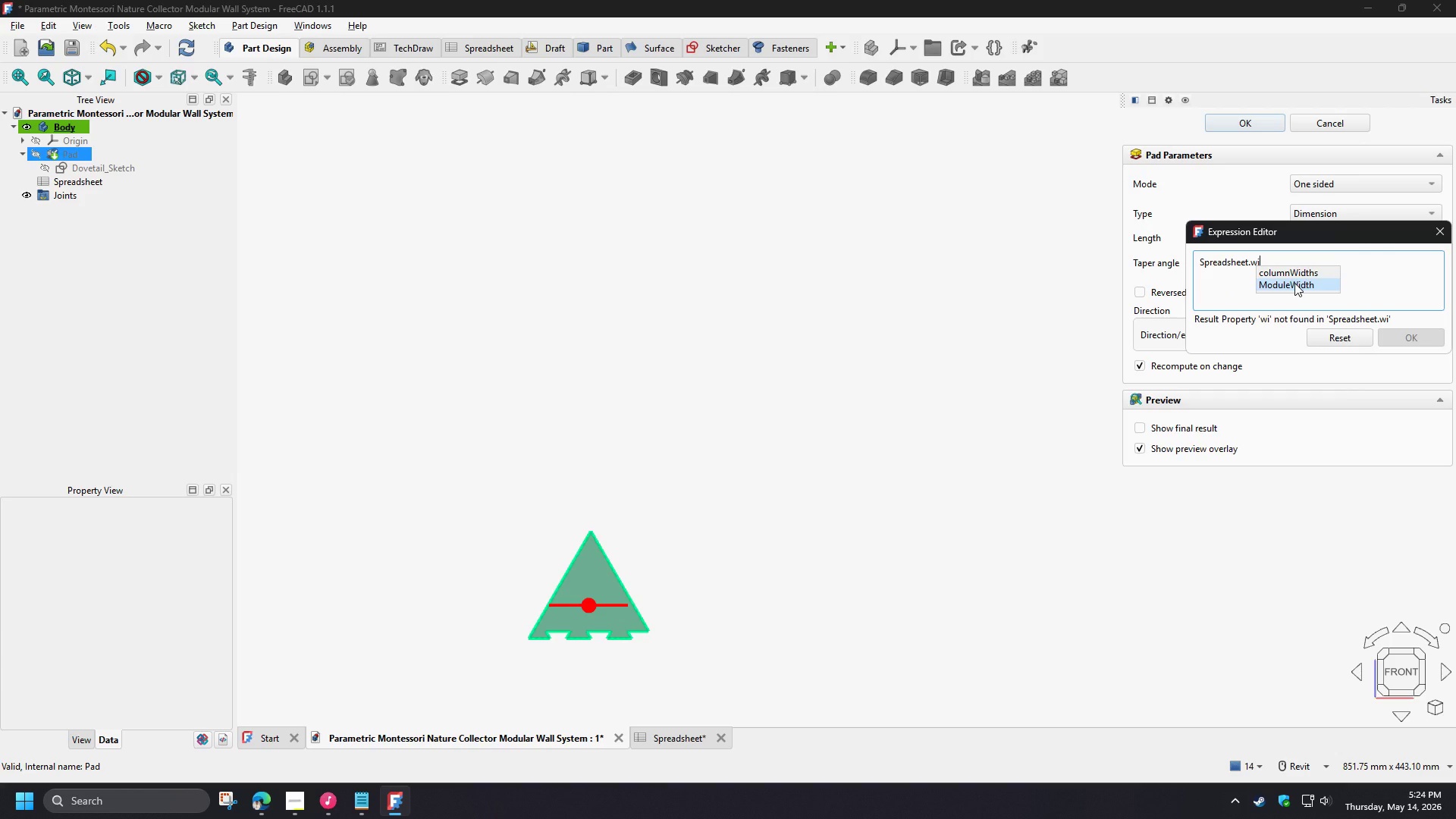 
left_click([1294, 283])
 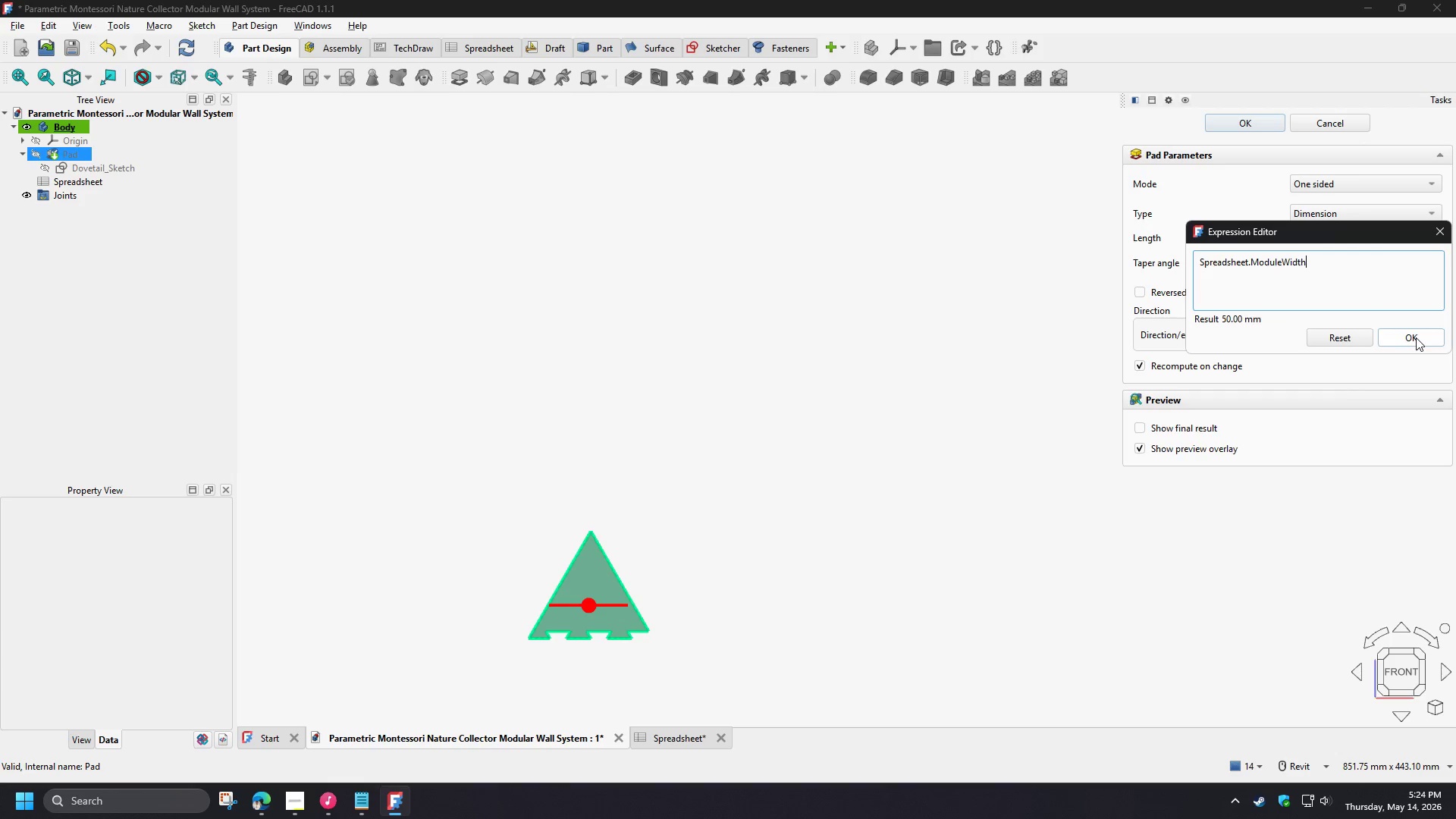 
left_click([1416, 337])
 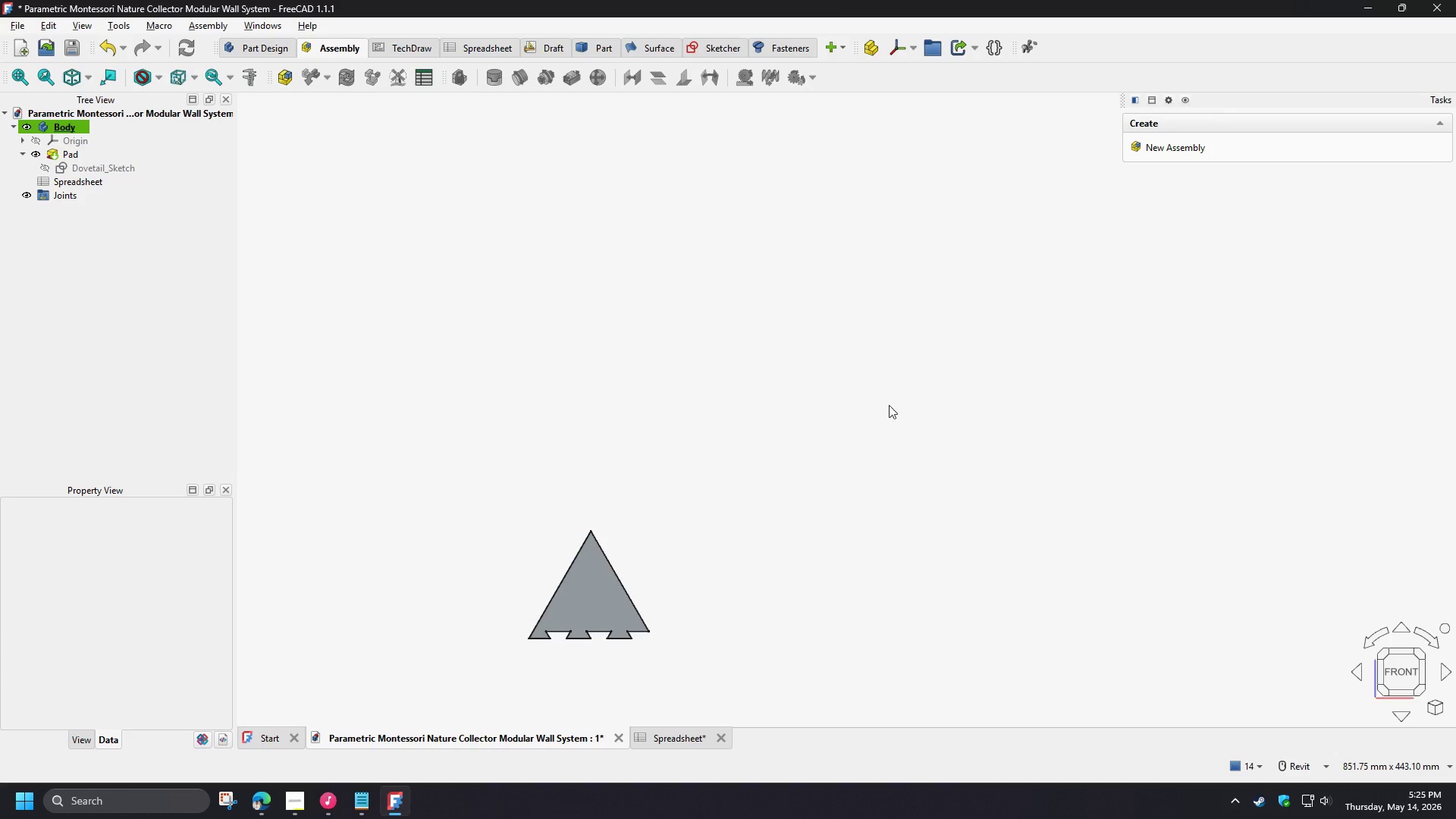 
hold_key(key=ShiftLeft, duration=1.06)
 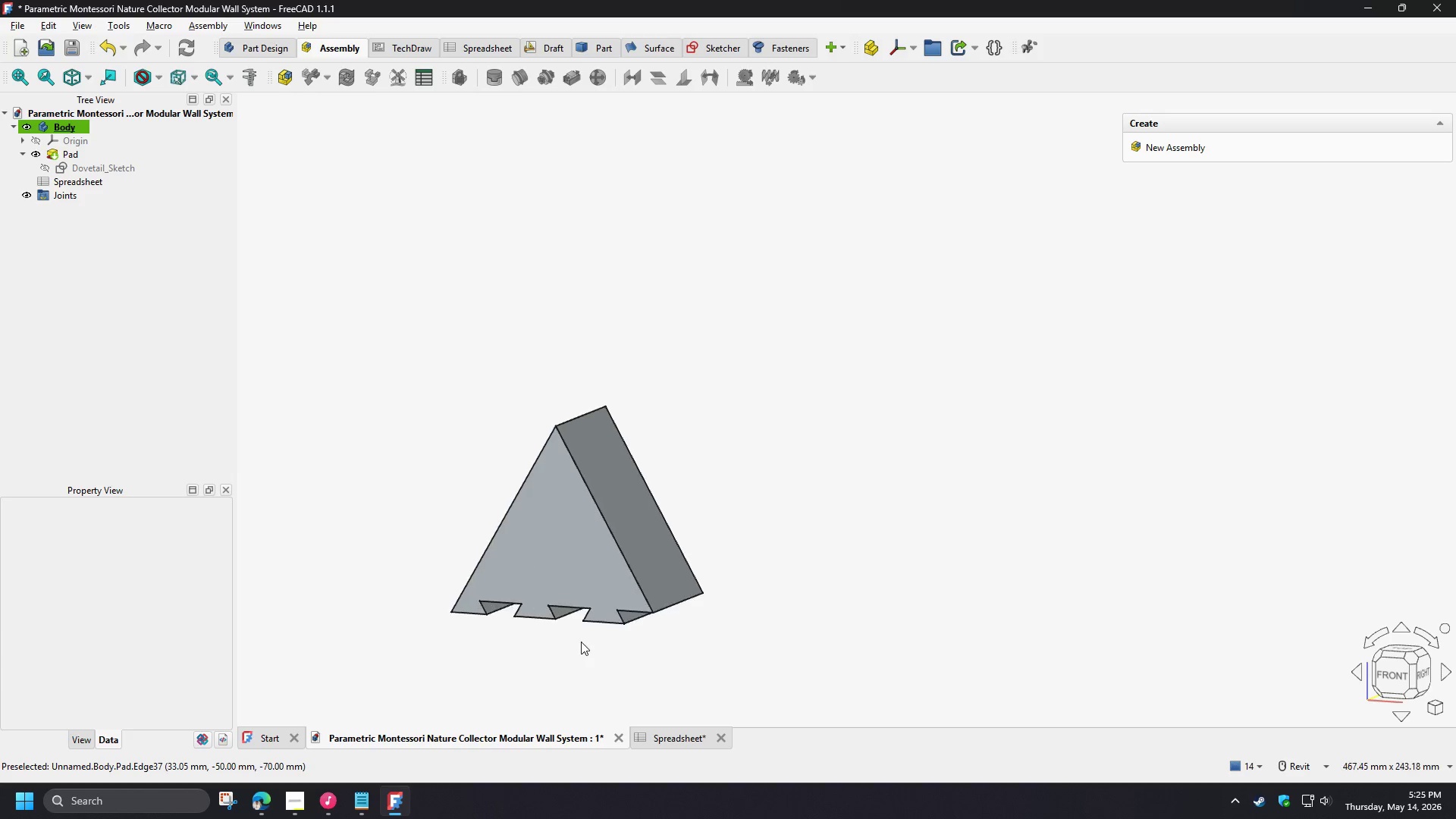 
scroll: coordinate [614, 619], scroll_direction: down, amount: 2.0
 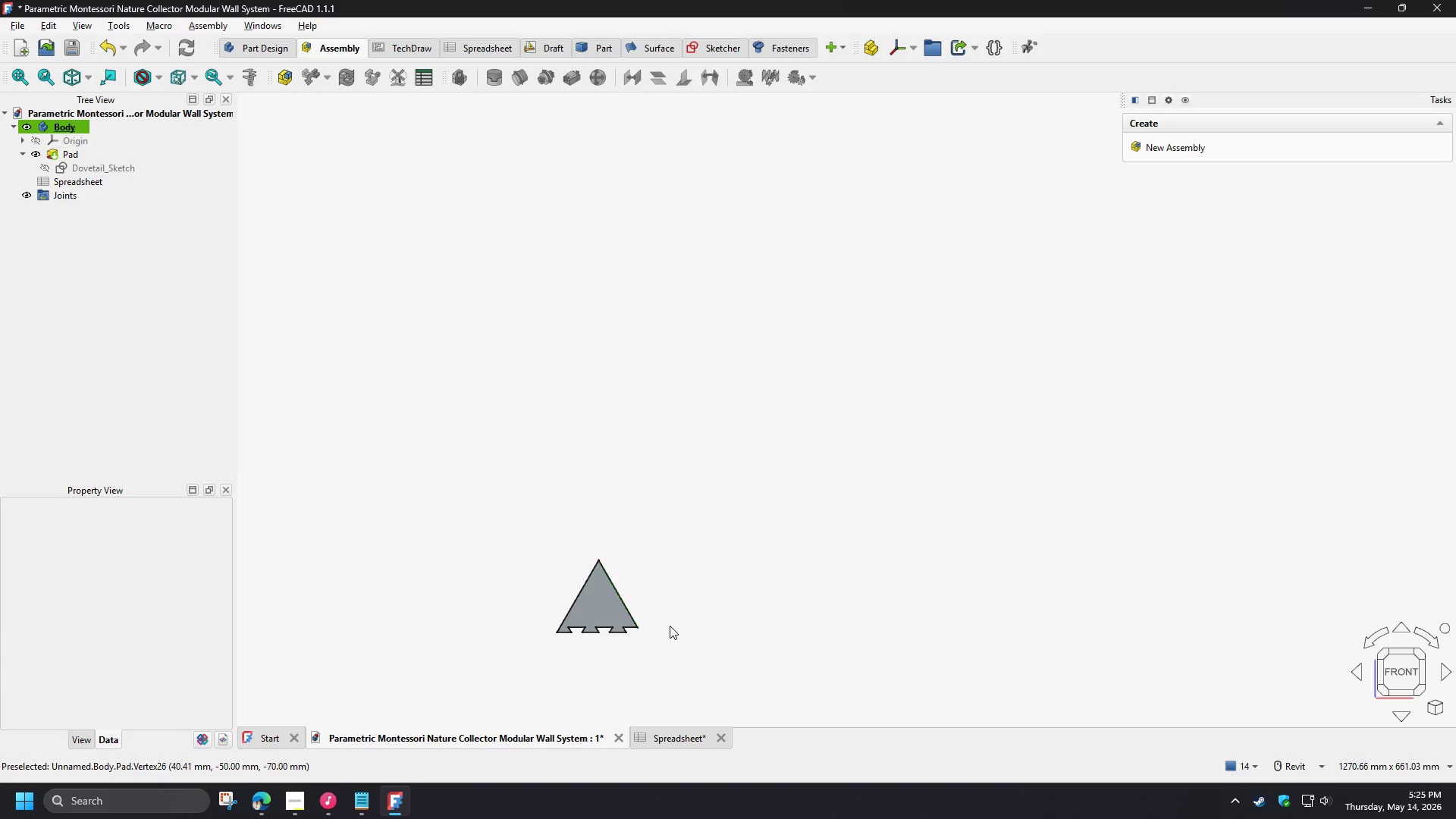 
scroll: coordinate [581, 642], scroll_direction: up, amount: 8.0
 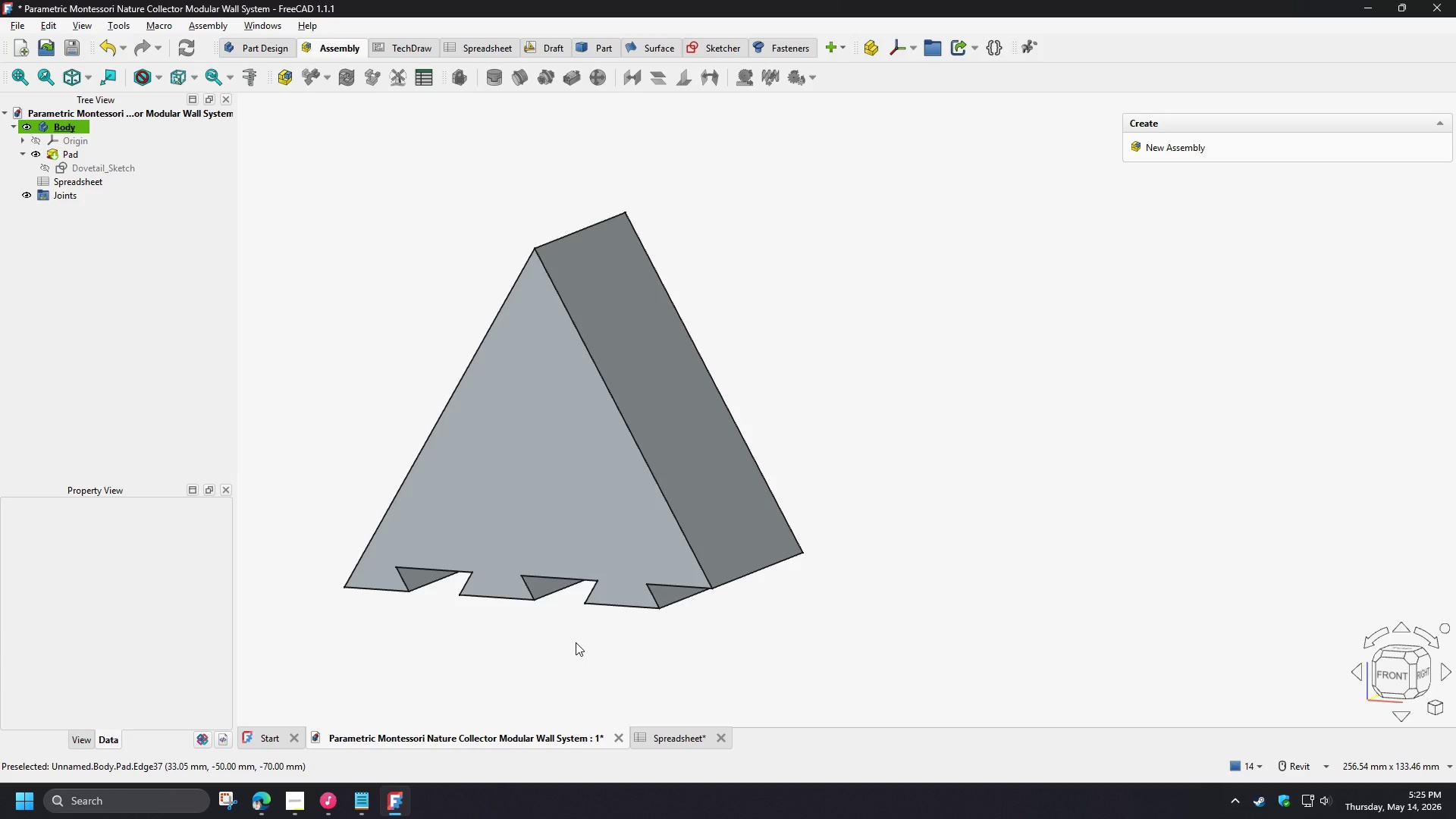 
wait(8.38)
 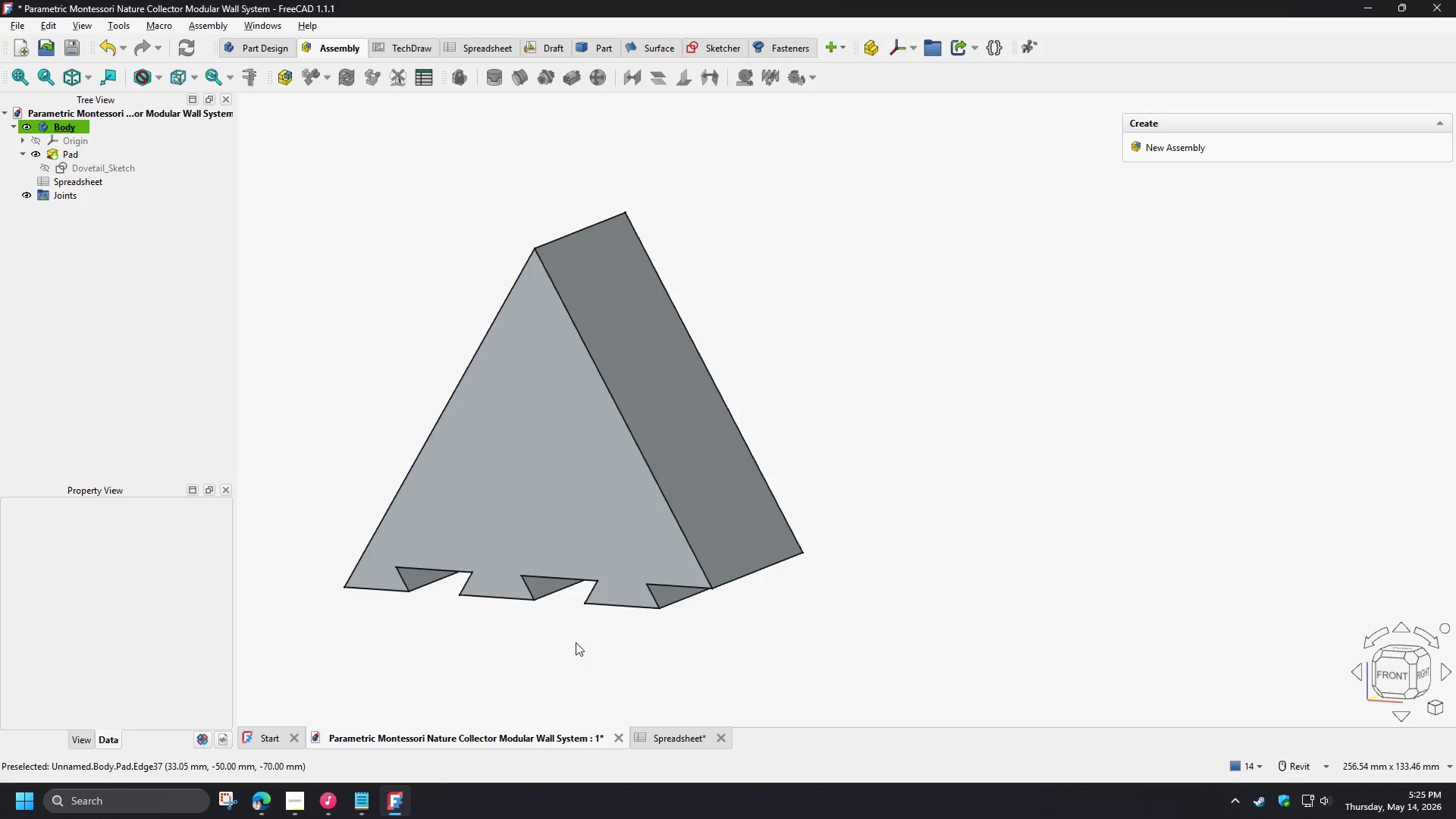 
left_click([70, 158])
 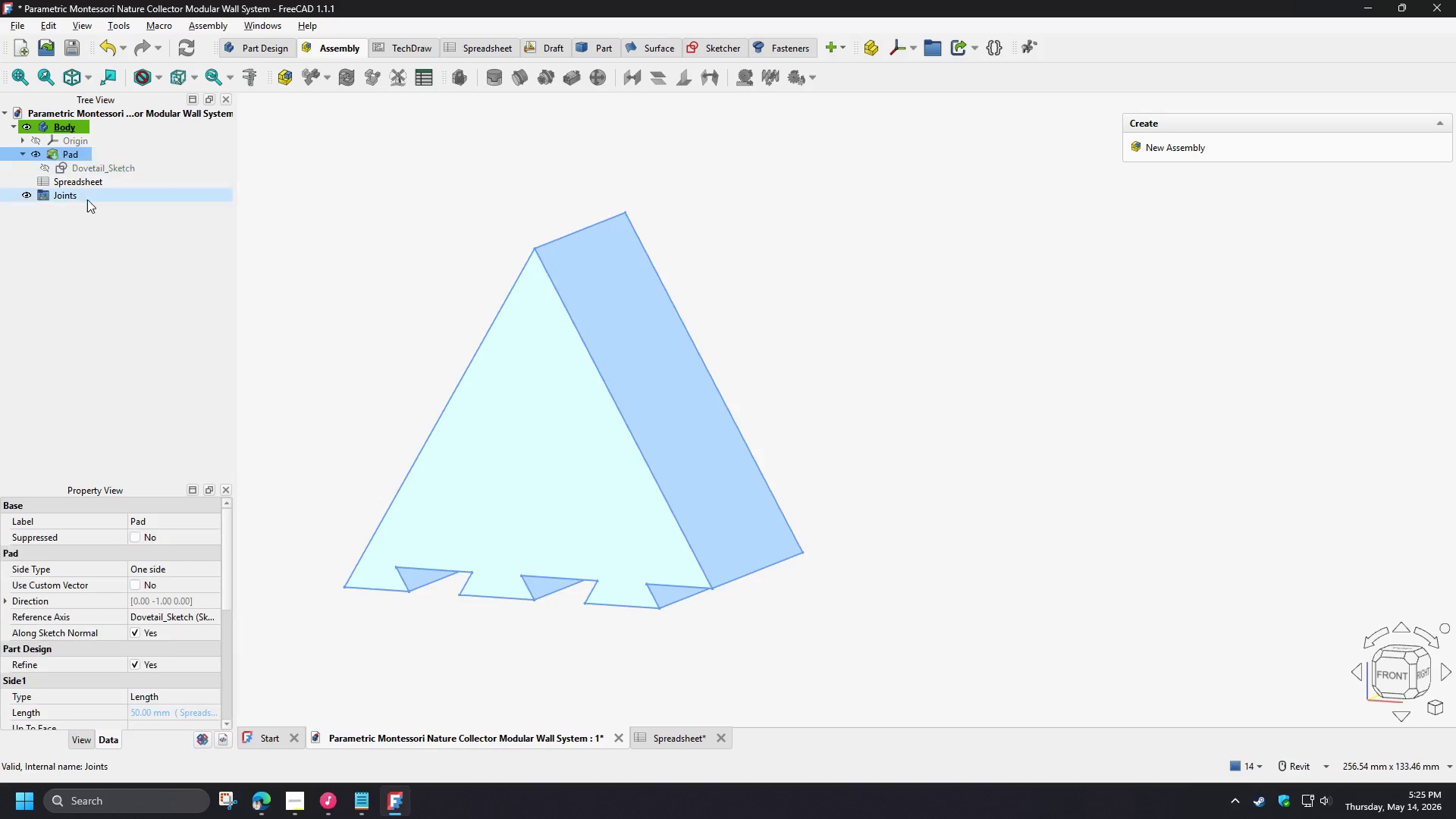 
key(F2)
 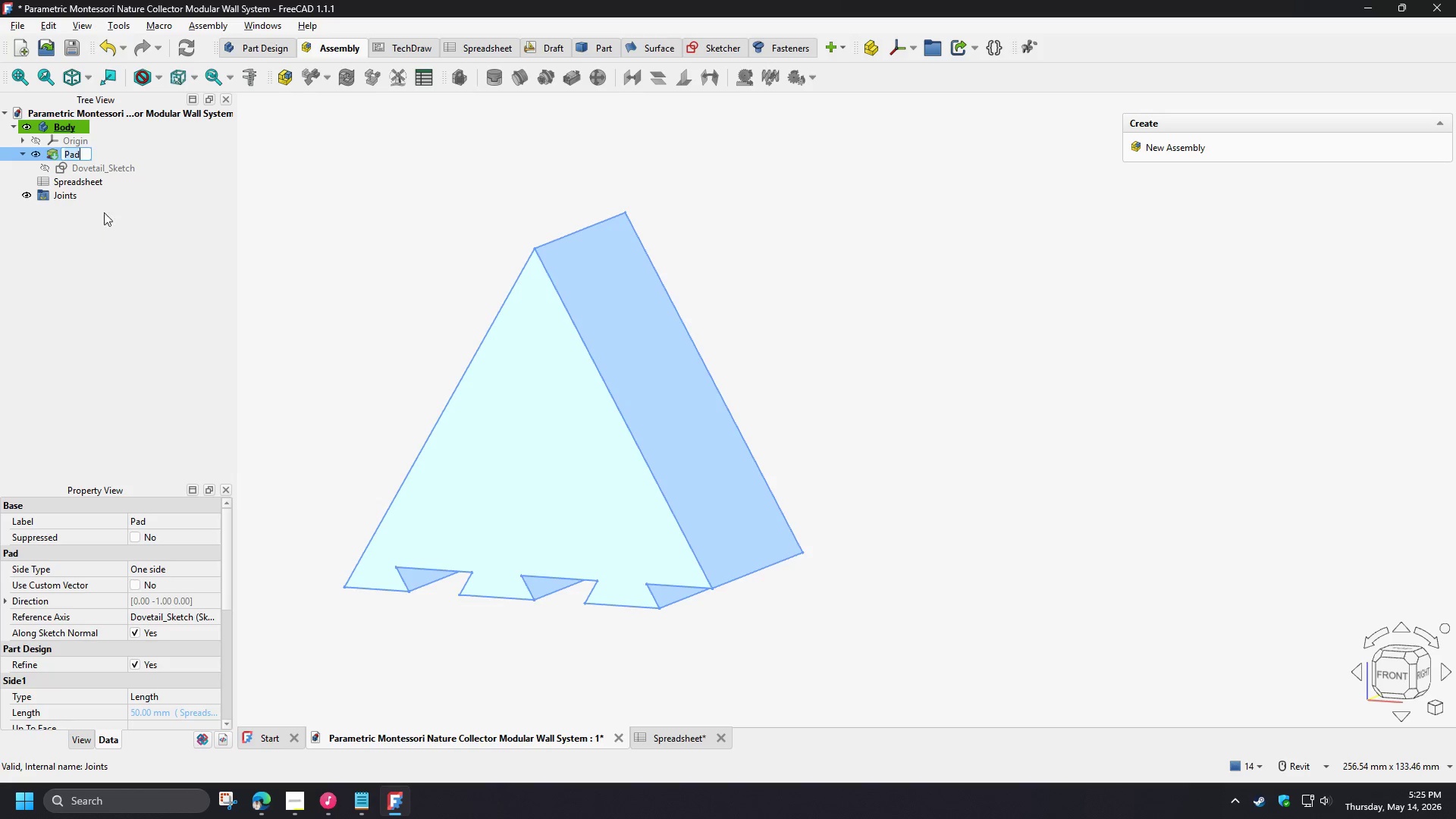 
left_click([87, 169])
 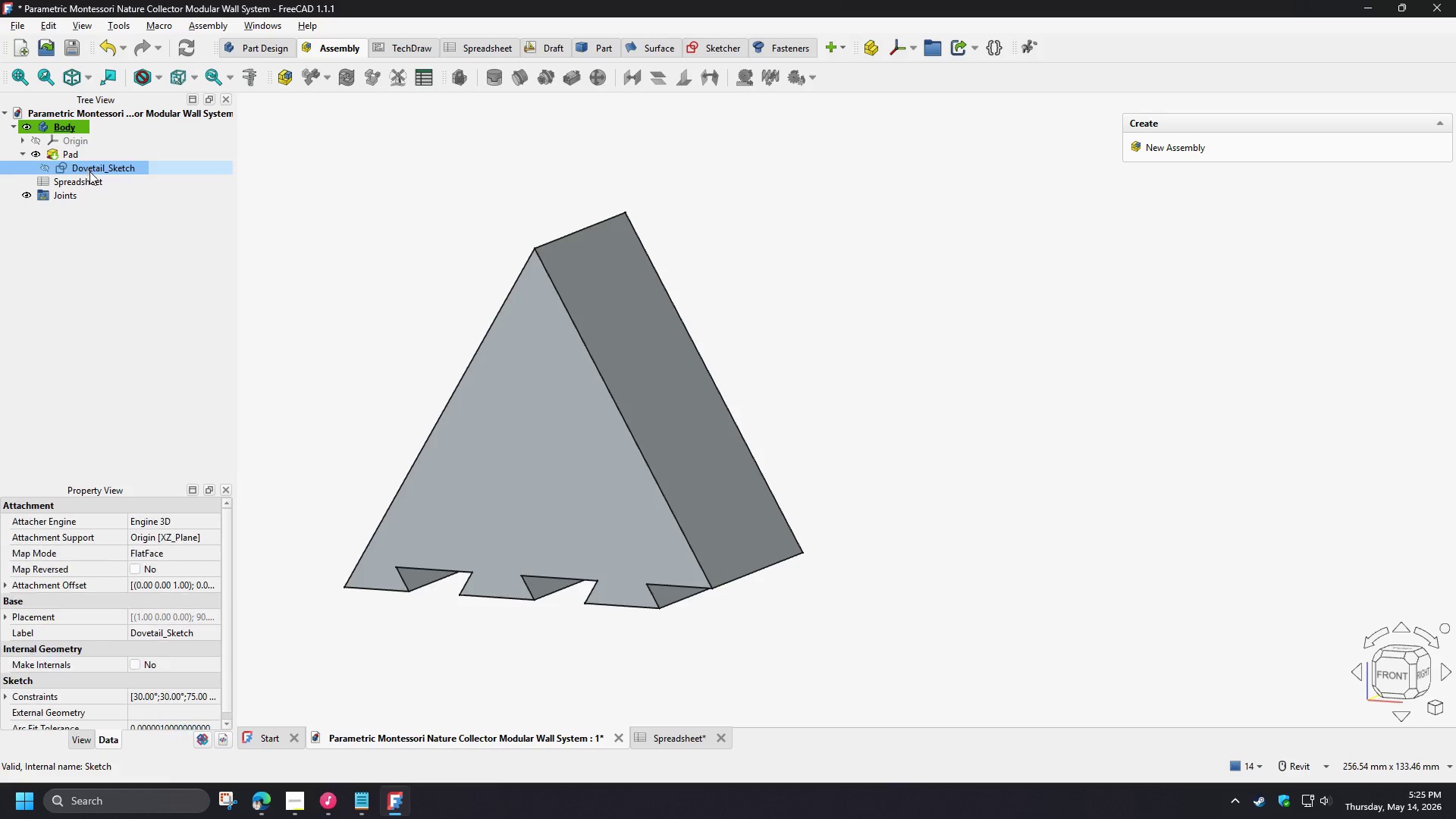 
key(F2)
 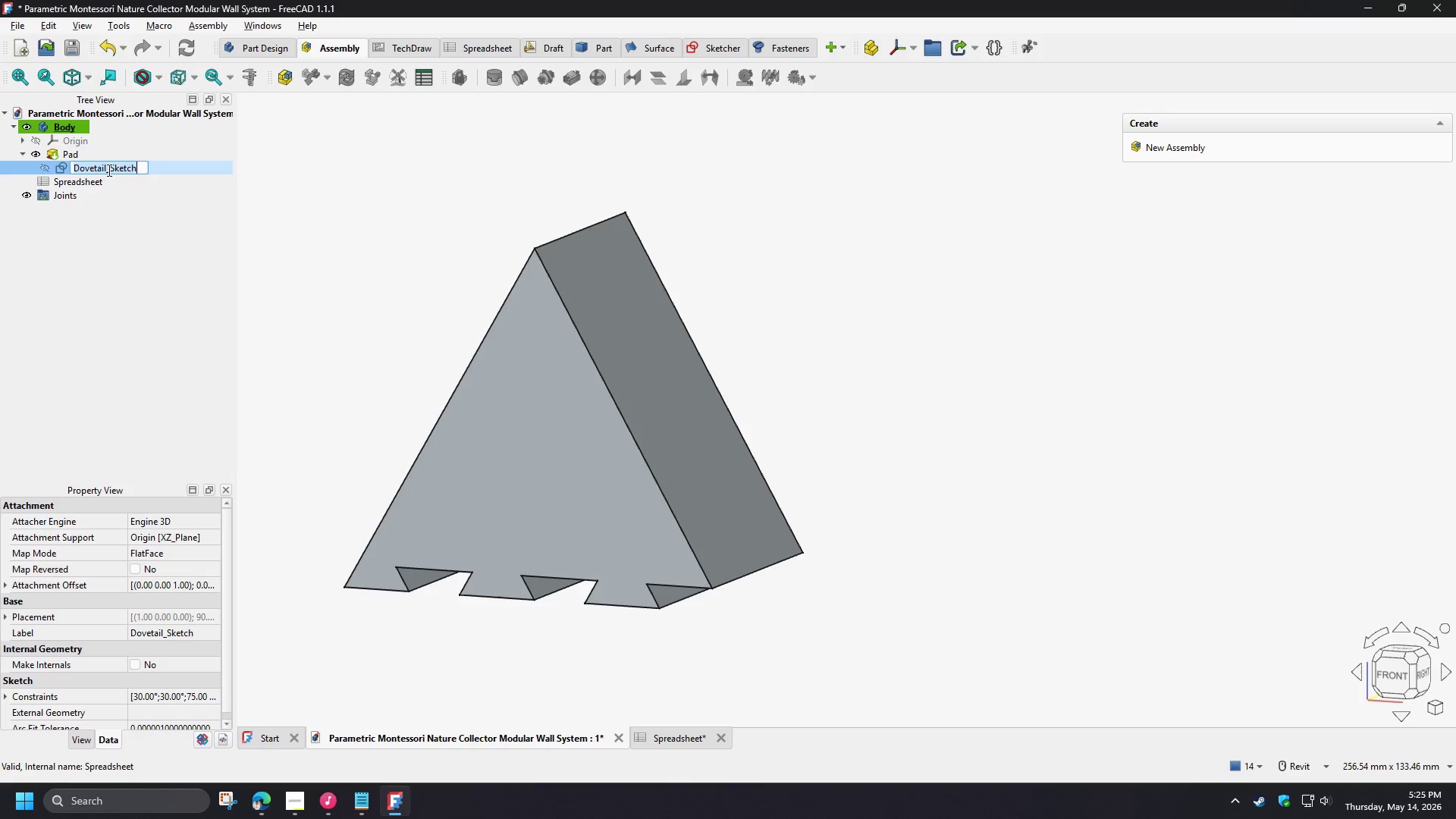 
left_click_drag(start_coordinate=[107, 170], to_coordinate=[28, 165])
 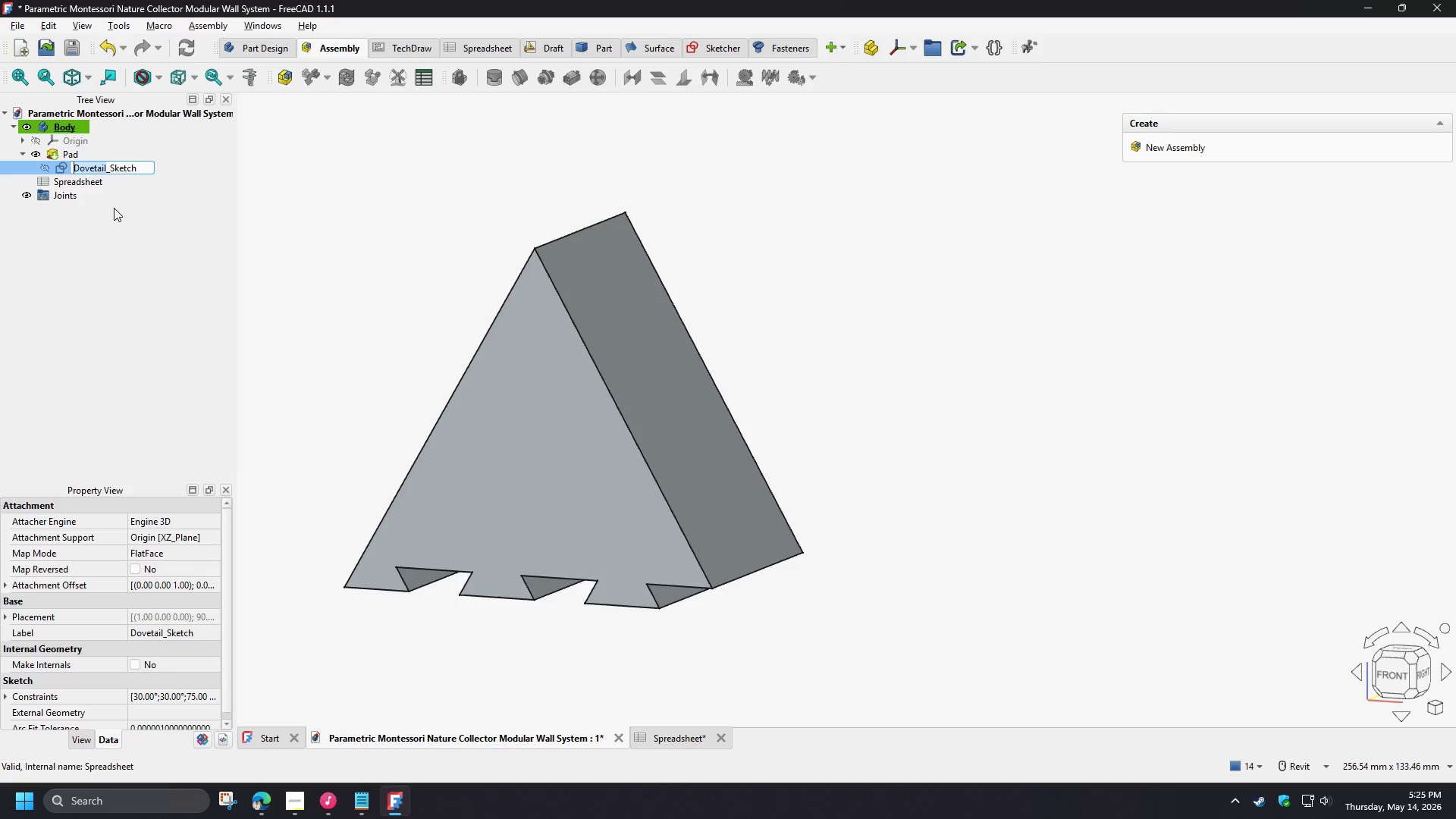 
key(Control+ControlLeft)
 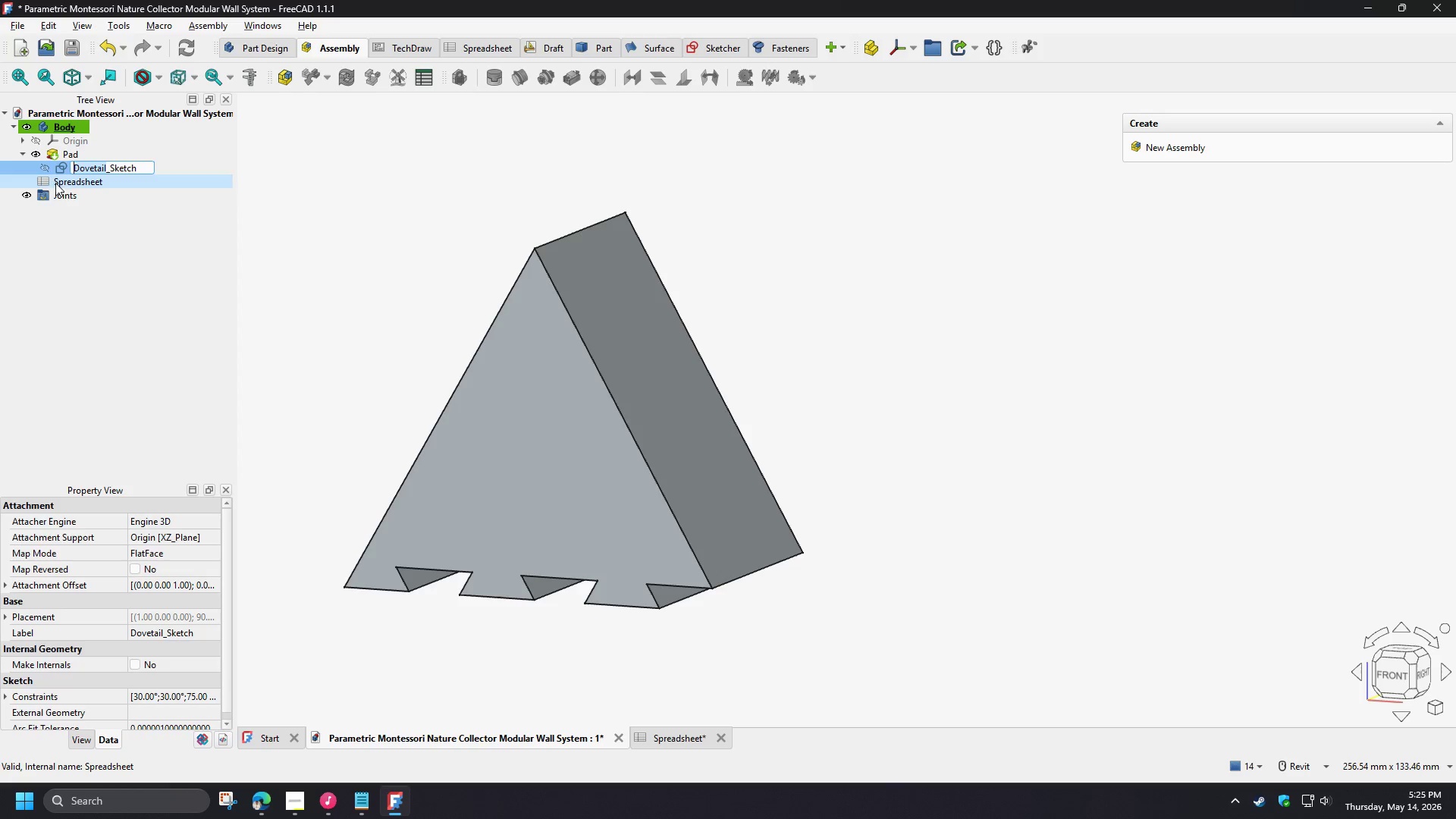 
key(Control+C)
 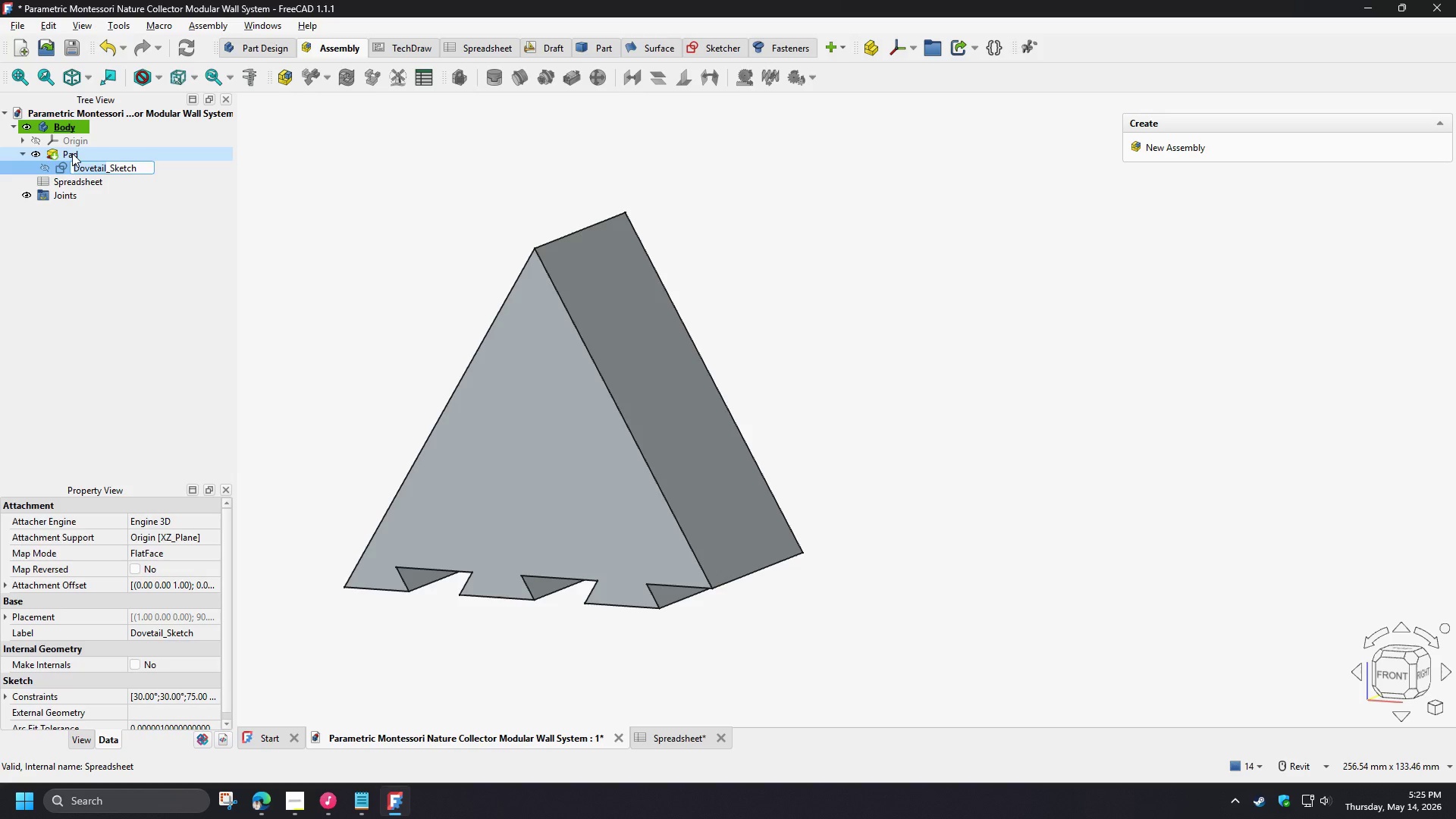 
left_click([109, 259])
 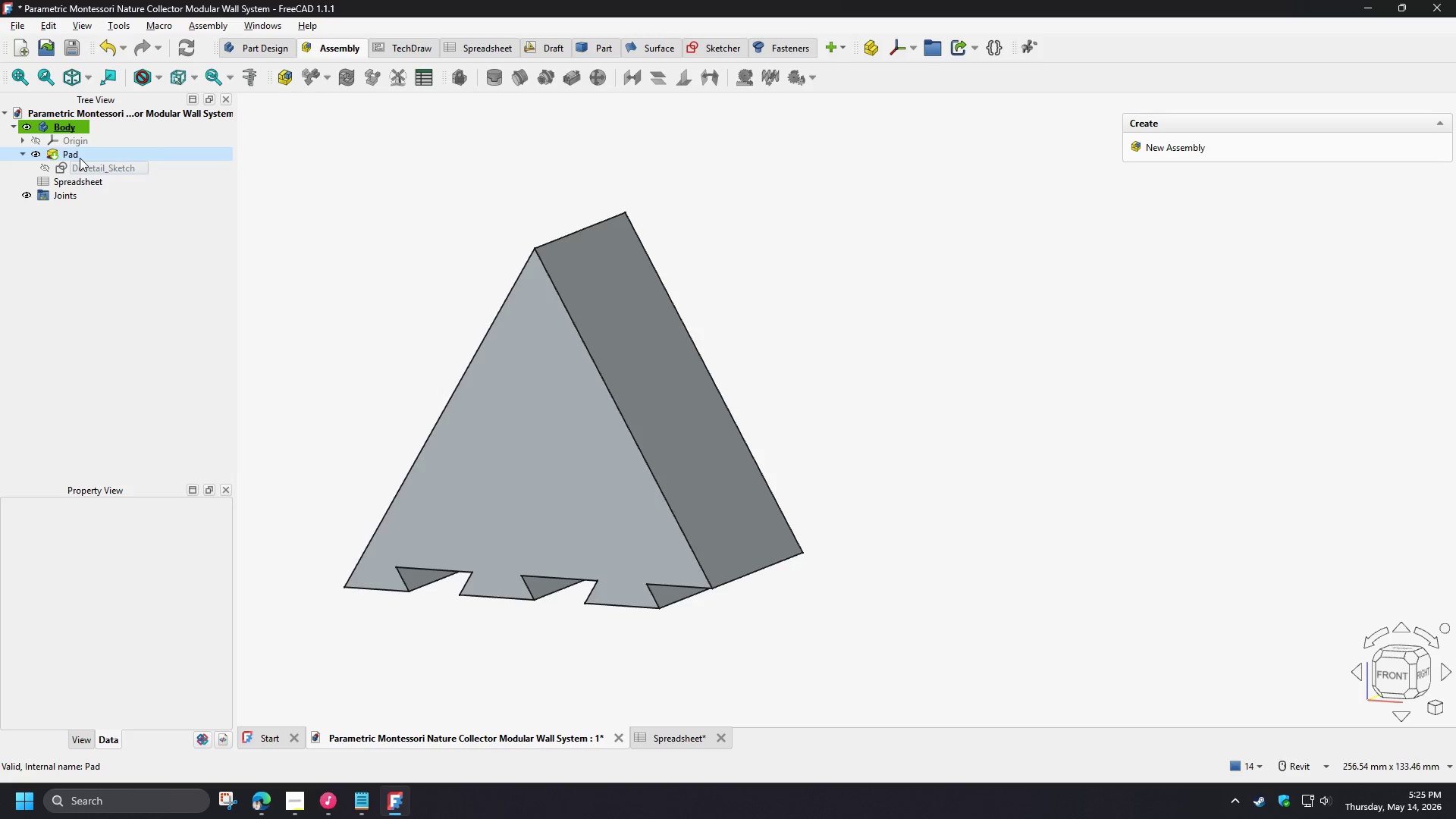 
left_click([80, 158])
 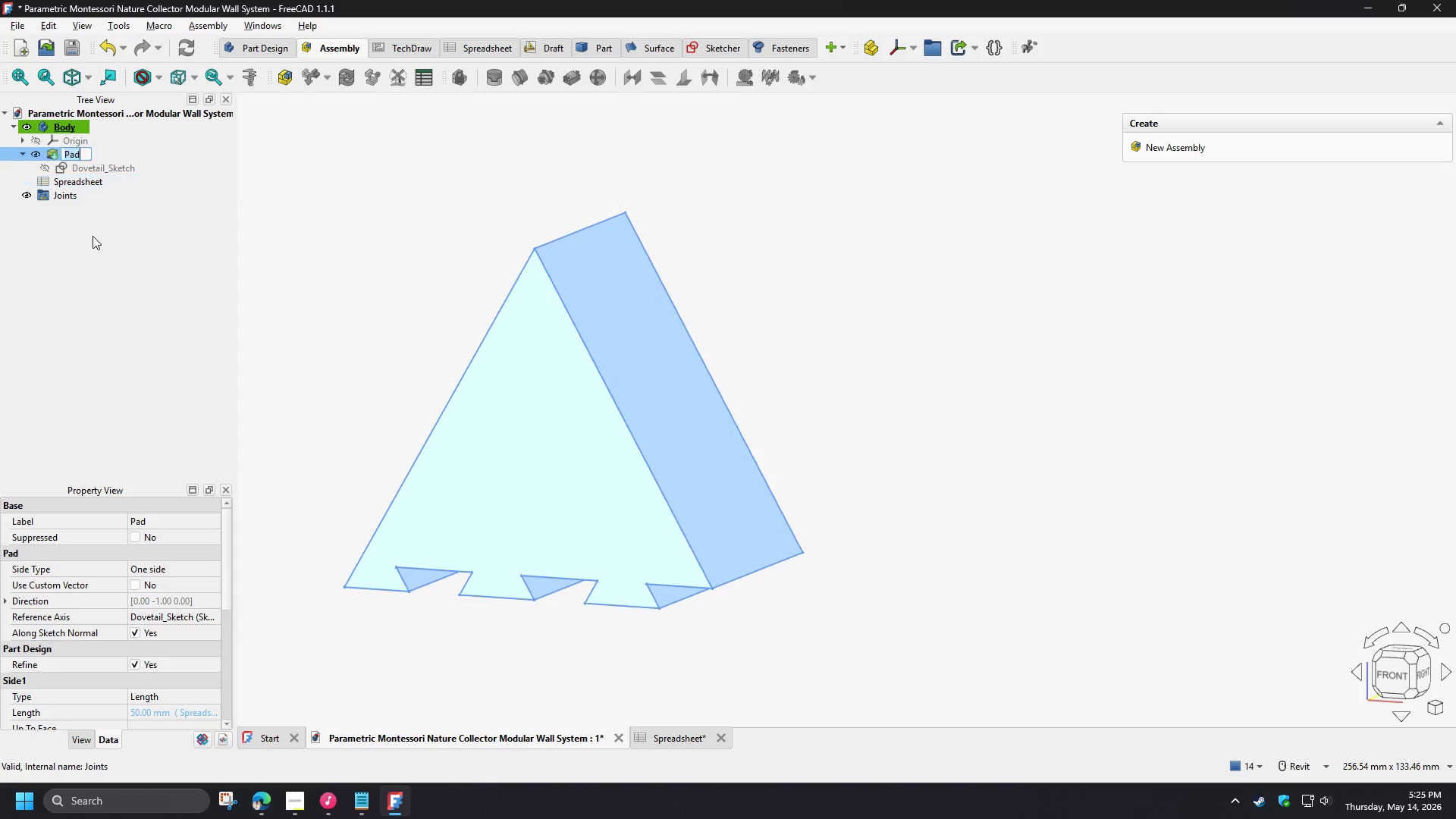 
type([F2]Module_Width)
 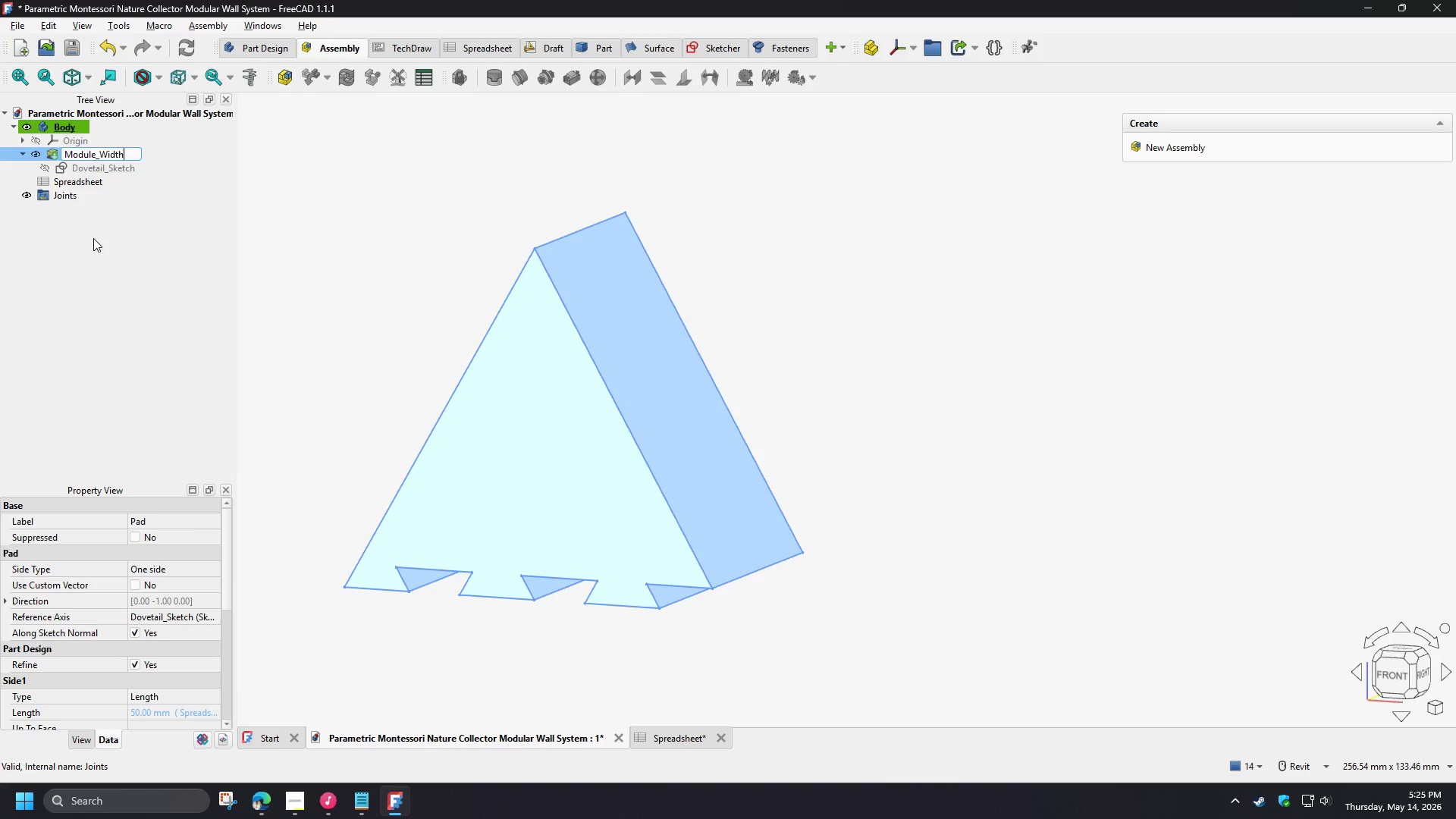 
left_click([93, 238])
 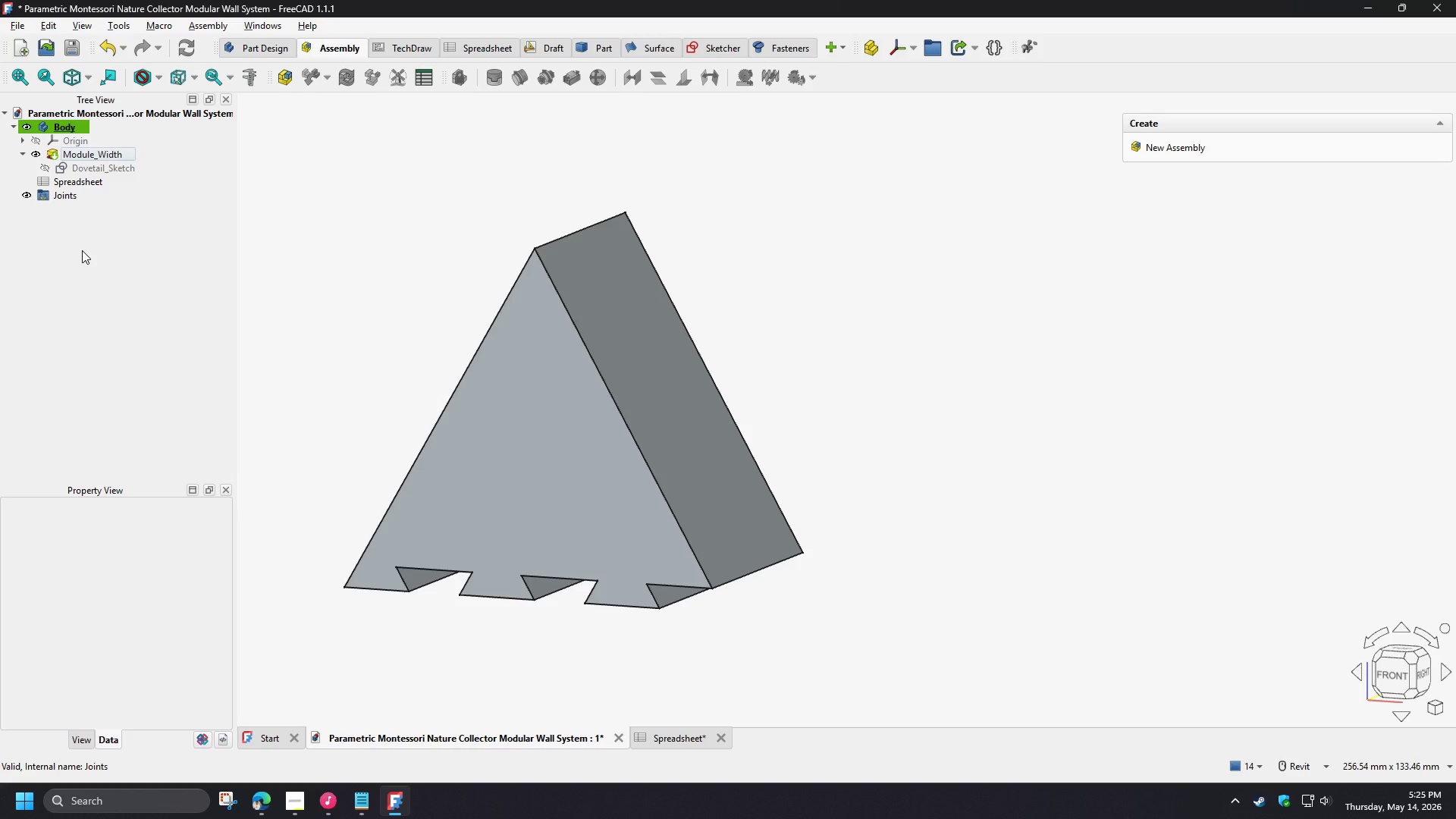 
left_click([82, 250])
 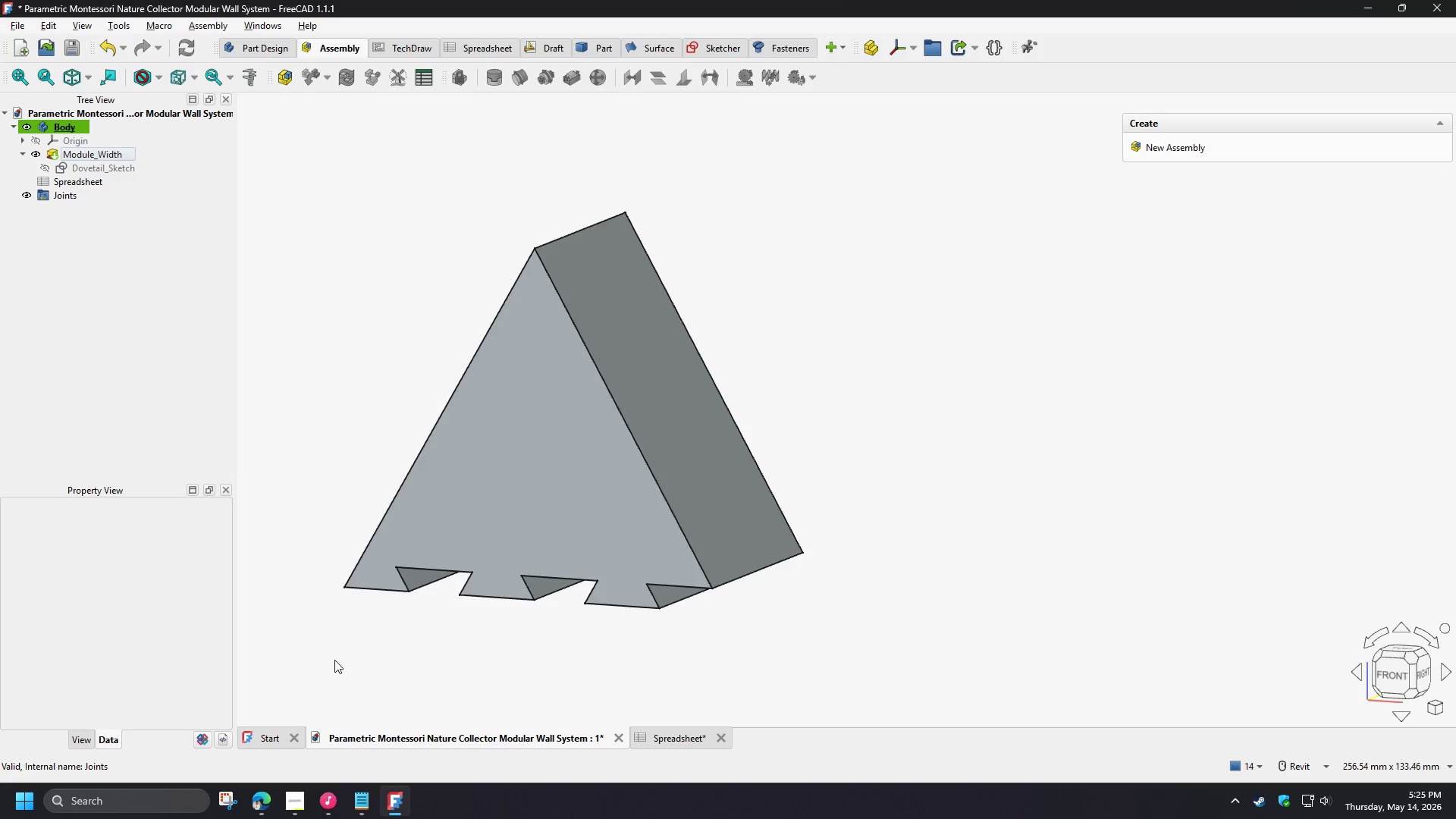 
left_click([264, 797])
 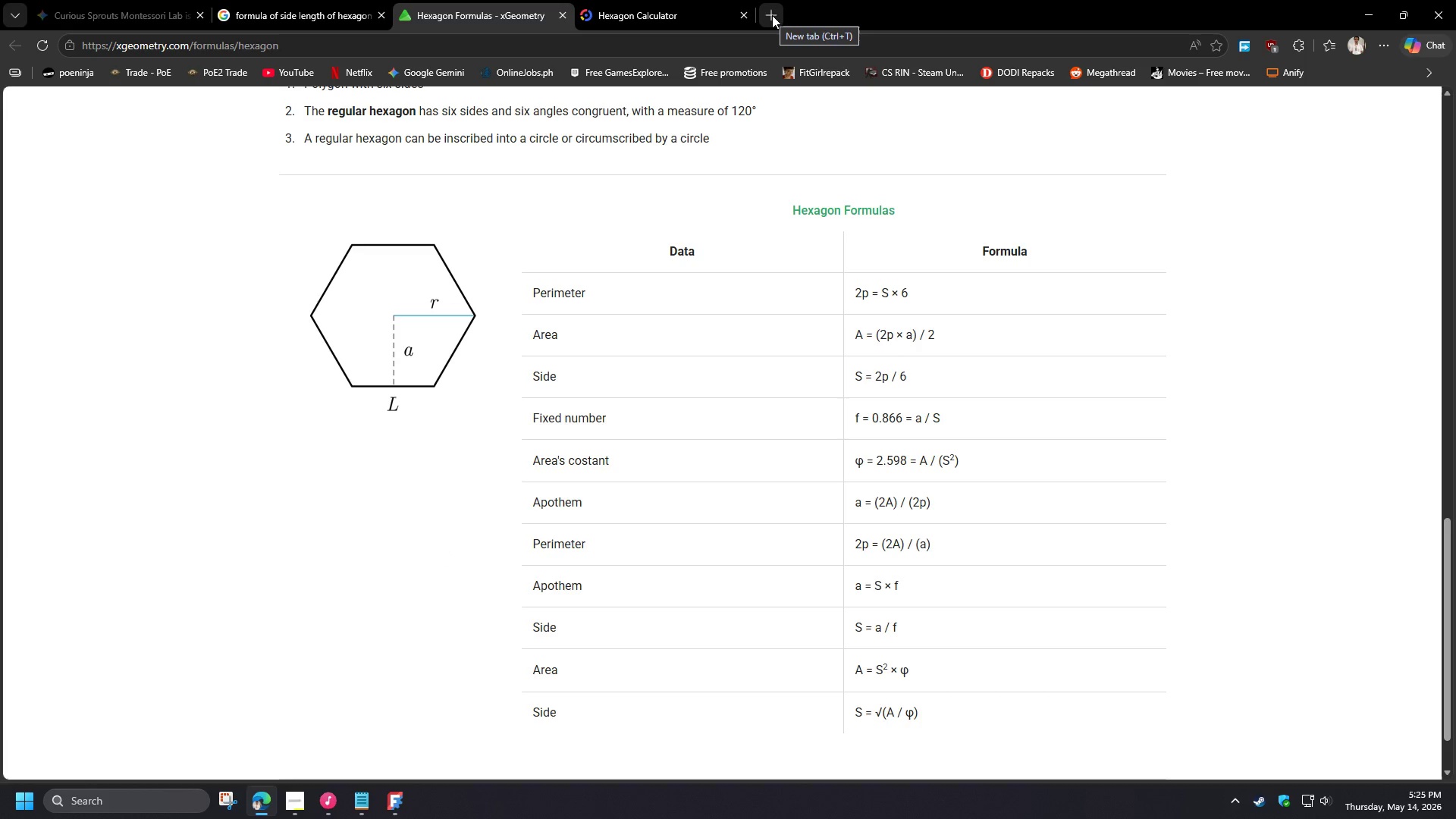 
left_click([772, 15])
 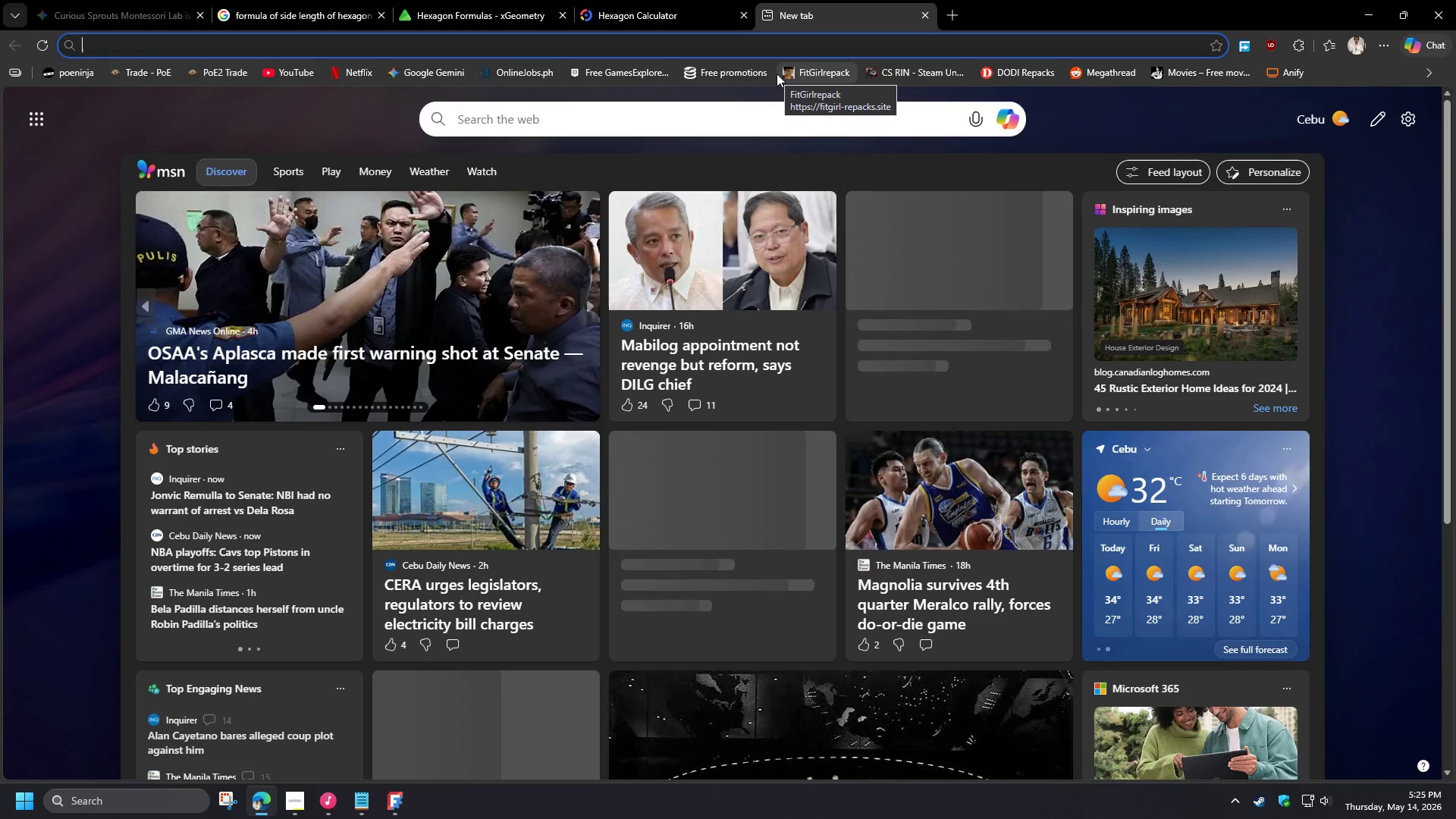 
type(hexagon wedge)
key(NumpadEnter)
 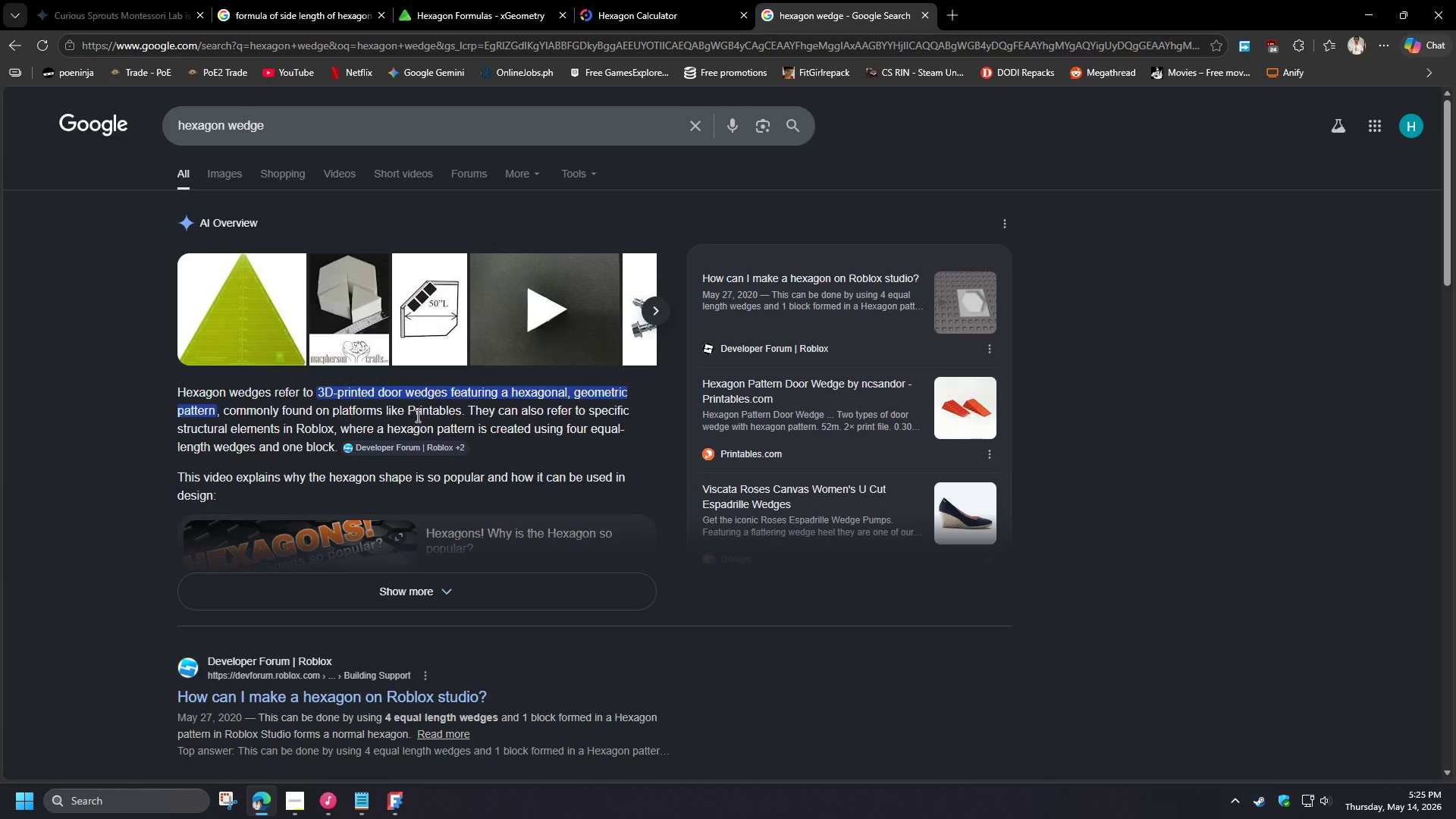 
wait(14.86)
 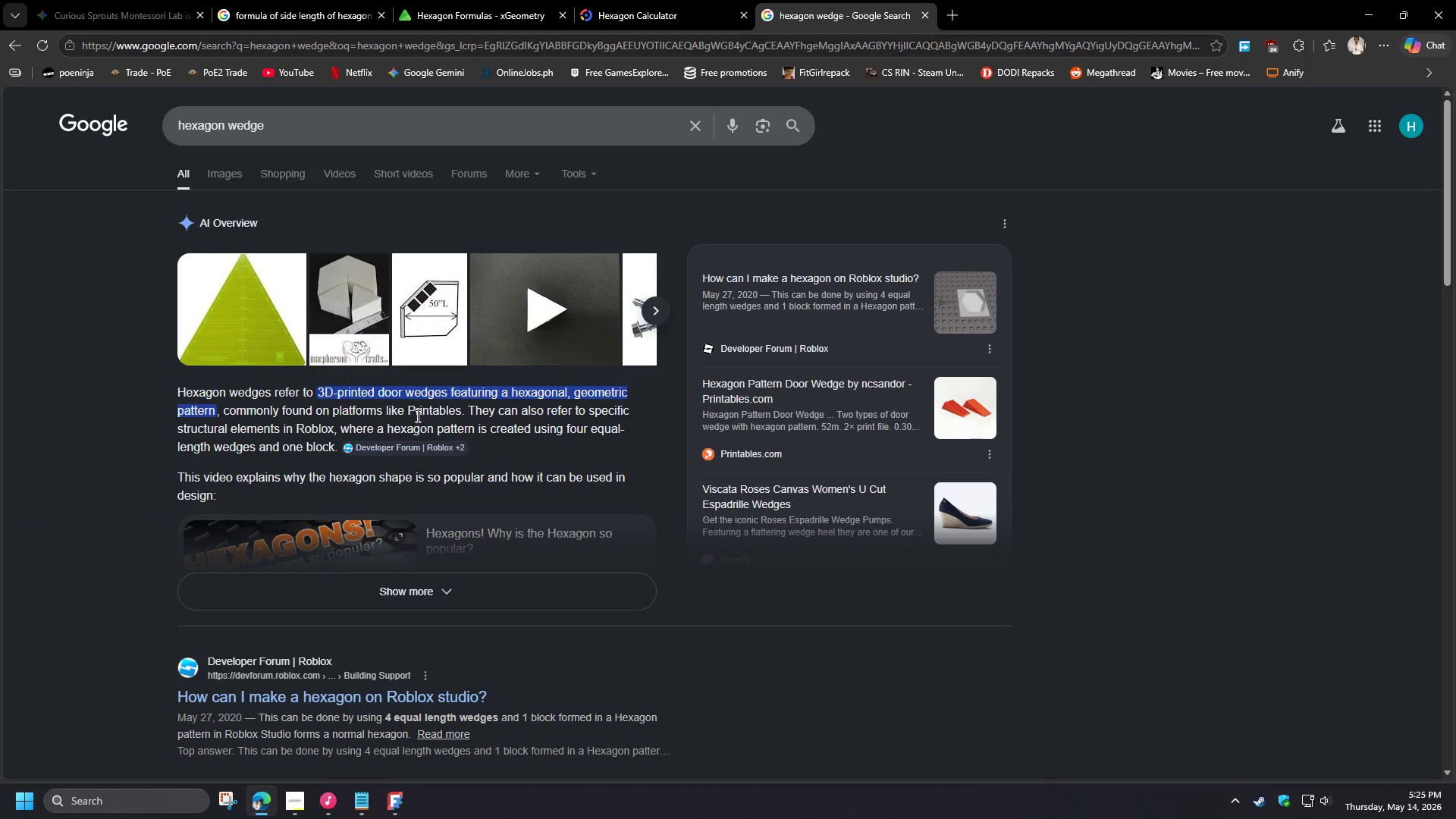 
left_click_drag(start_coordinate=[229, 126], to_coordinate=[138, 116])
 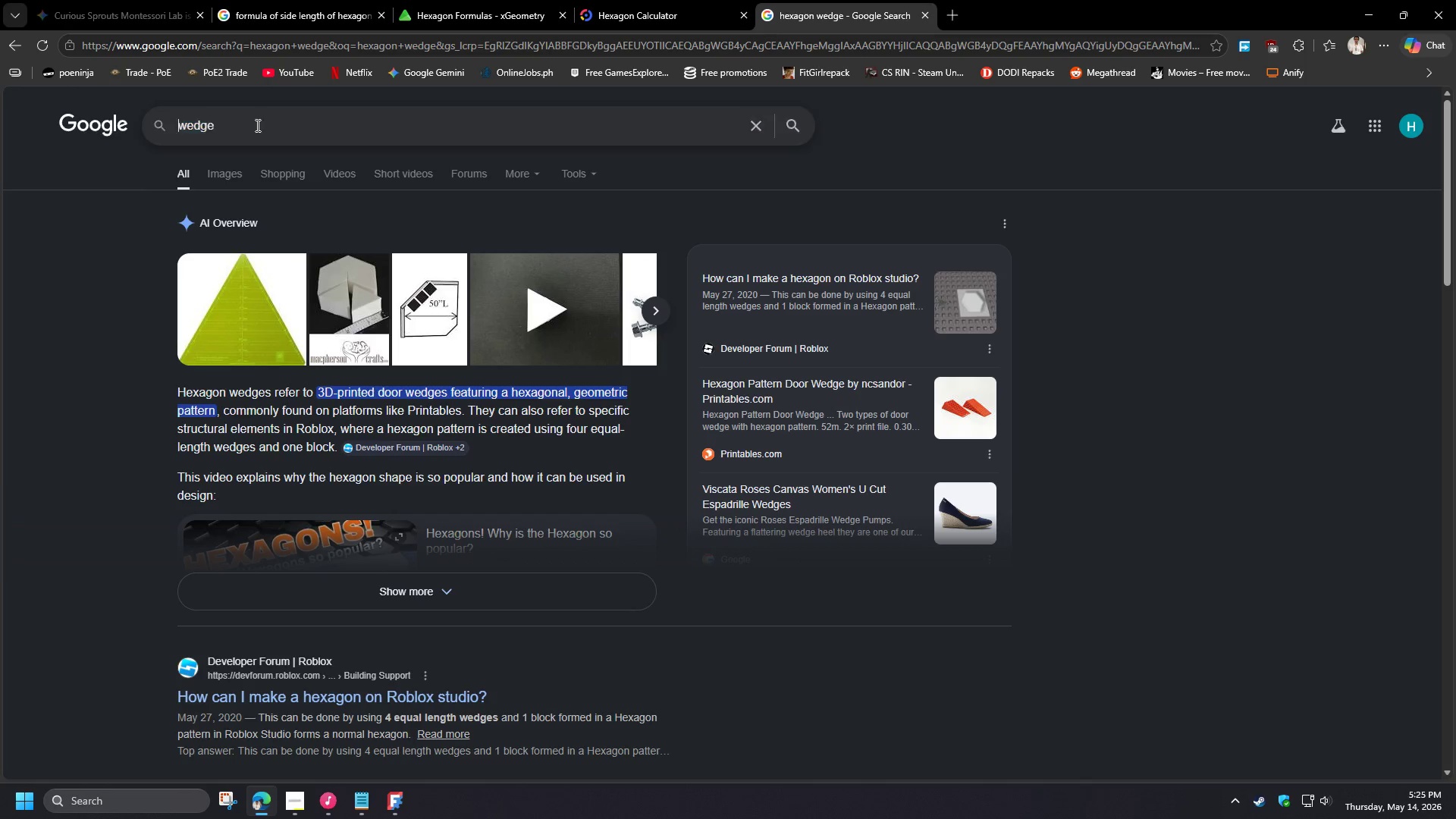 
key(Backspace)
 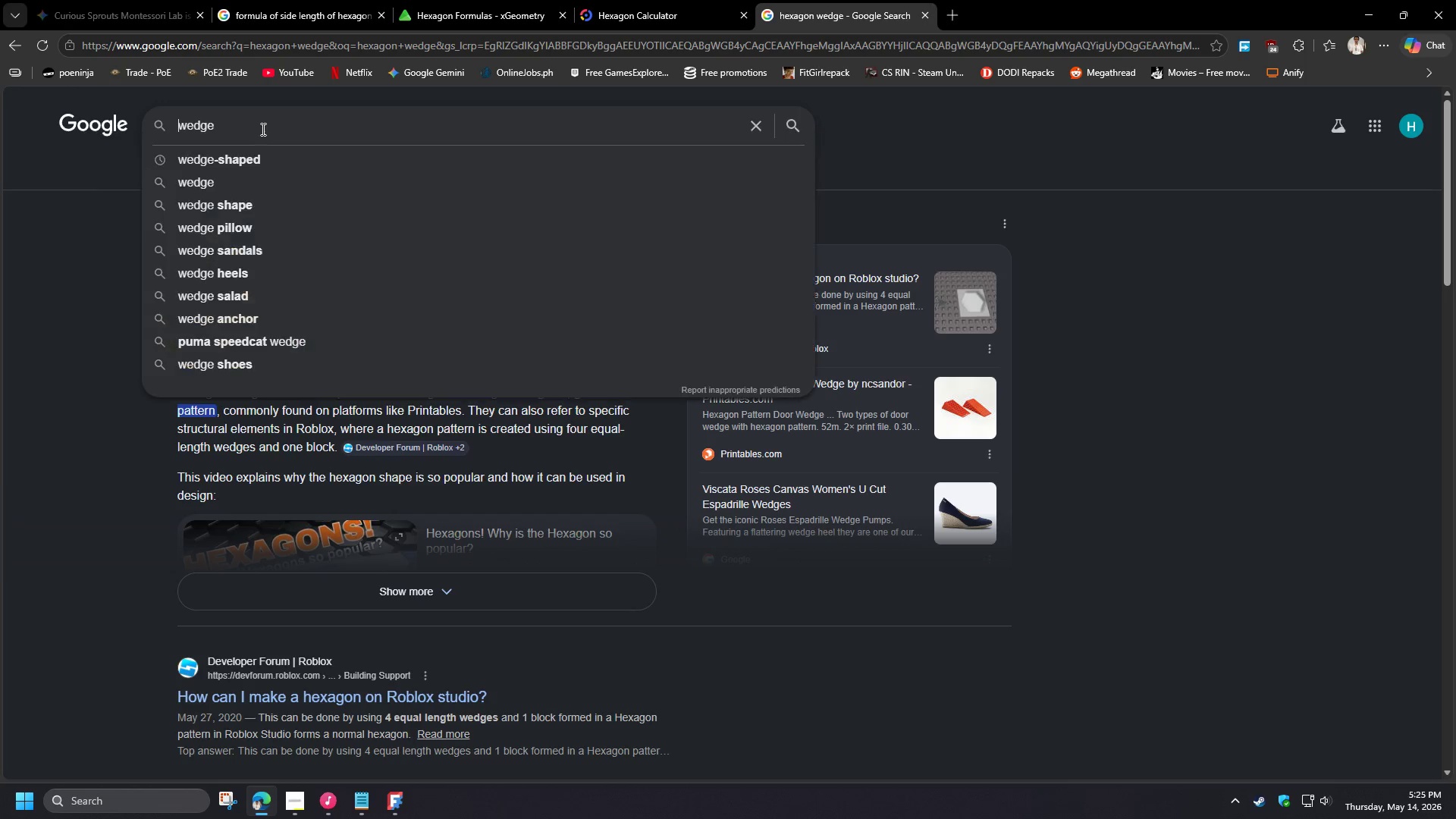 
key(Enter)
 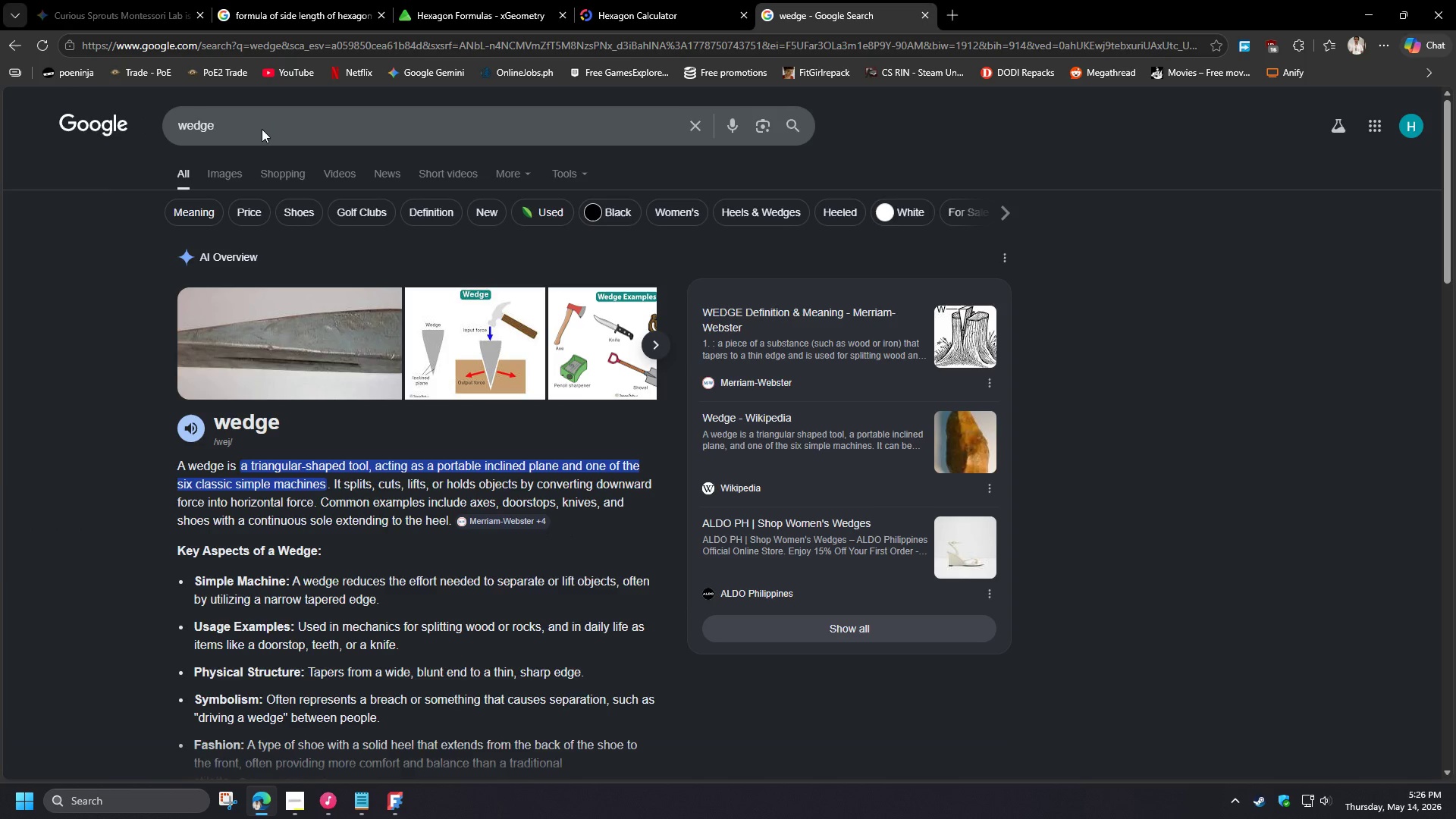 
left_click([1353, 0])
 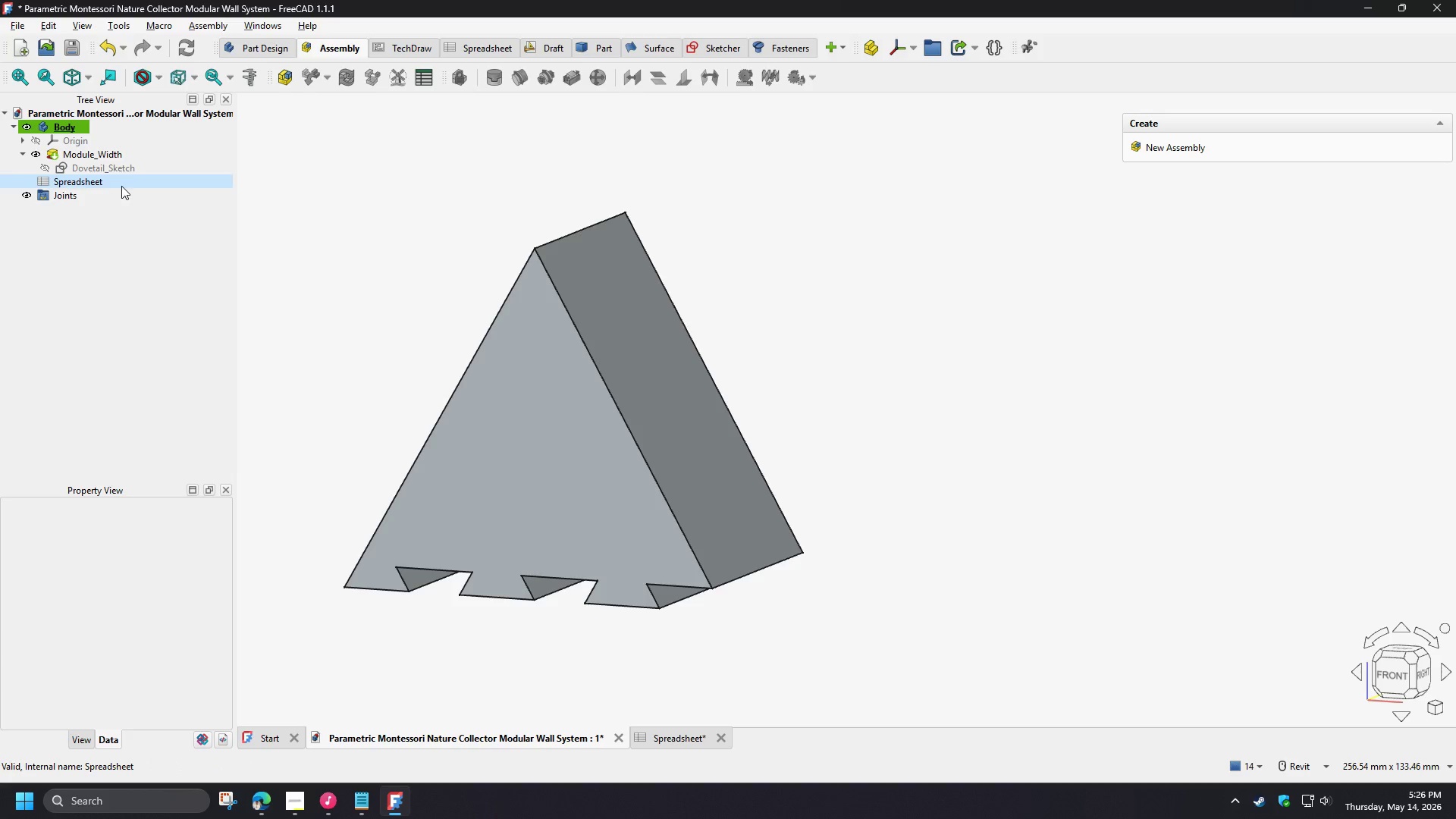 
left_click([109, 169])
 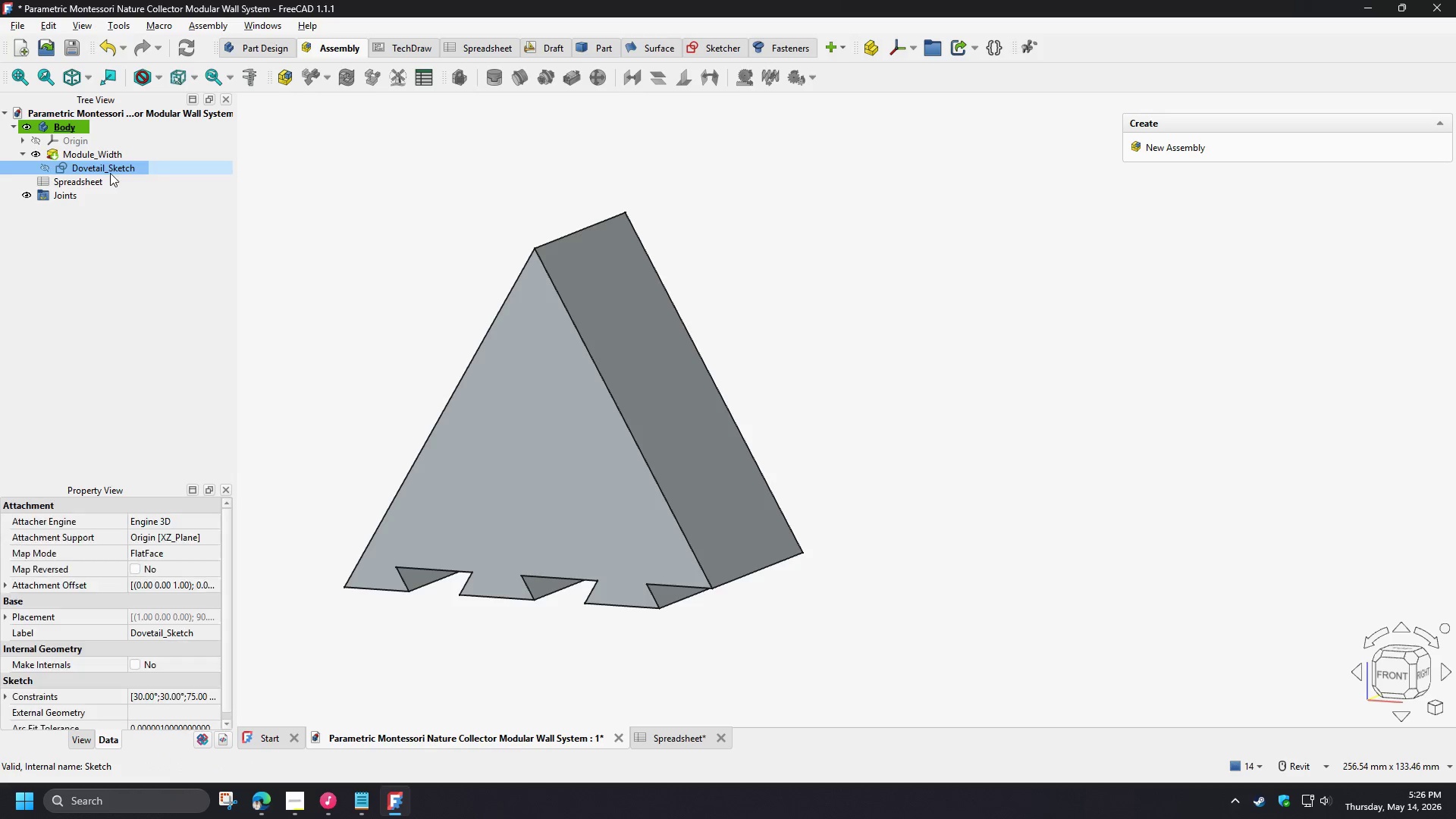 
key(F2)
 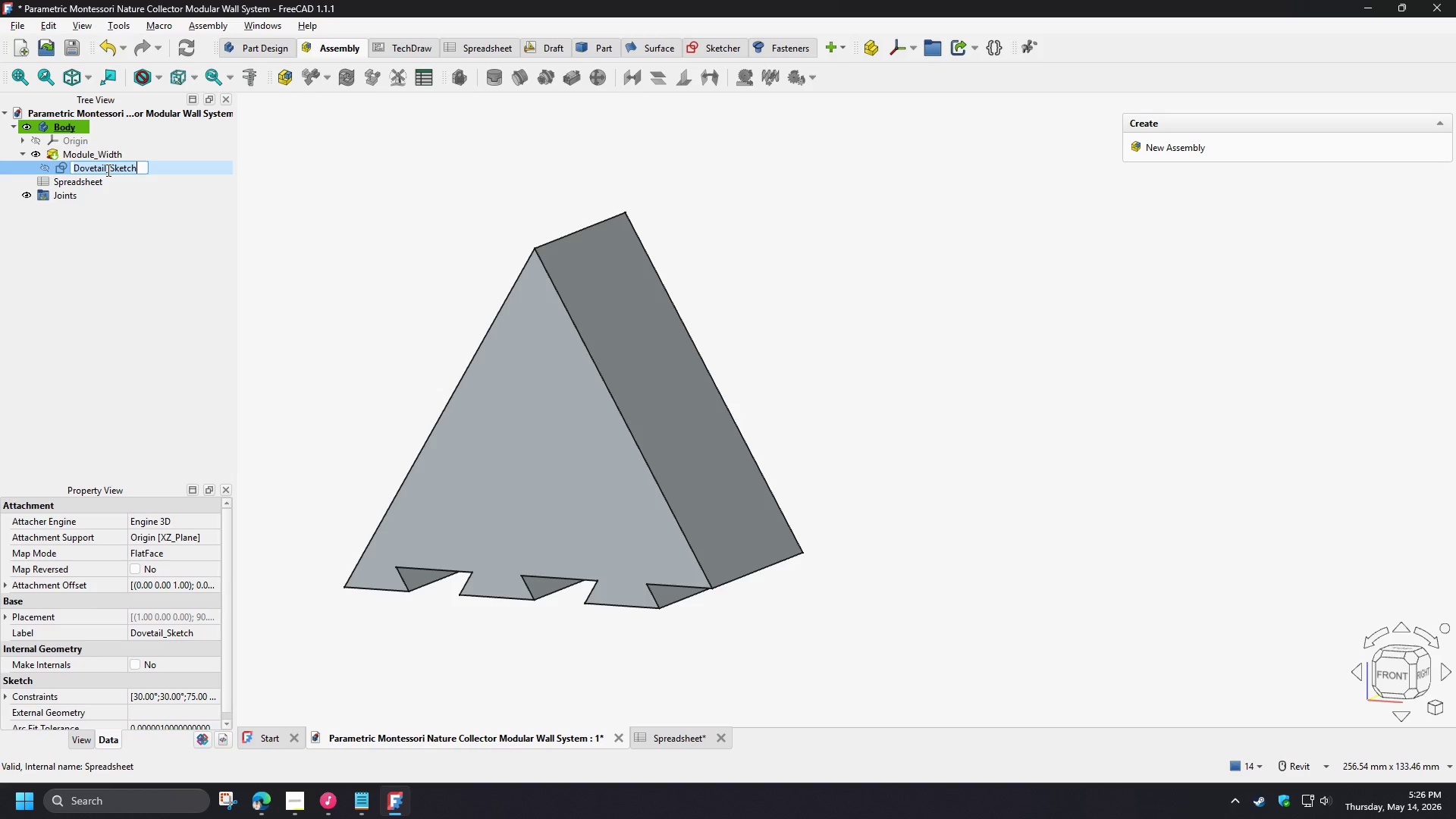 
left_click_drag(start_coordinate=[107, 170], to_coordinate=[36, 159])
 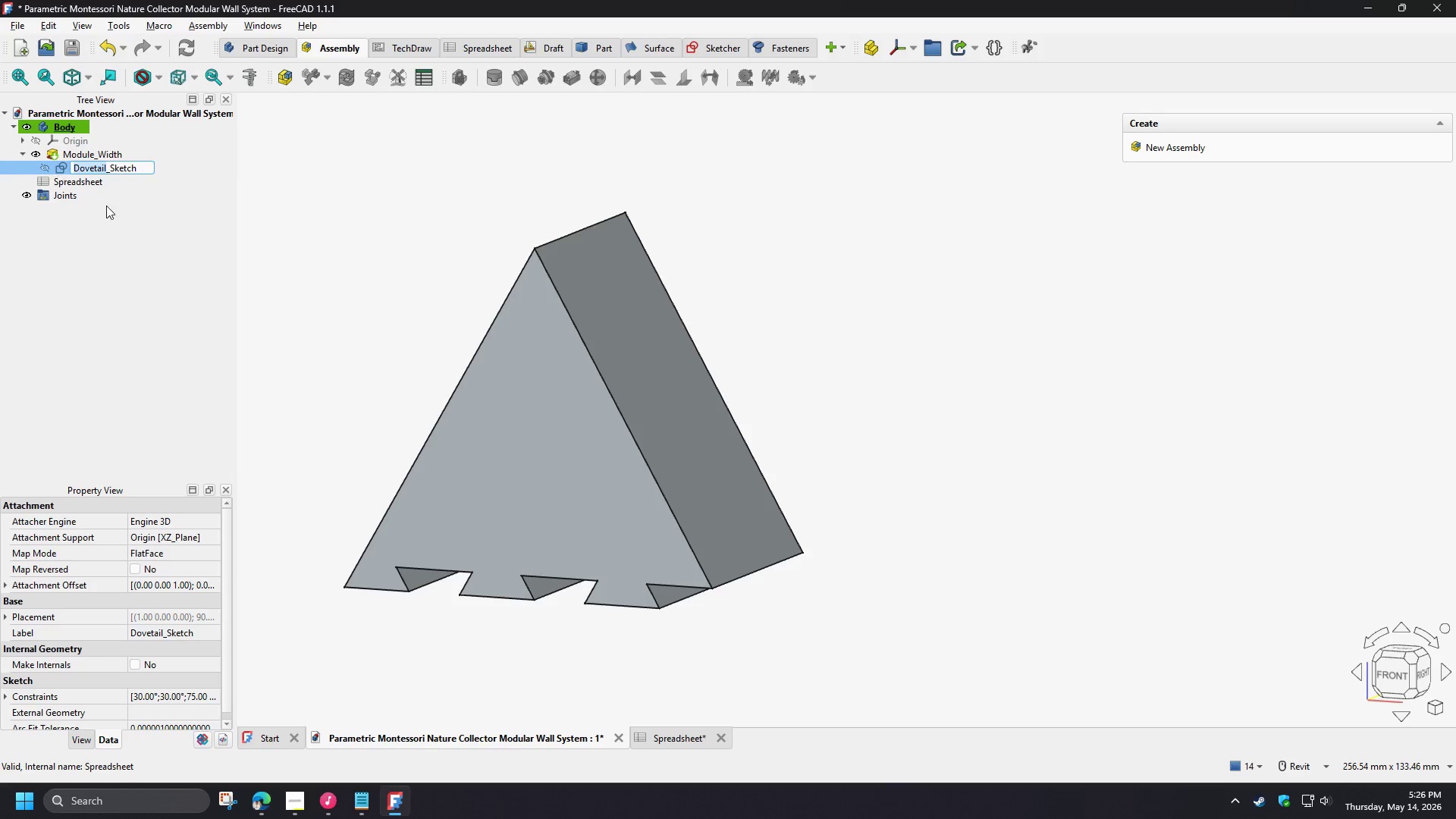 
type(Wedge)
 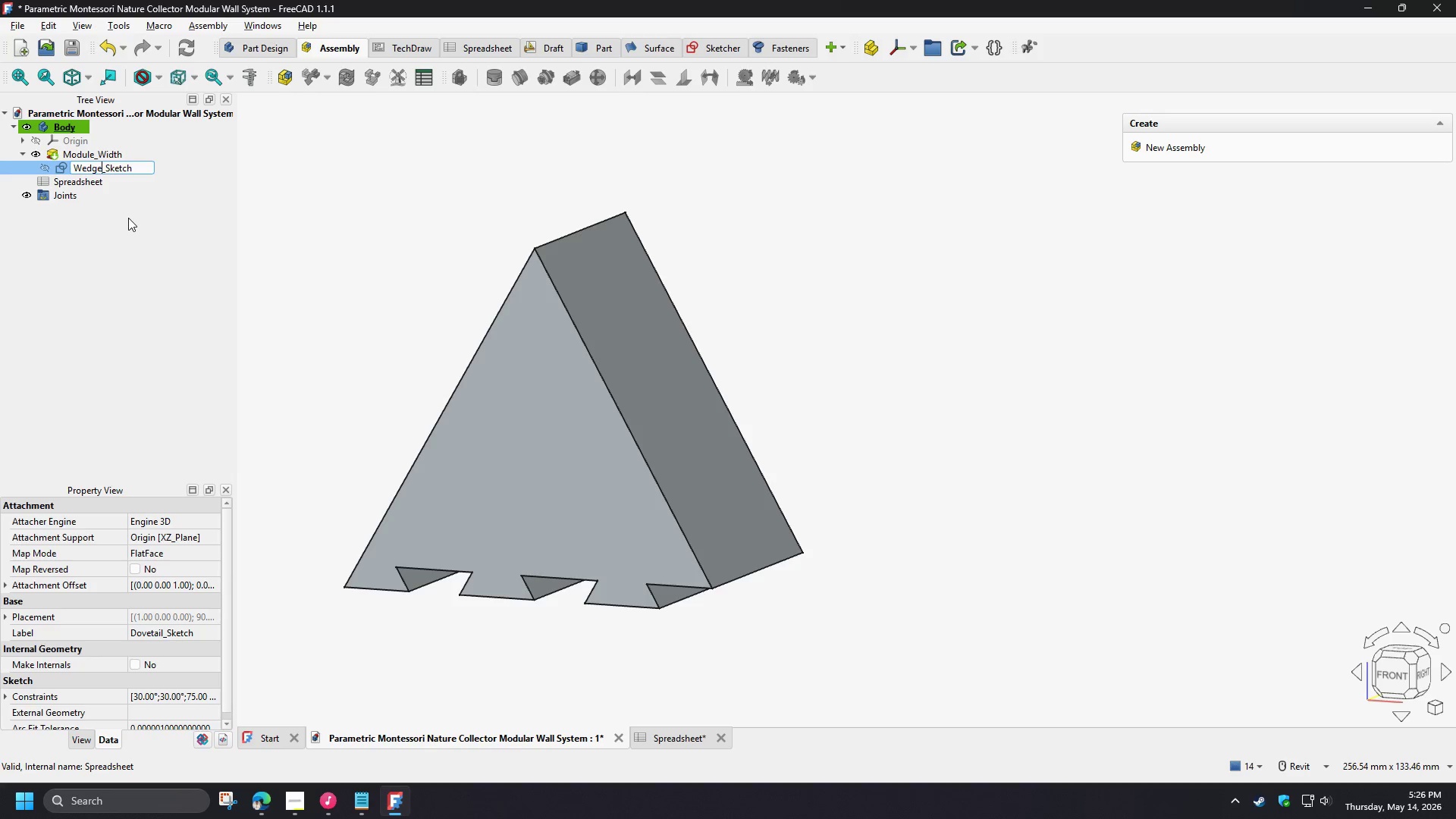 
left_click([128, 218])
 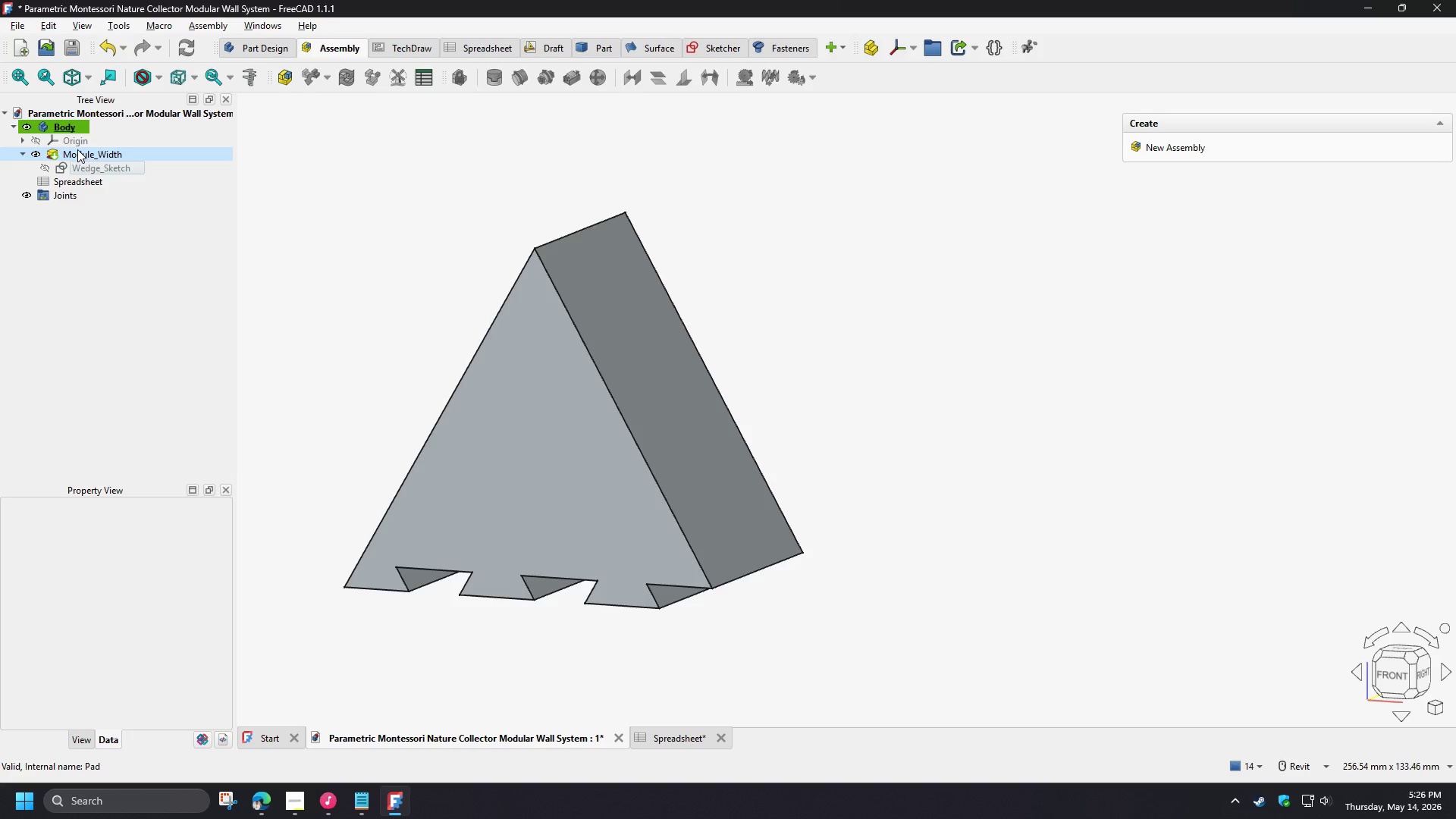 
left_click([77, 149])
 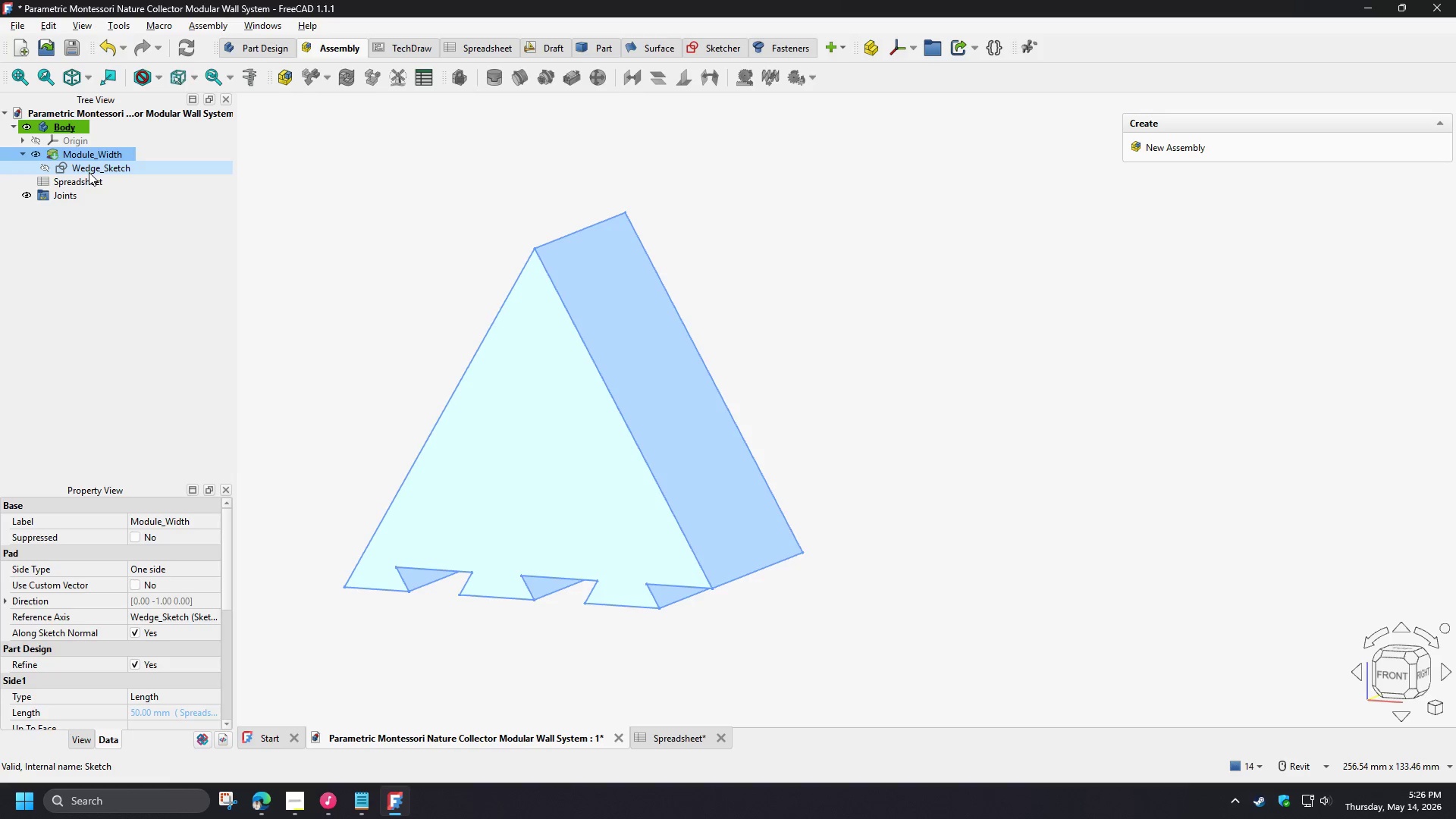 
key(F2)
 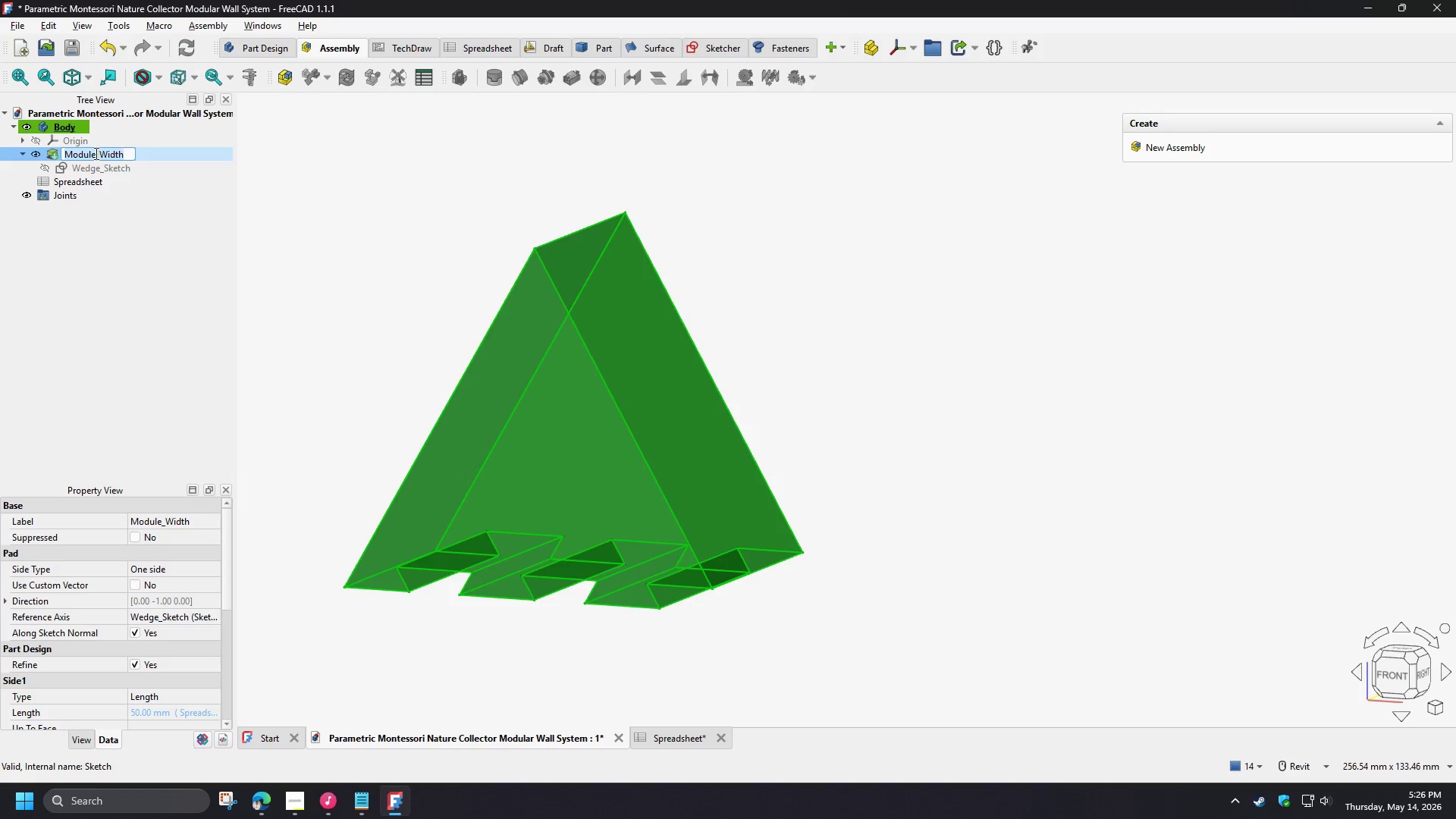 
left_click_drag(start_coordinate=[94, 153], to_coordinate=[0, 143])
 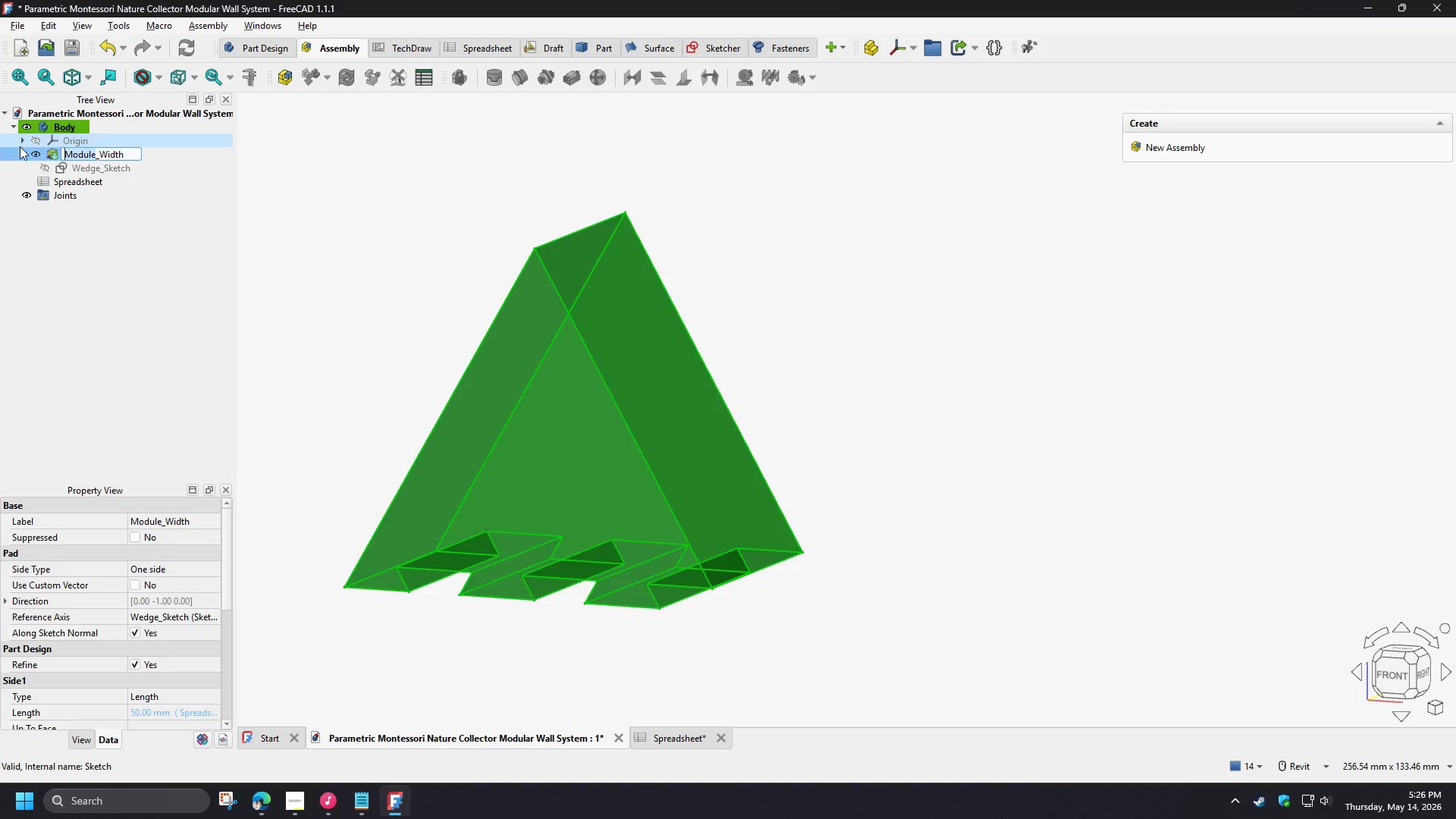 
type(Wedge)
 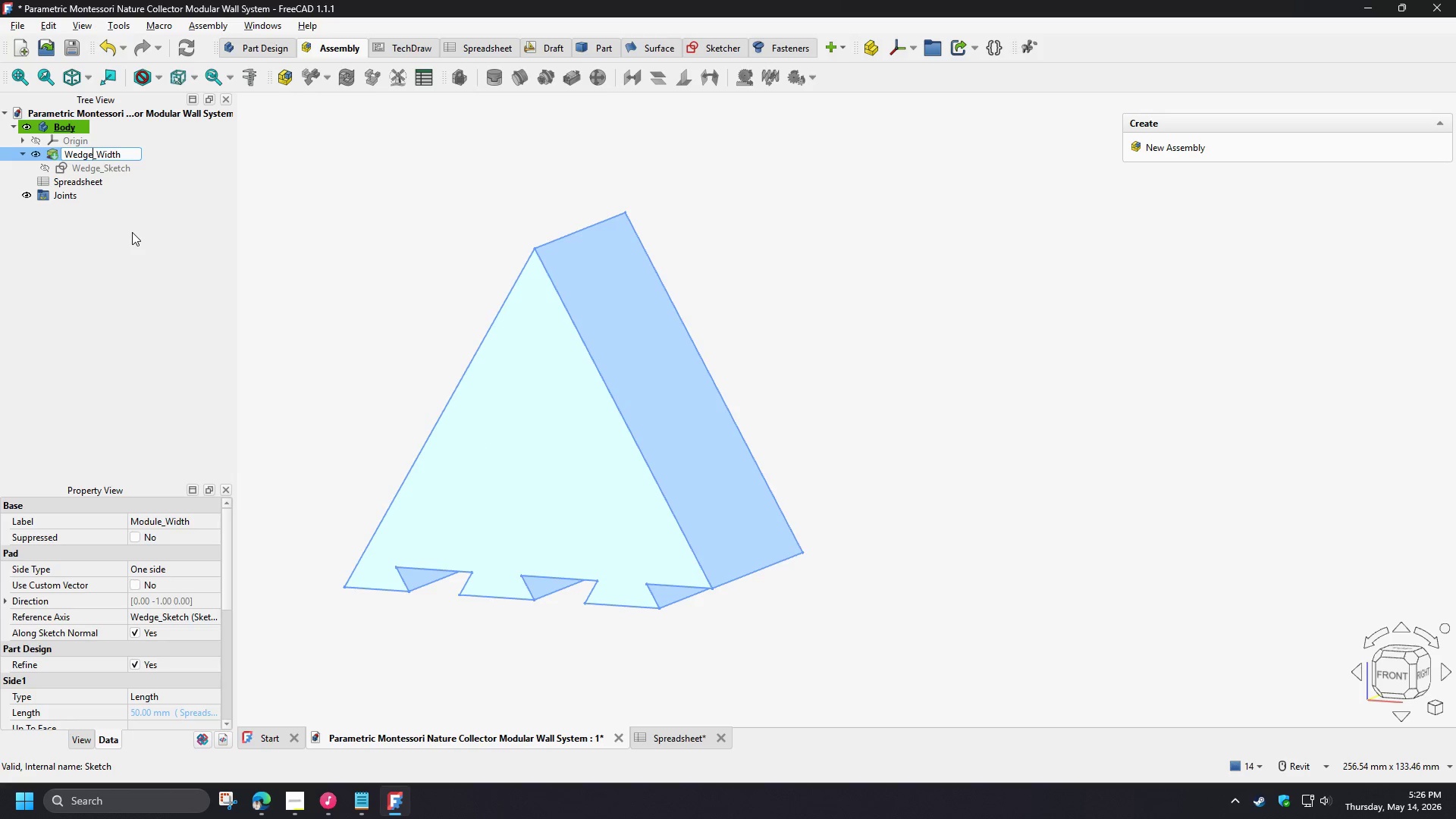 
left_click([132, 232])
 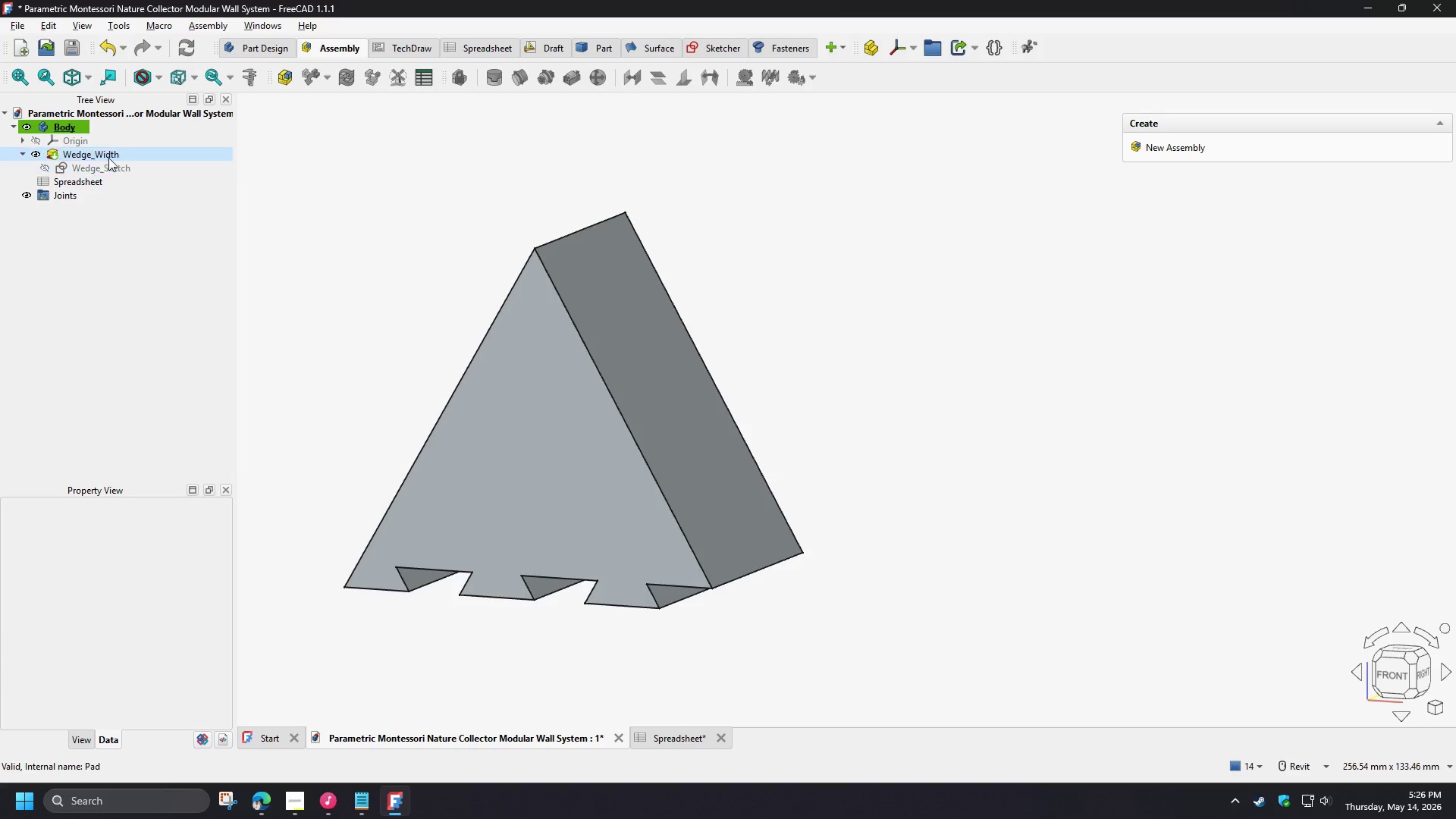 
left_click([106, 155])
 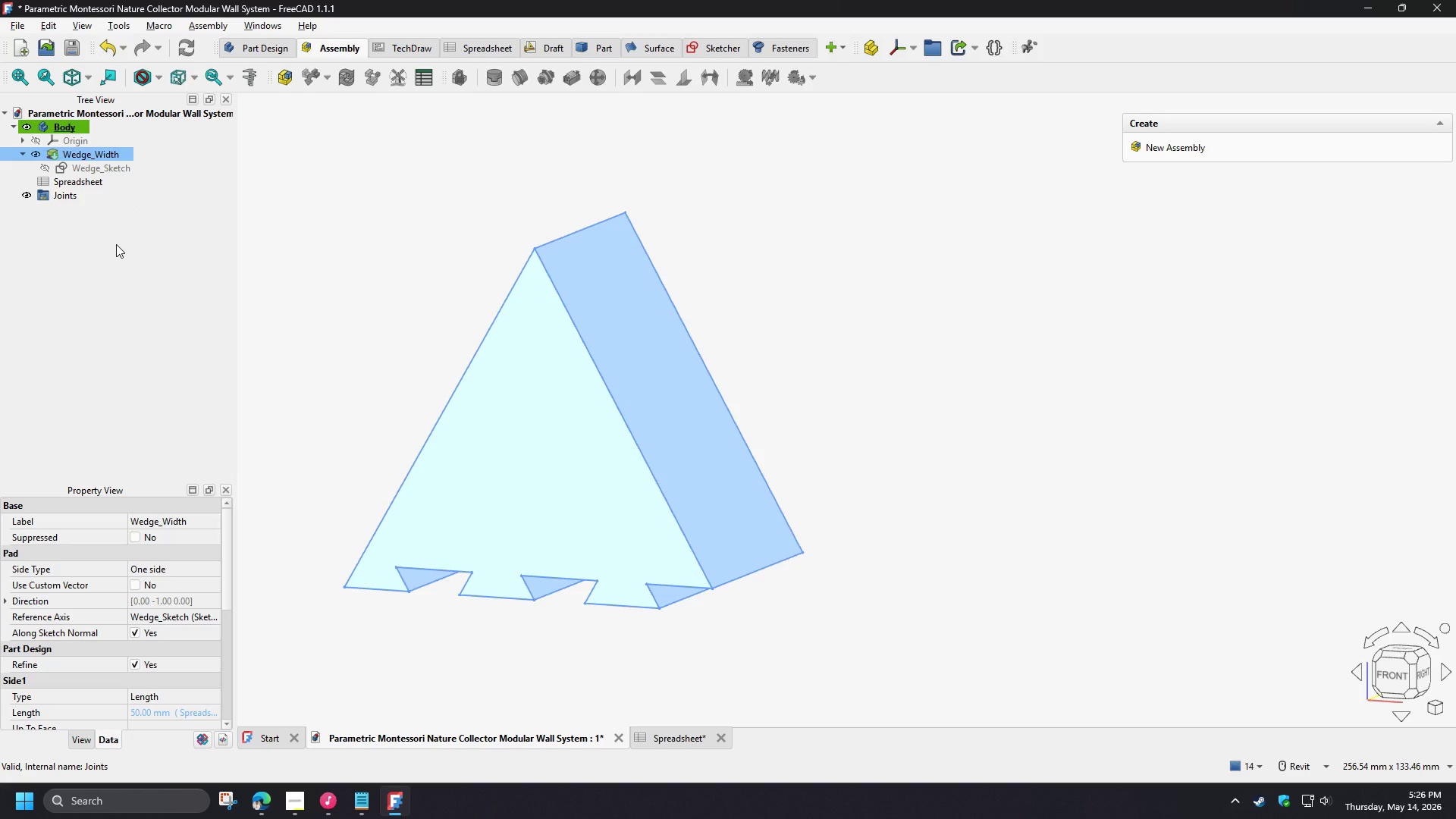 
left_click([116, 244])
 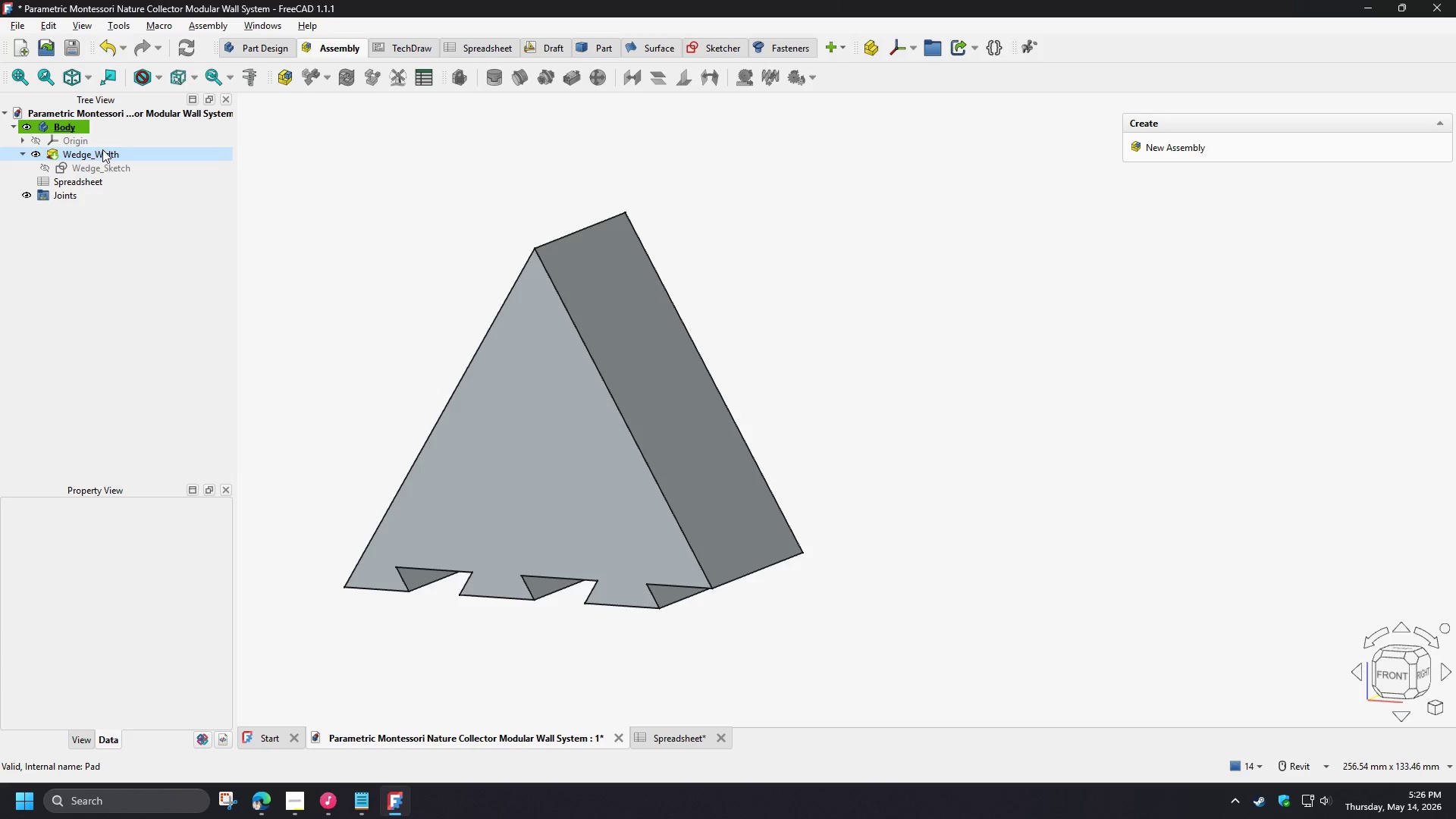 
left_click([102, 149])
 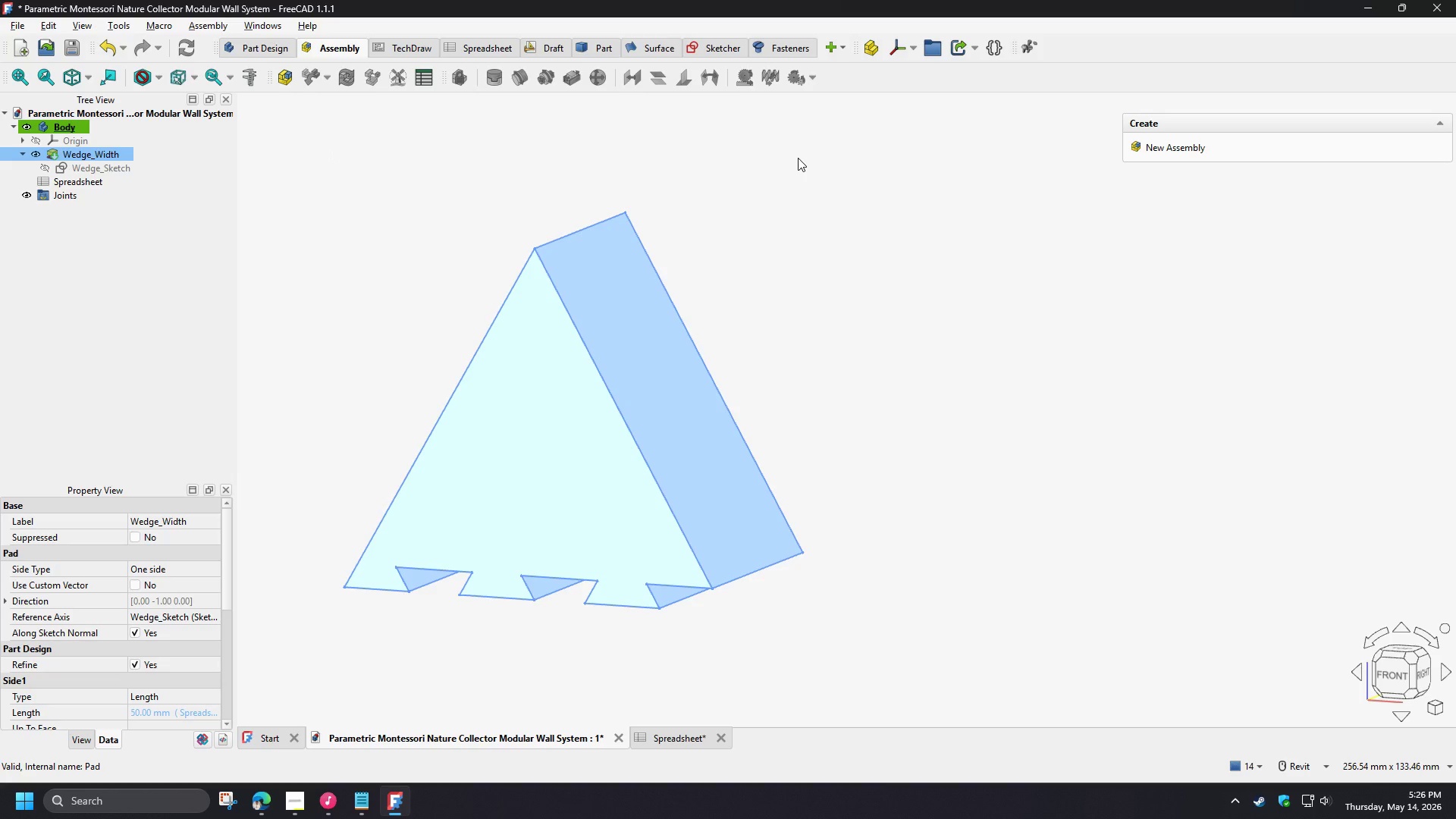 
left_click([798, 158])
 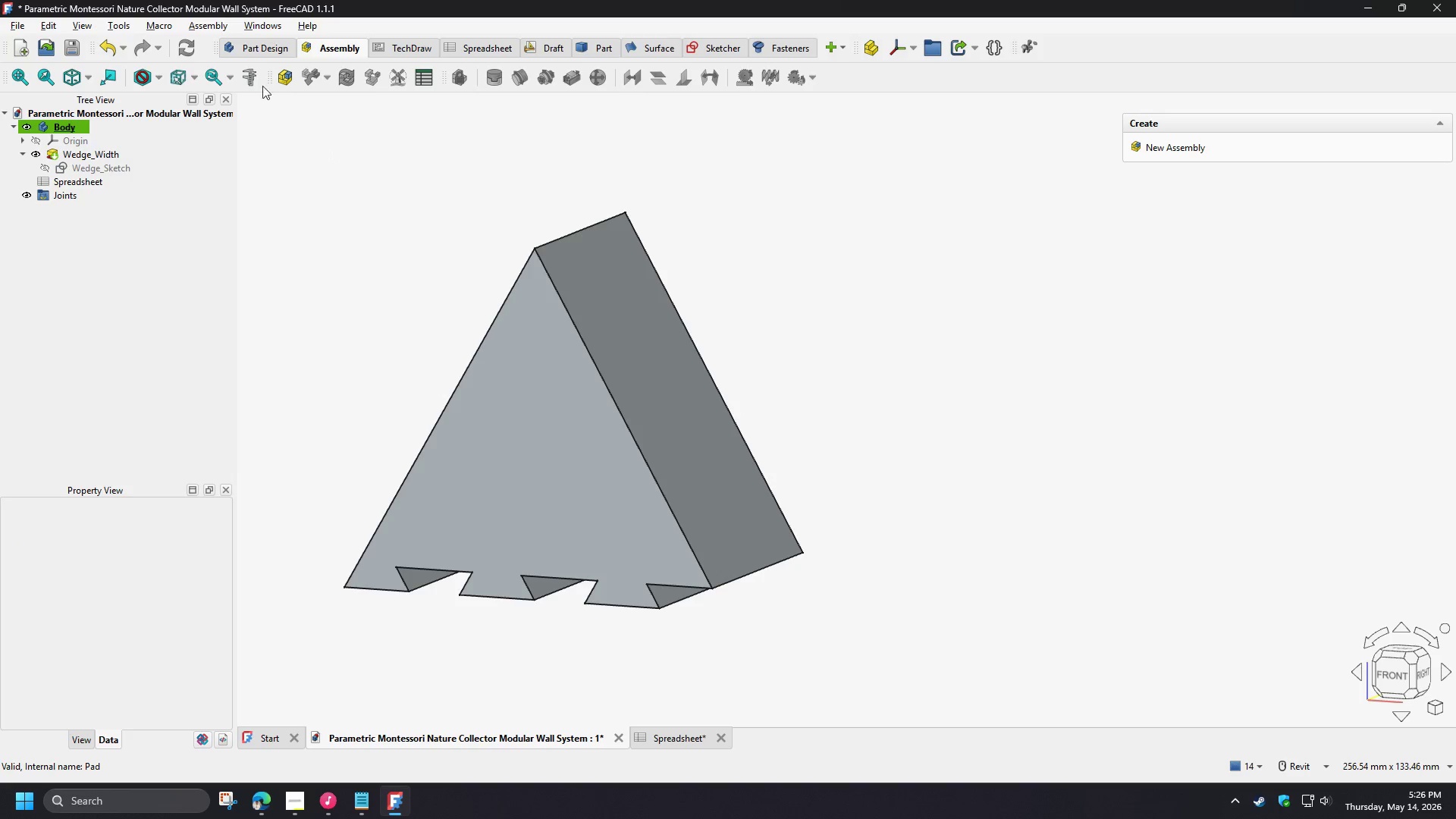 
left_click([253, 54])
 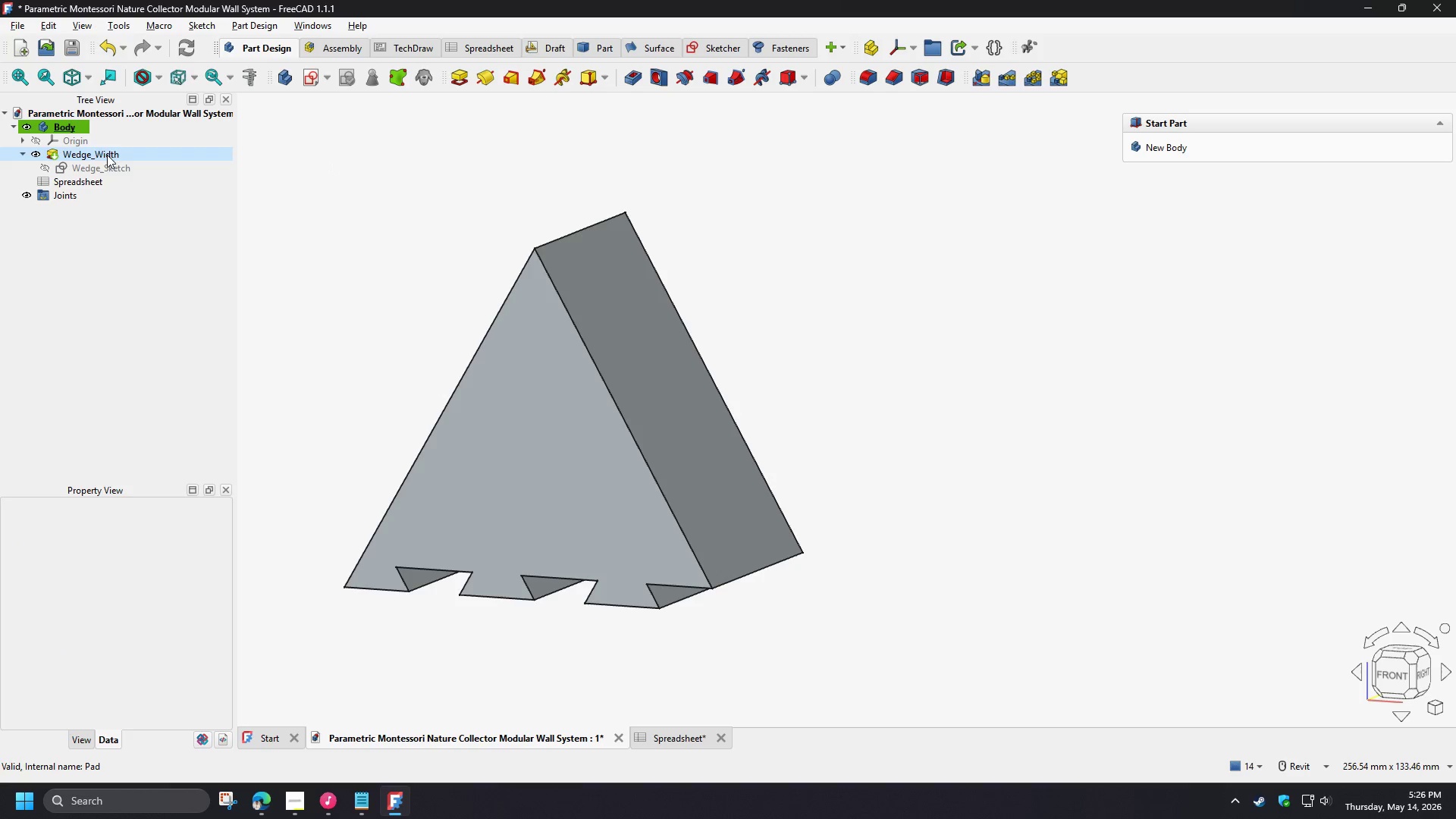 
left_click([105, 156])
 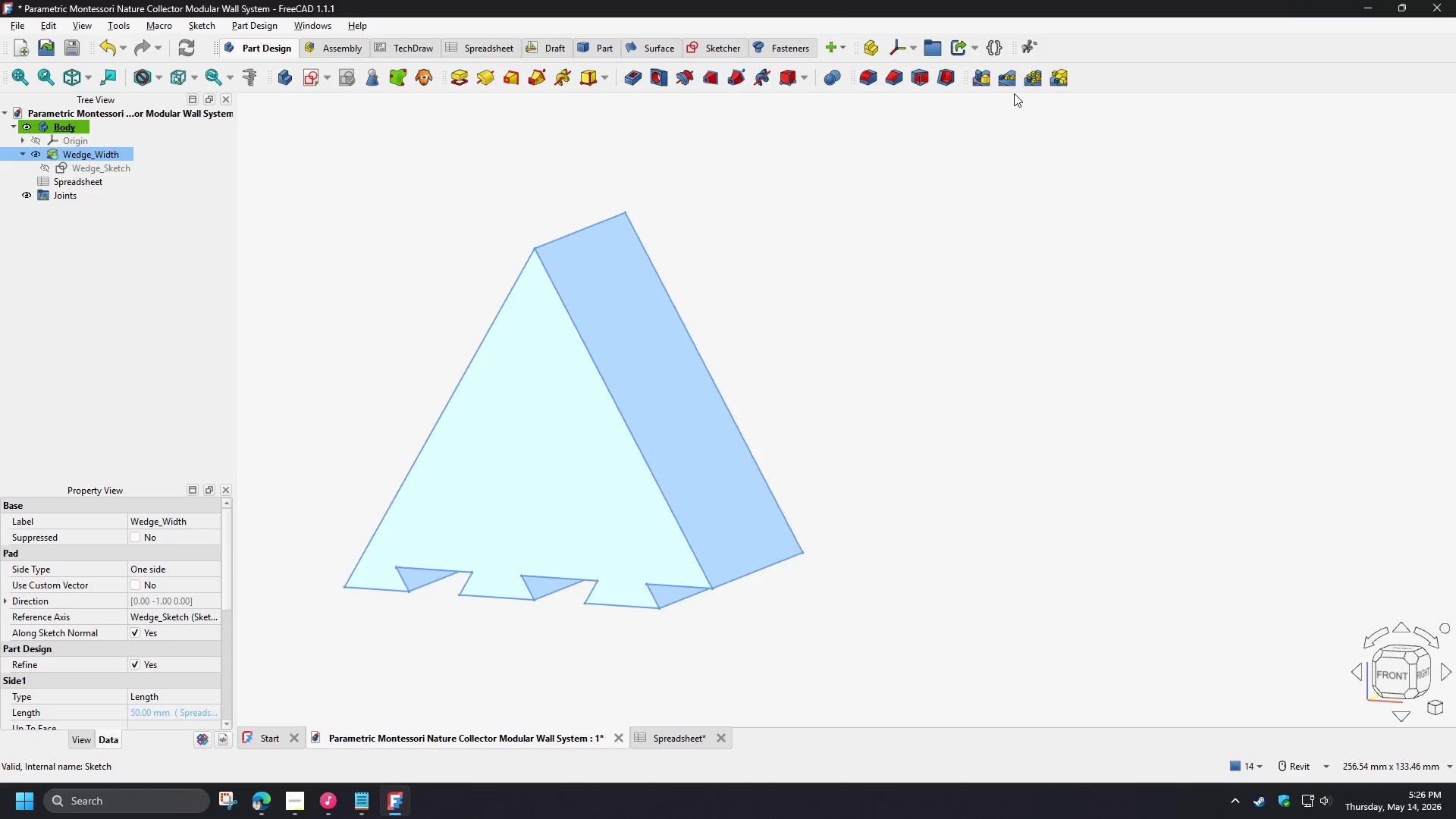 
left_click([1031, 81])
 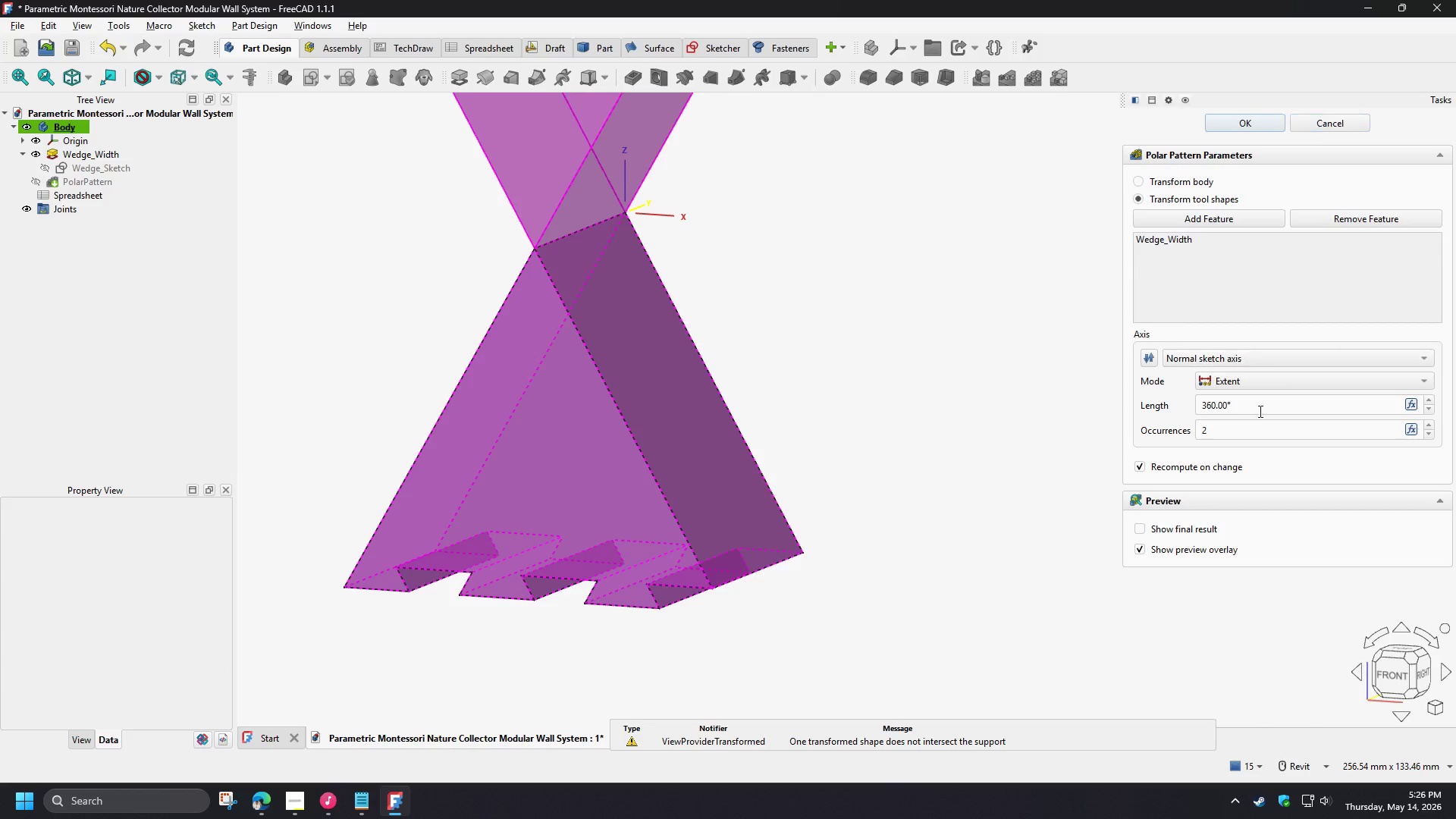 
left_click_drag(start_coordinate=[1238, 427], to_coordinate=[1114, 425])
 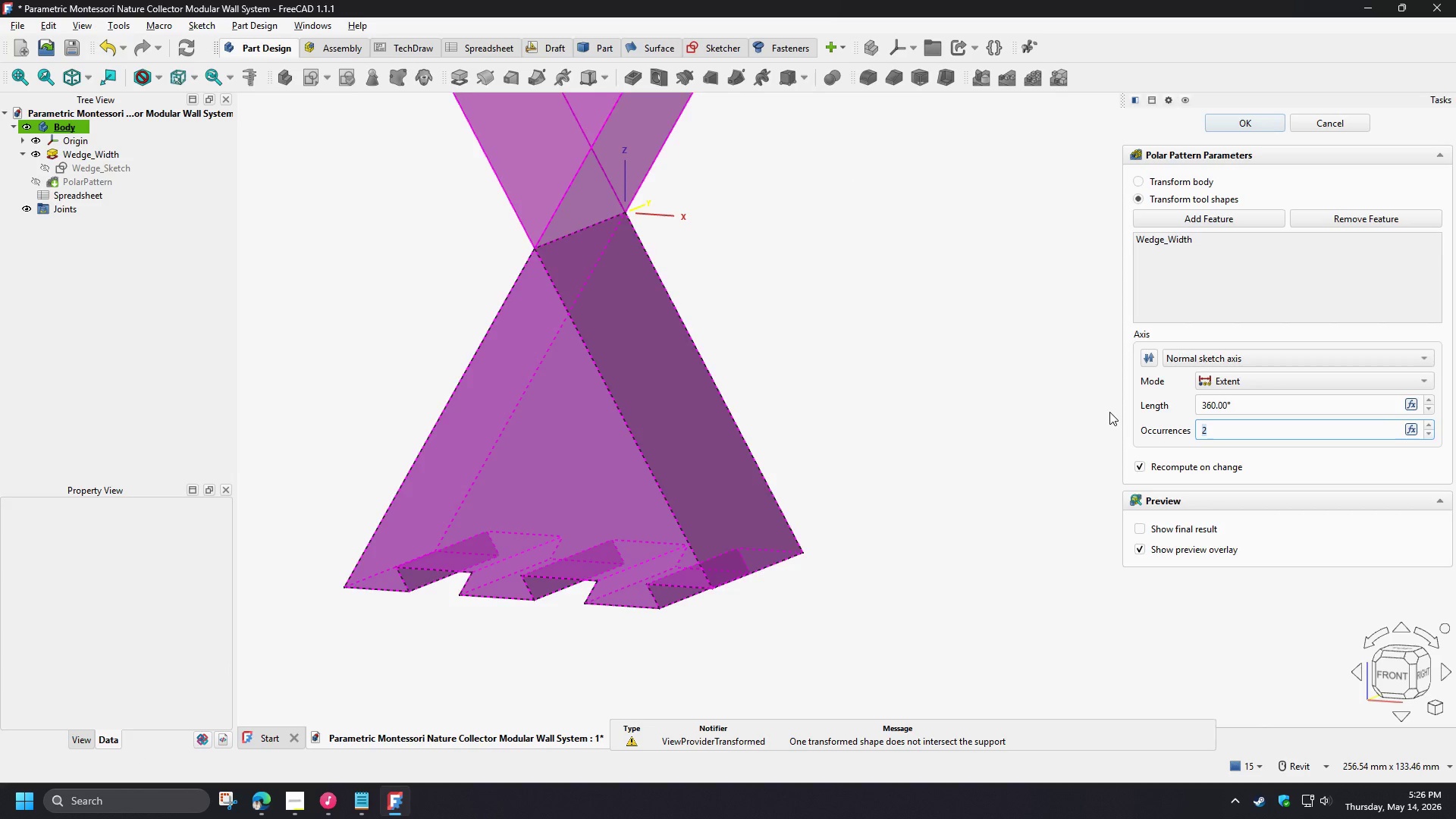 
key(Numpad6)
 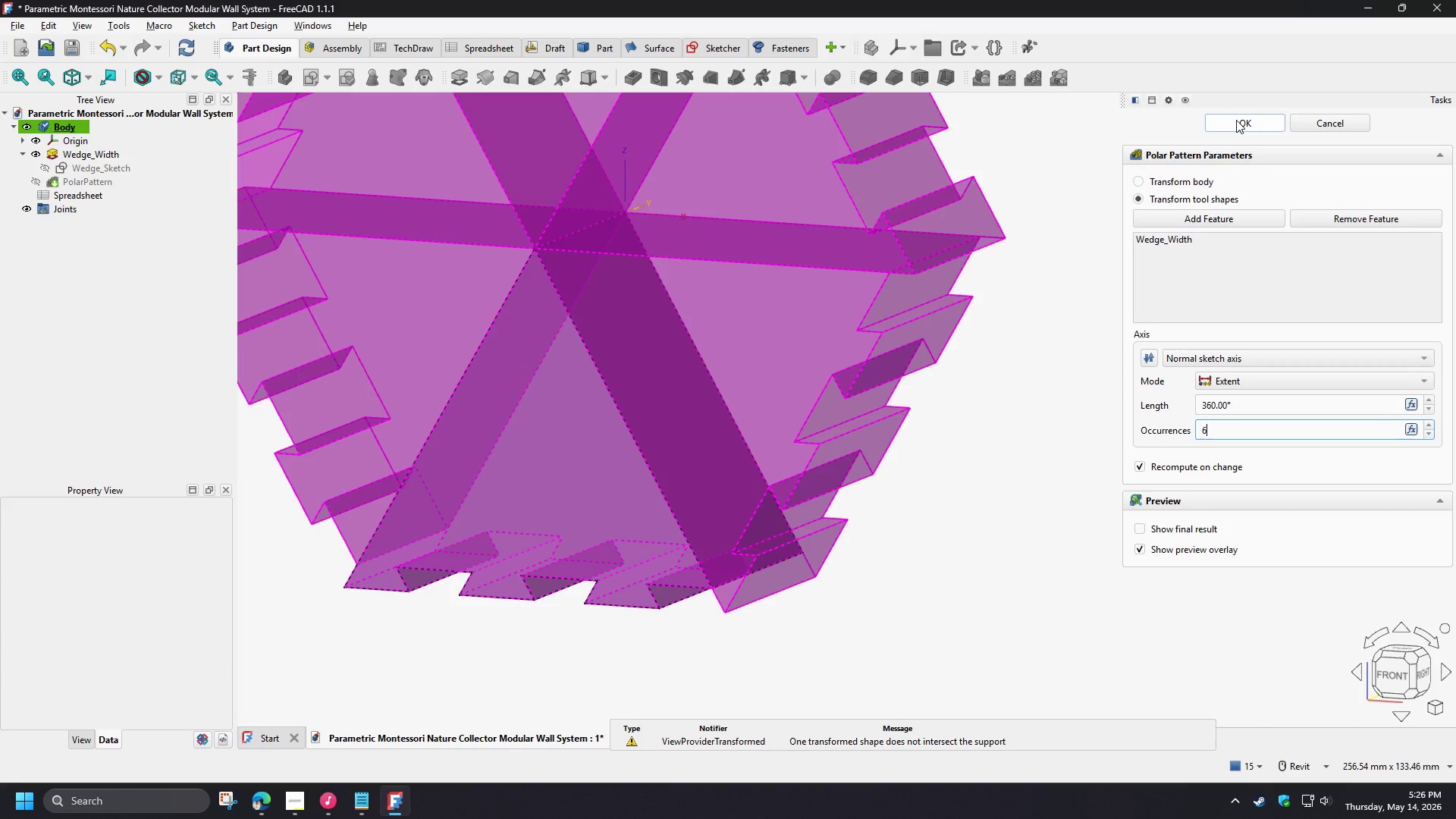 
wait(5.78)
 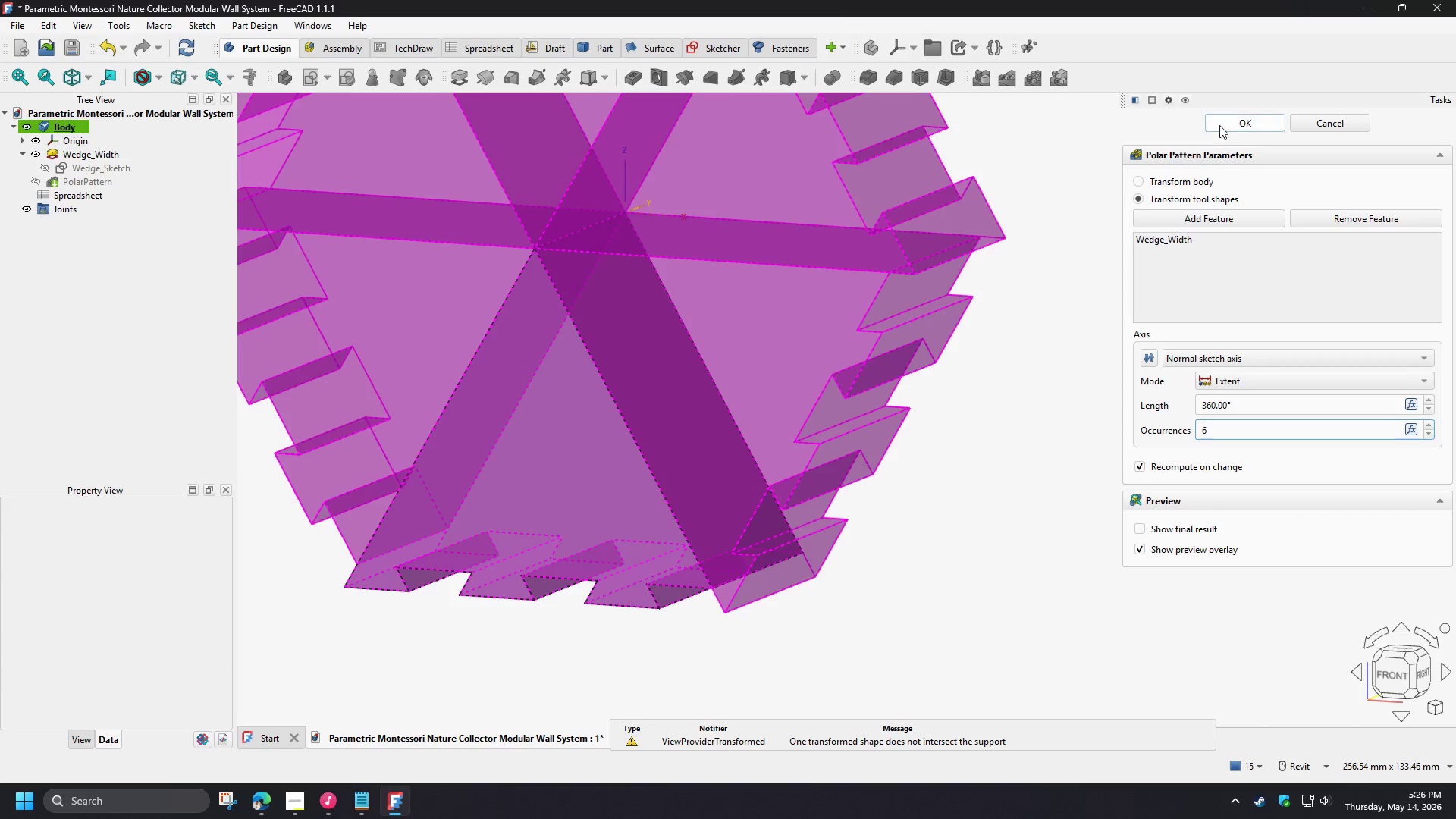 
left_click([1236, 120])
 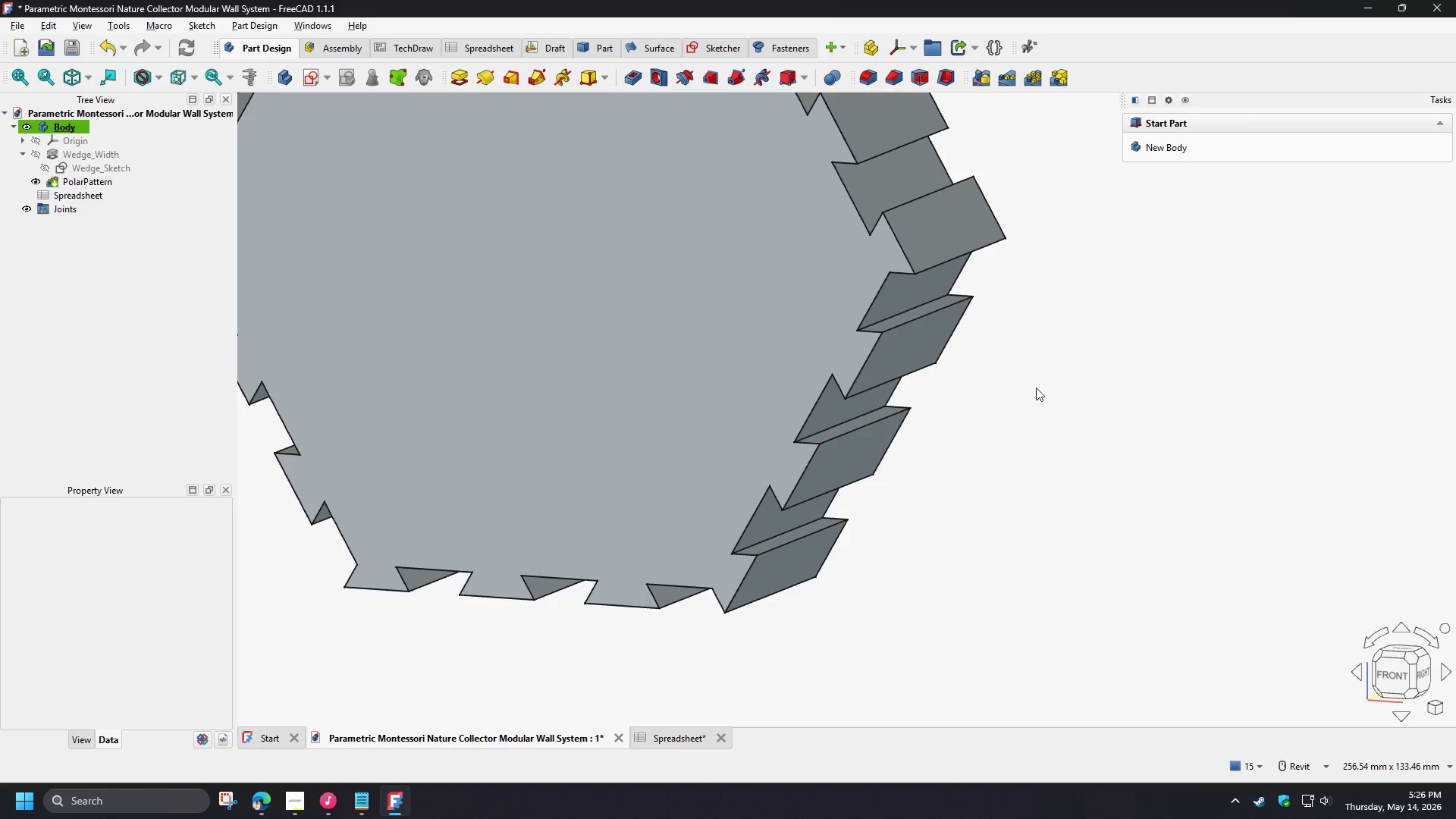 
scroll: coordinate [1043, 410], scroll_direction: down, amount: 3.0
 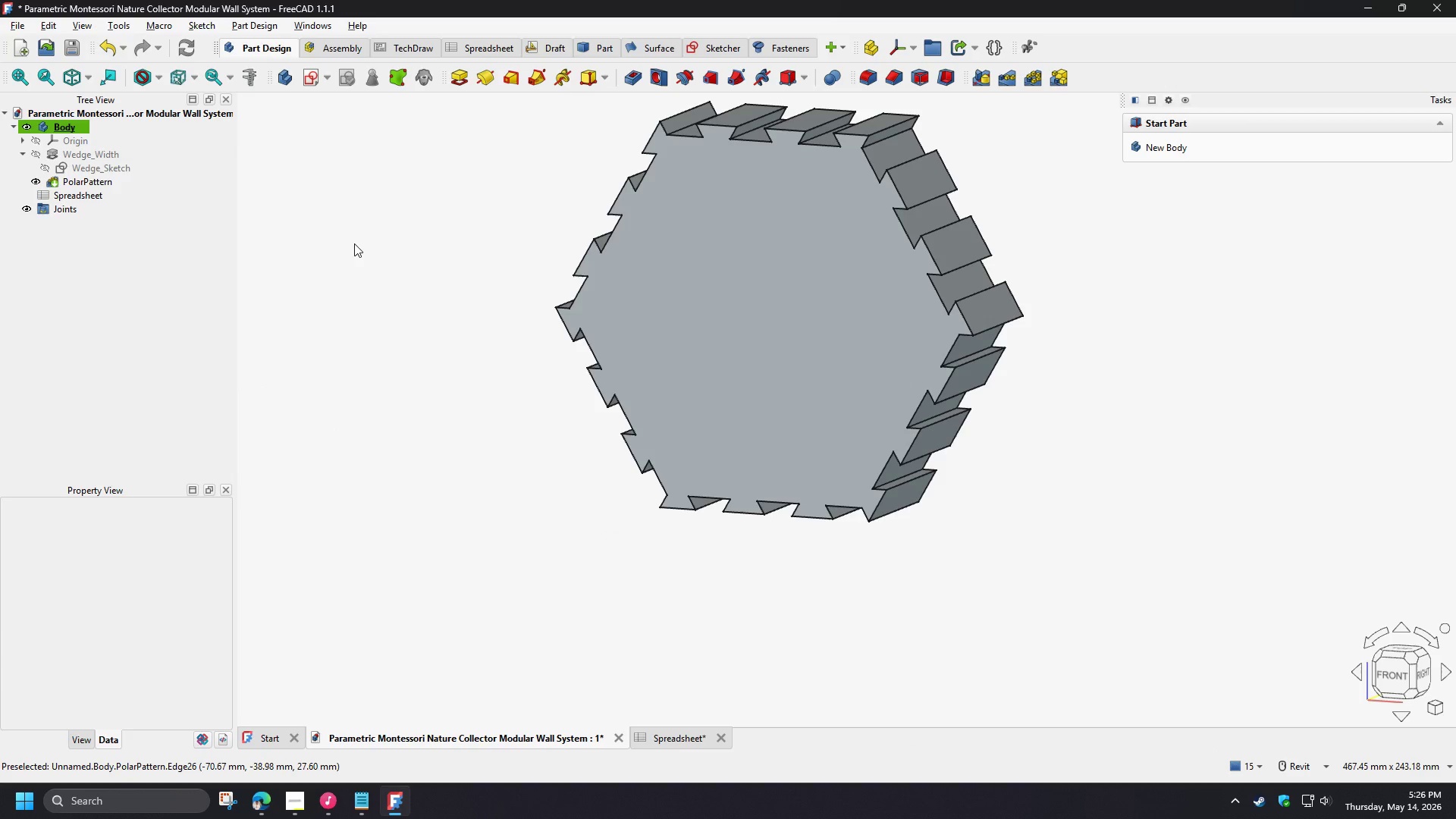 
hold_key(key=ControlLeft, duration=1.03)
 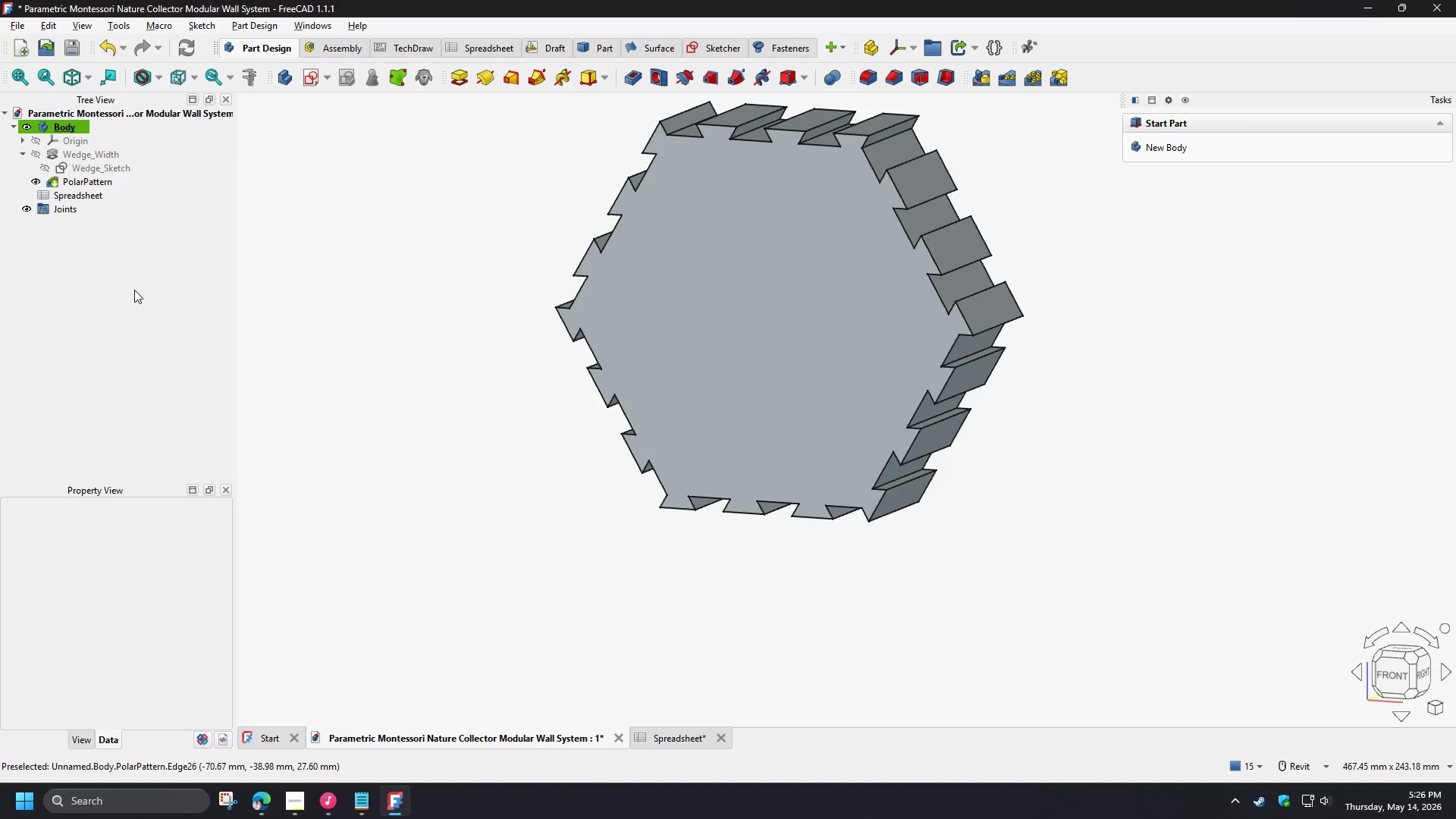 
left_click([134, 290])
 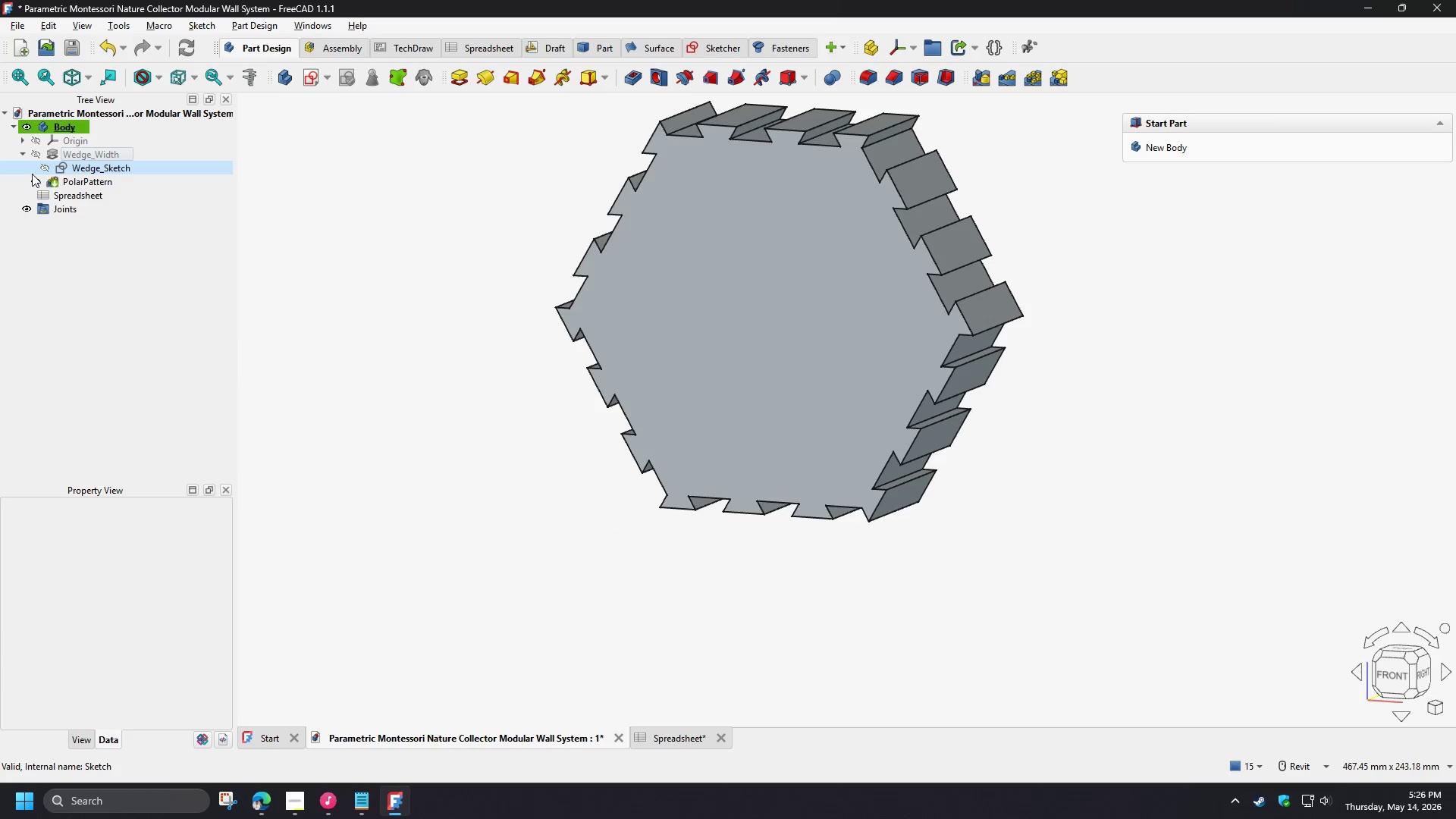 
left_click([33, 180])
 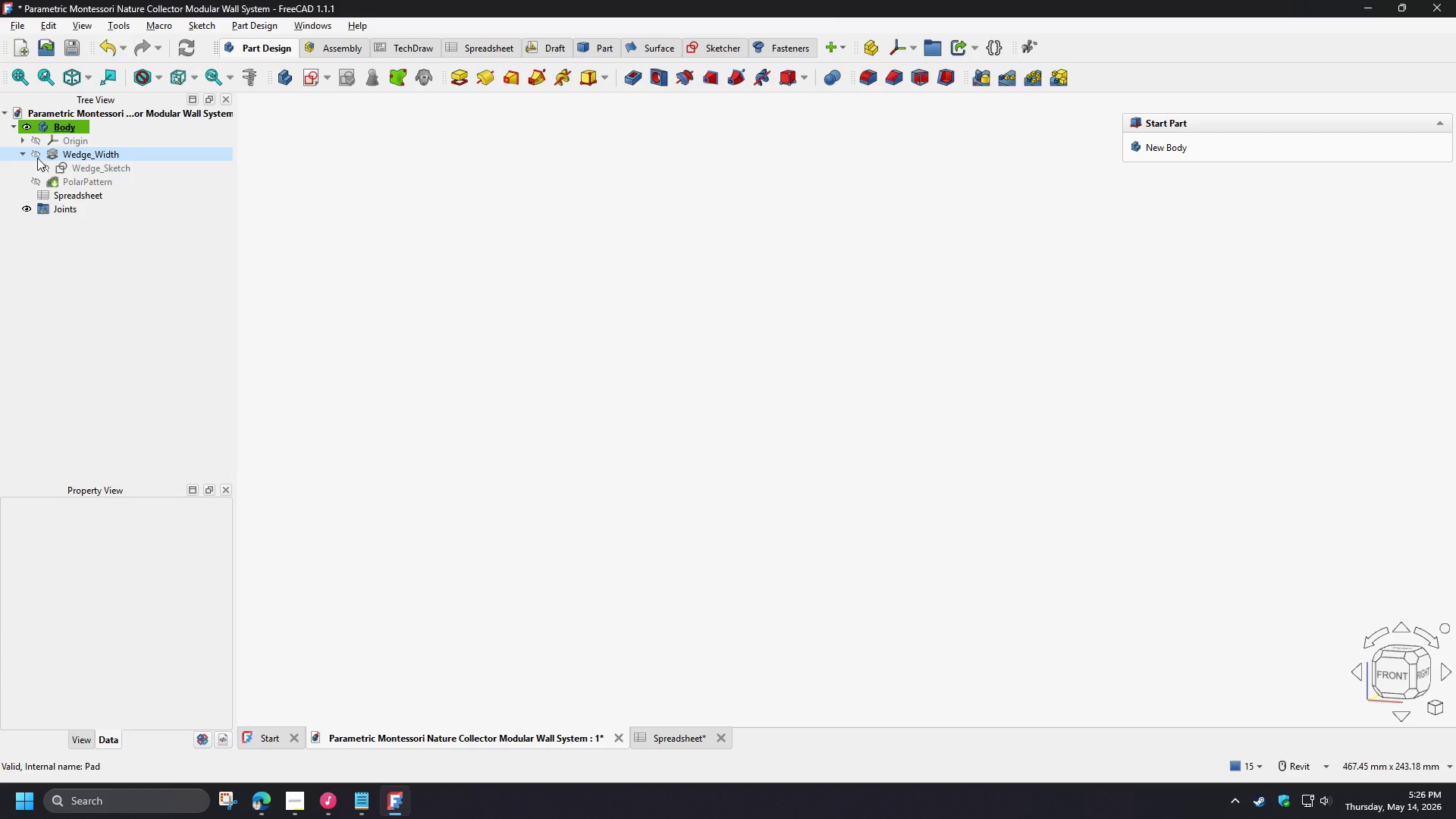 
left_click([37, 158])
 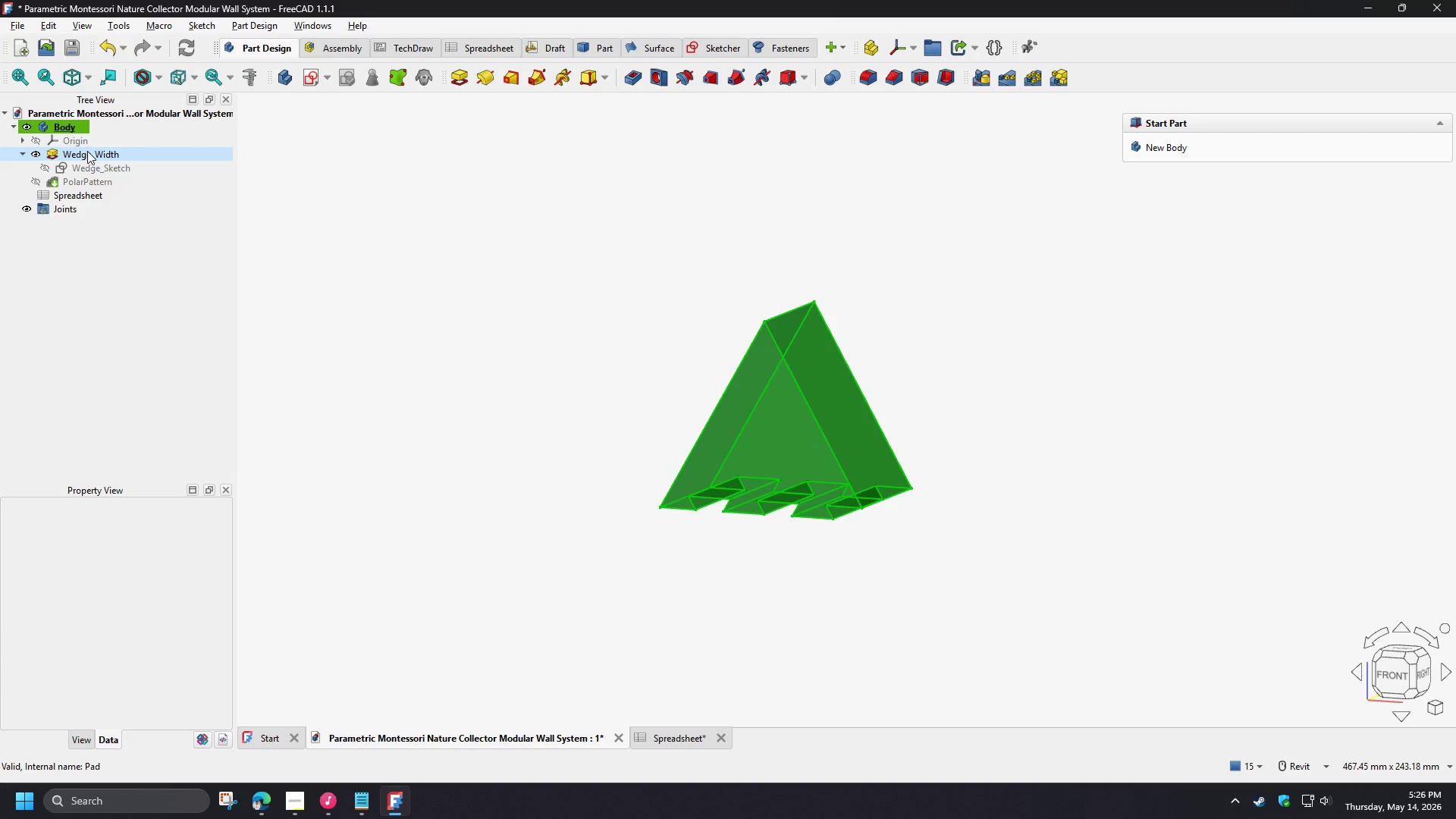 
left_click([87, 151])
 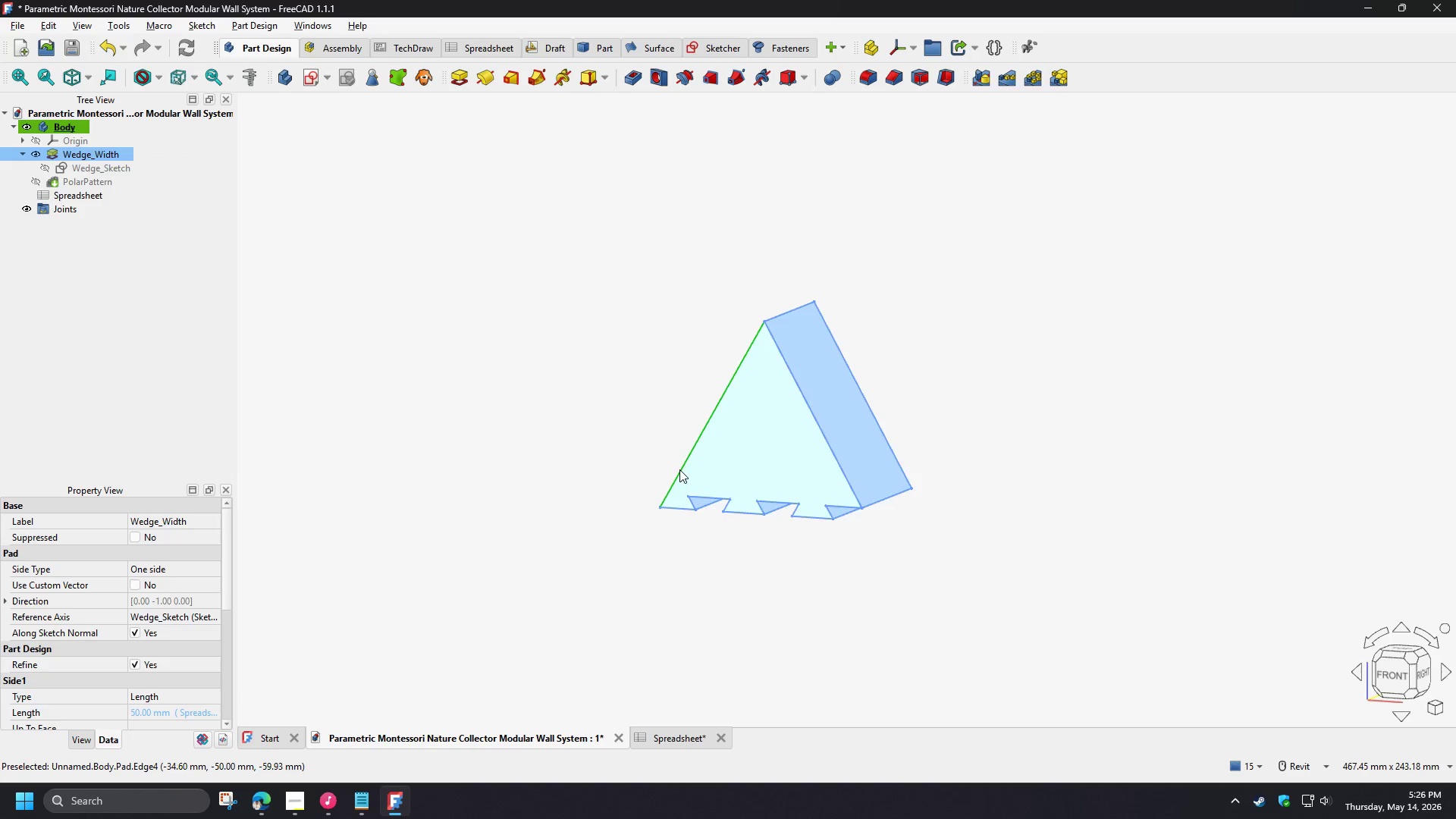 
hold_key(key=ShiftLeft, duration=1.11)
 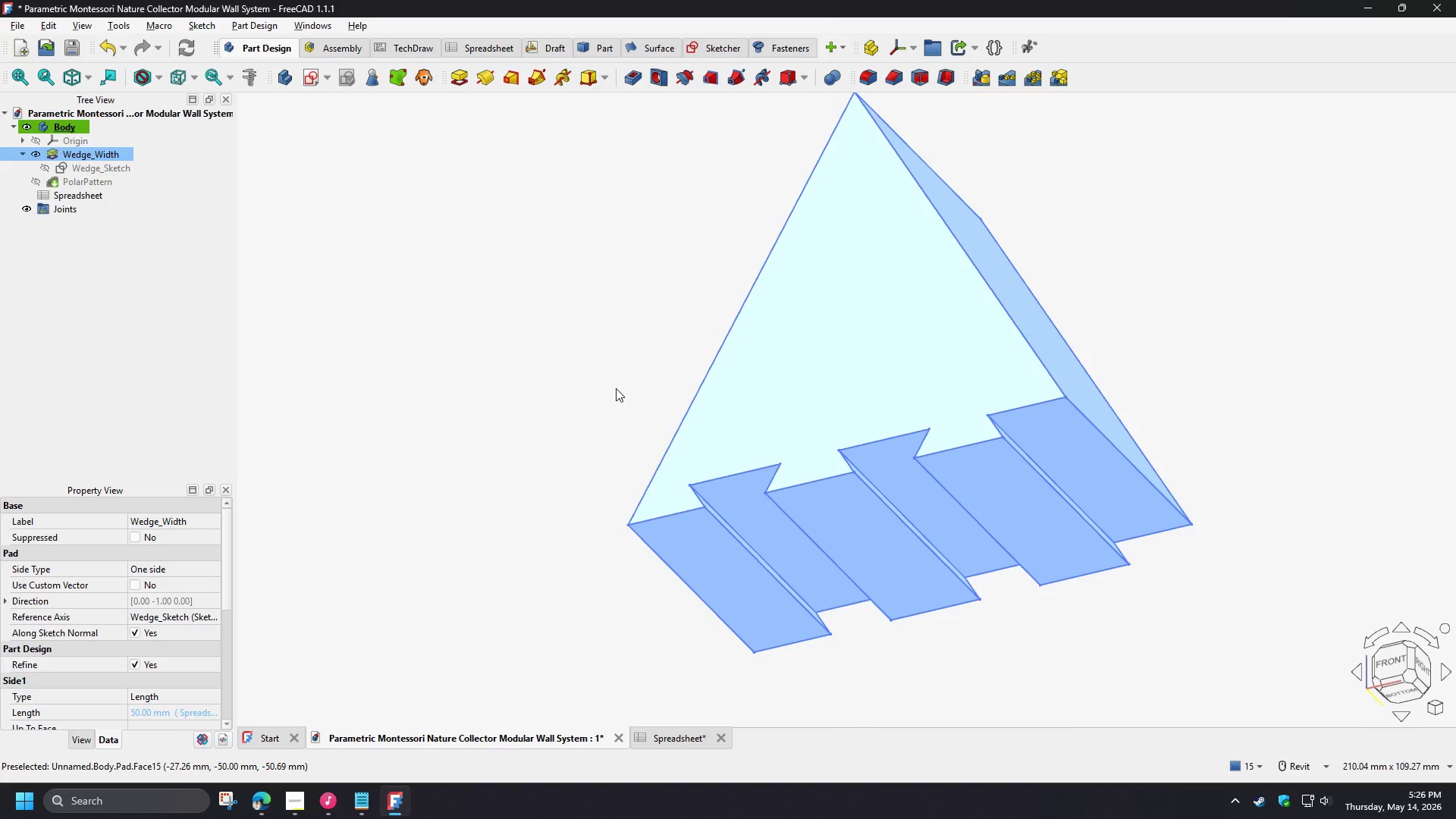 
scroll: coordinate [540, 370], scroll_direction: up, amount: 8.0
 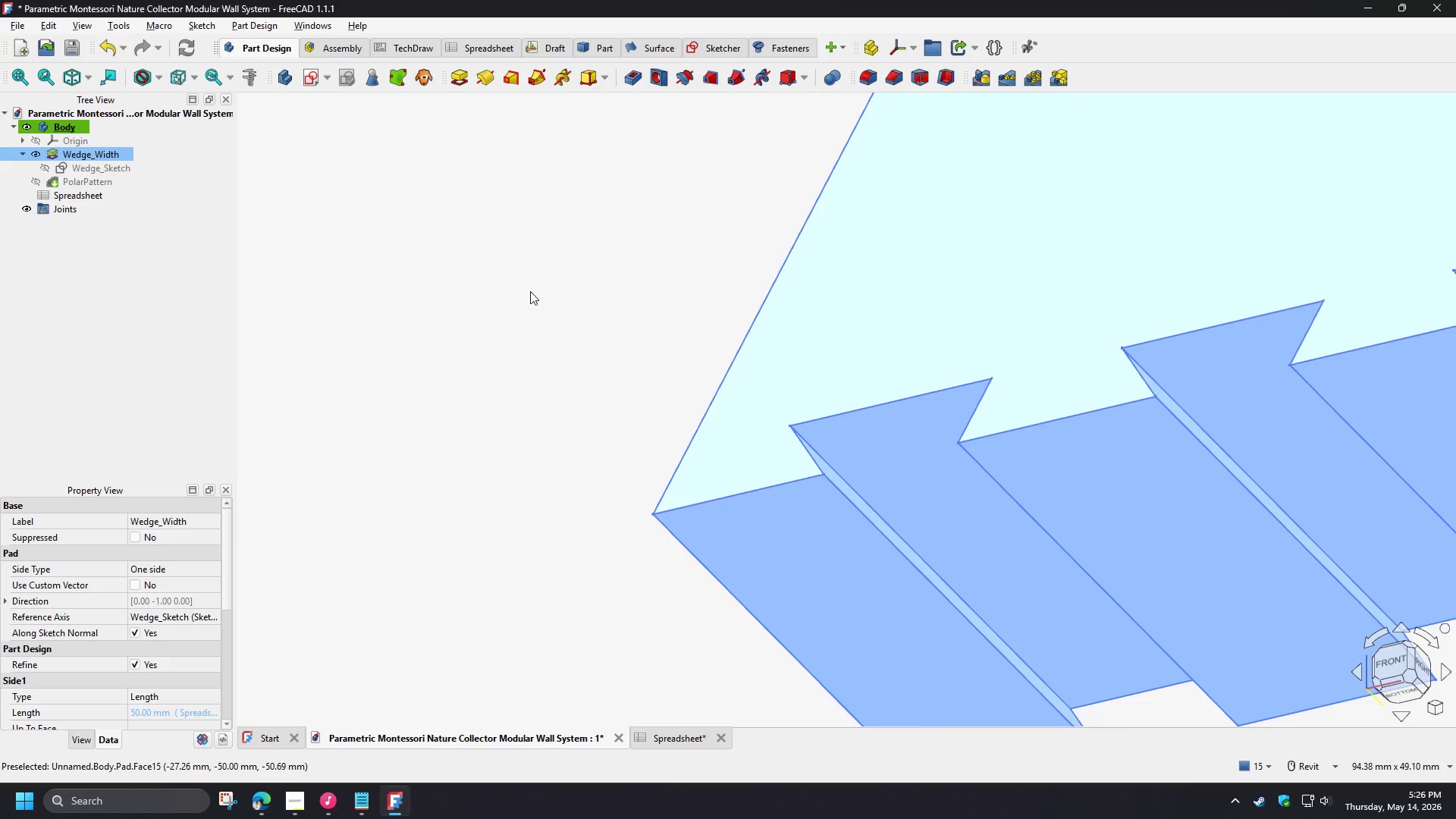 
wait(7.02)
 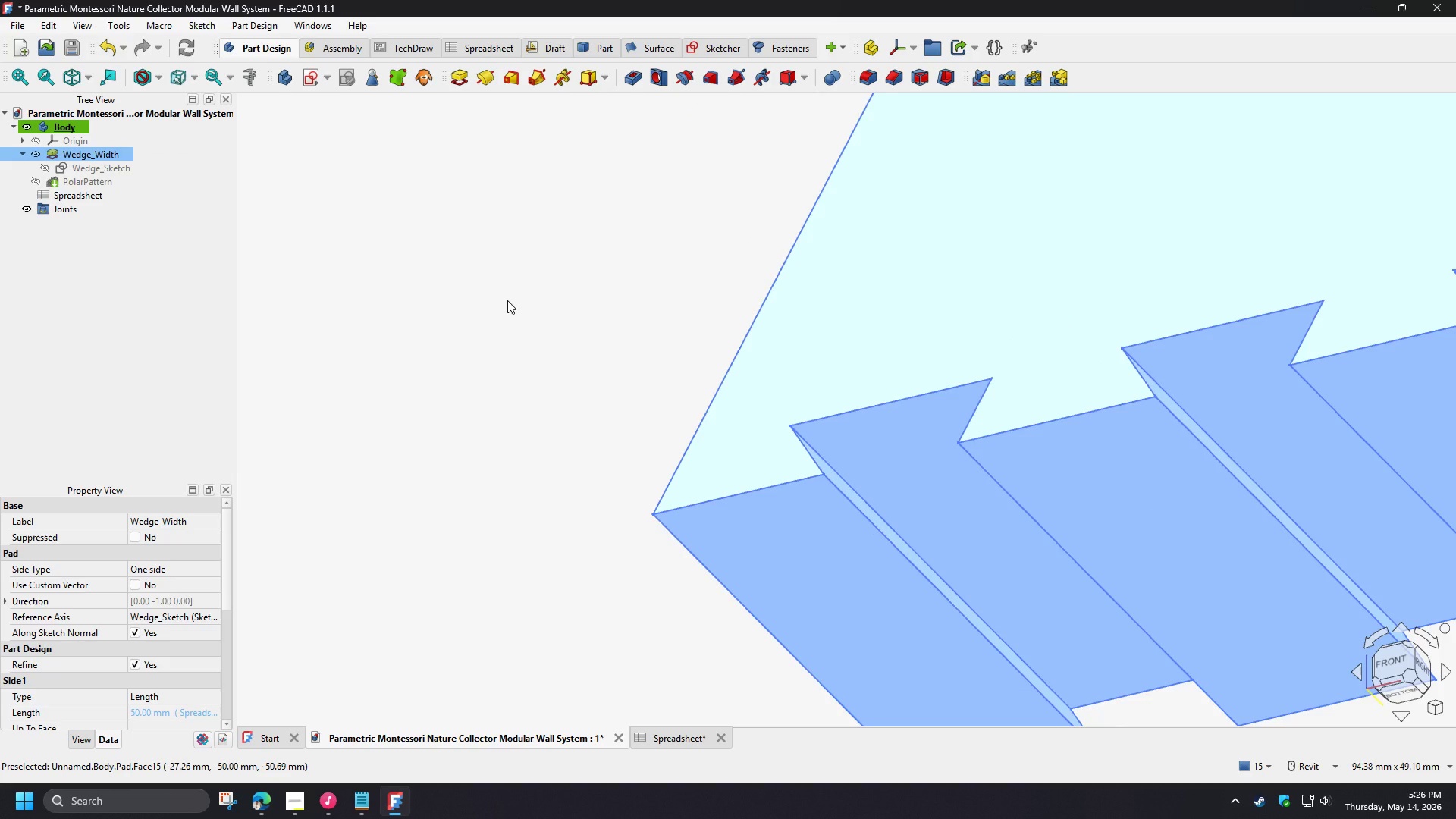 
left_click([619, 226])
 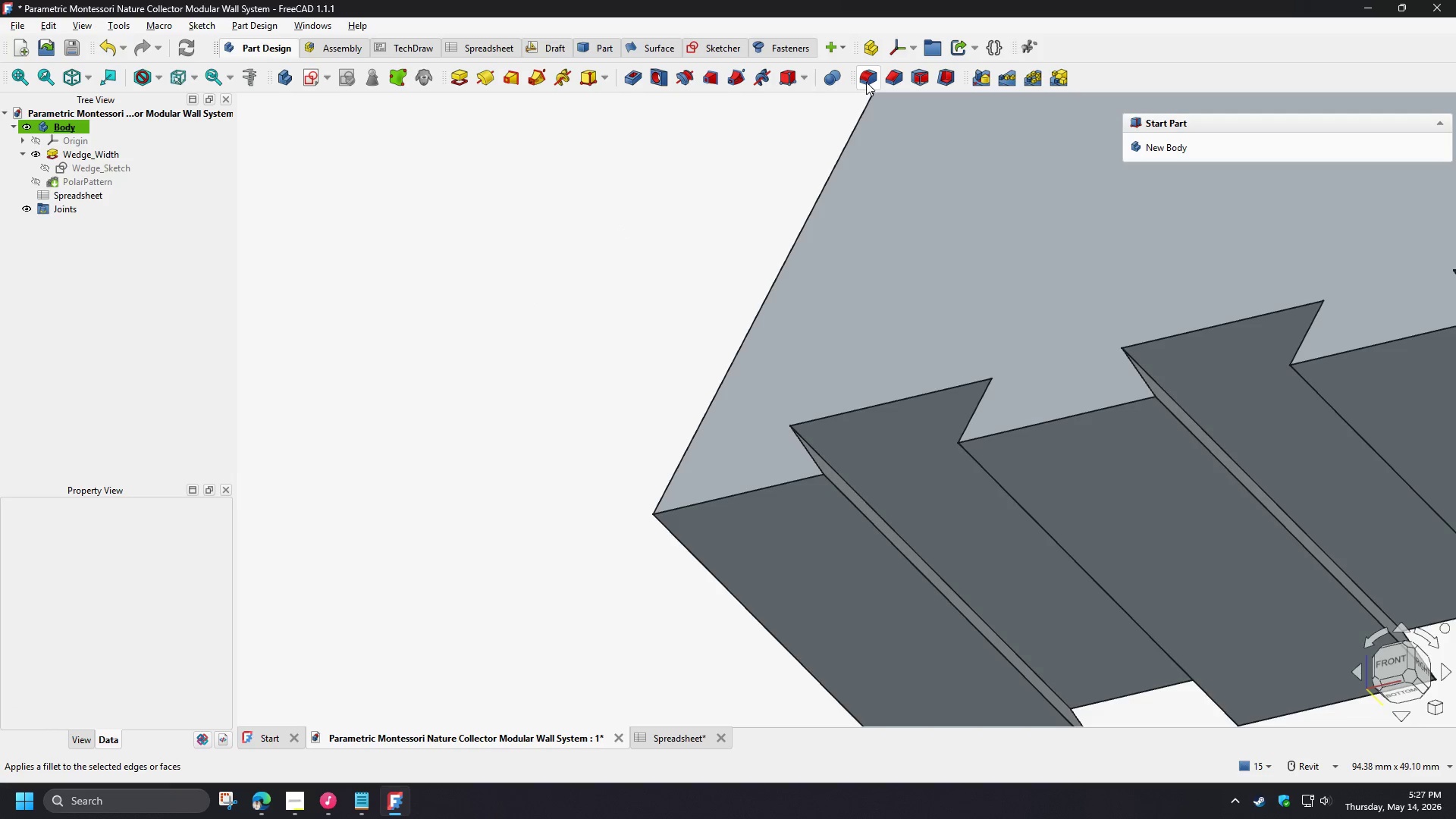 
wait(5.69)
 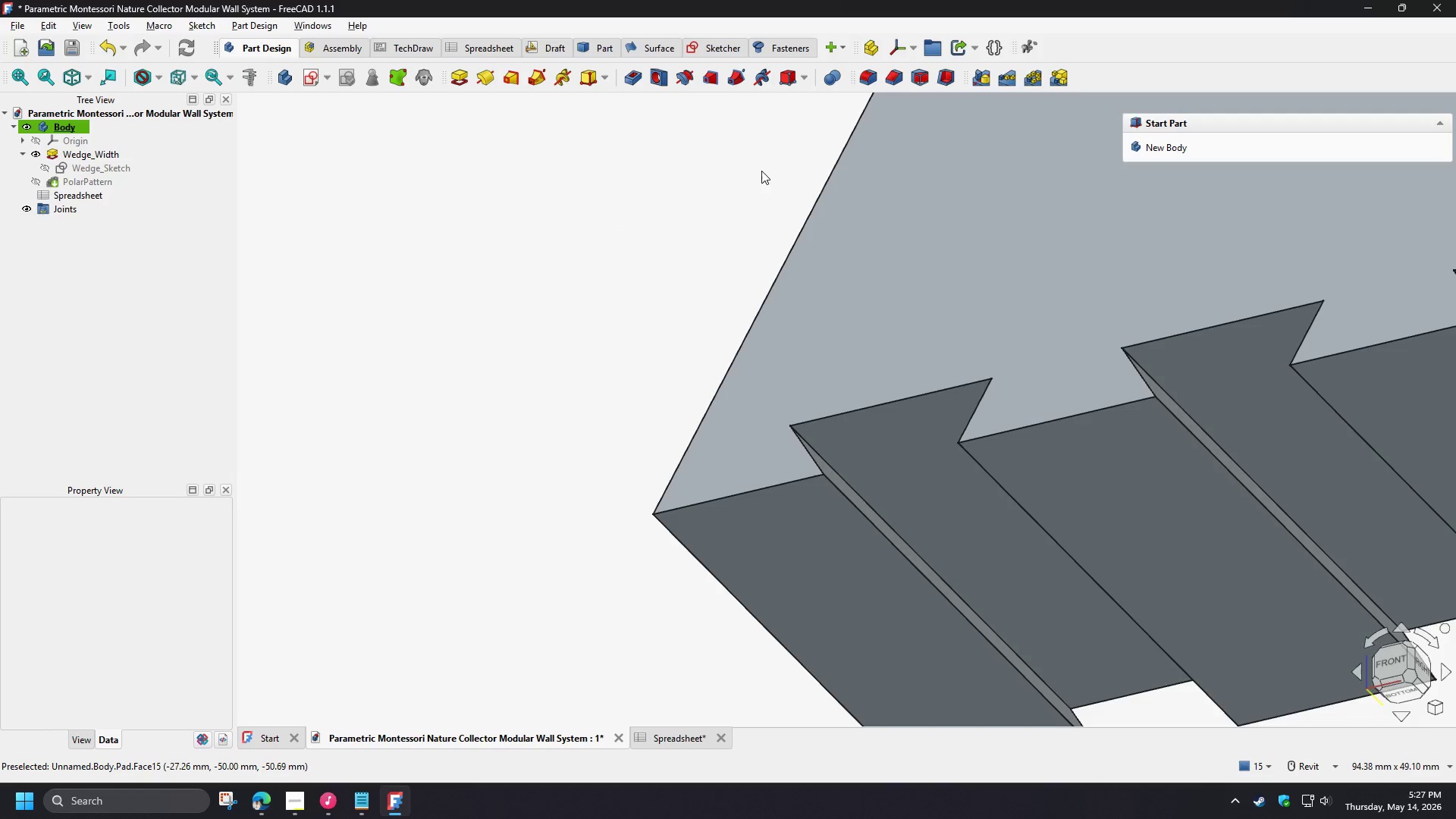 
left_click([865, 82])
 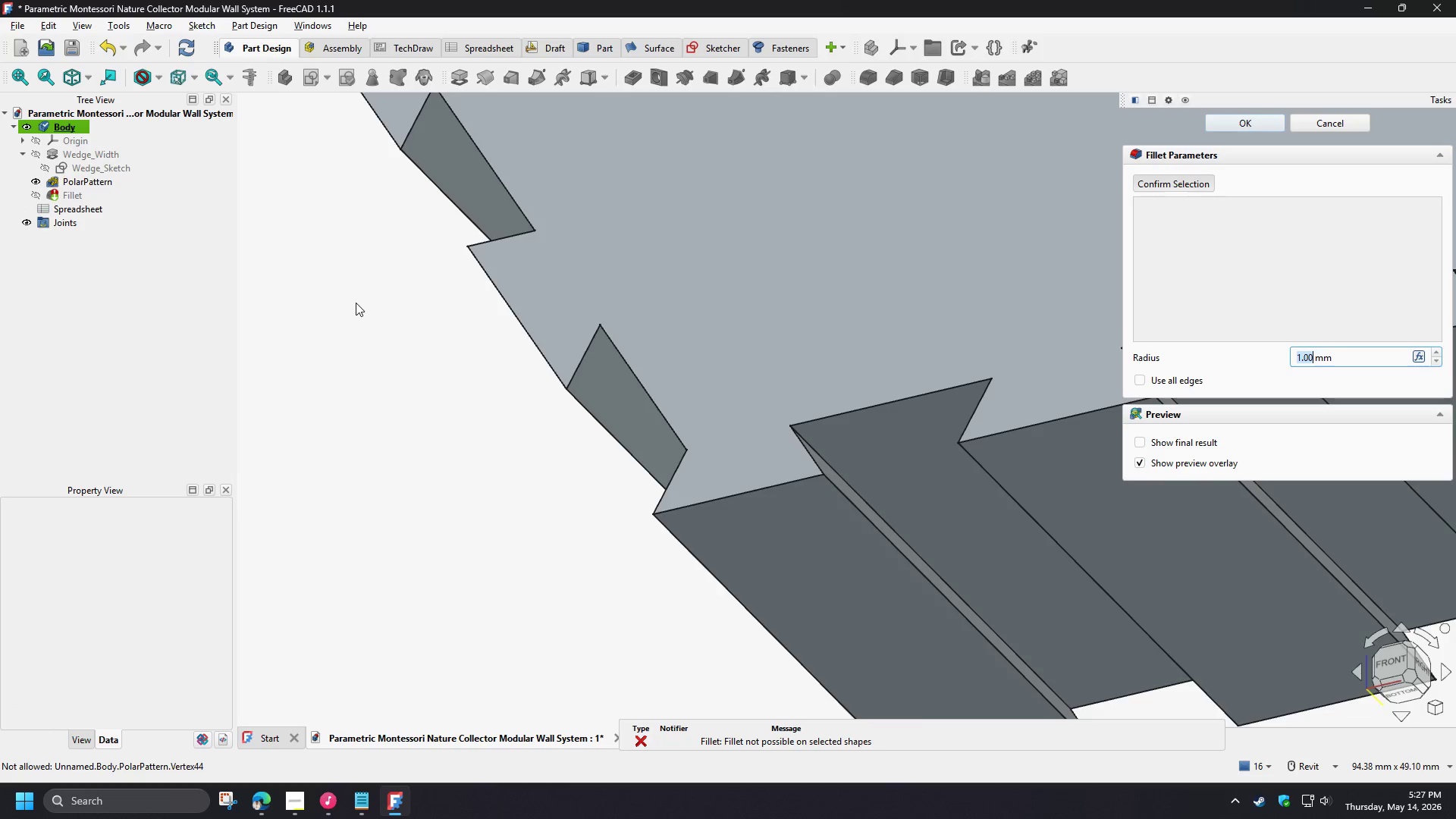 
scroll: coordinate [370, 455], scroll_direction: down, amount: 7.0
 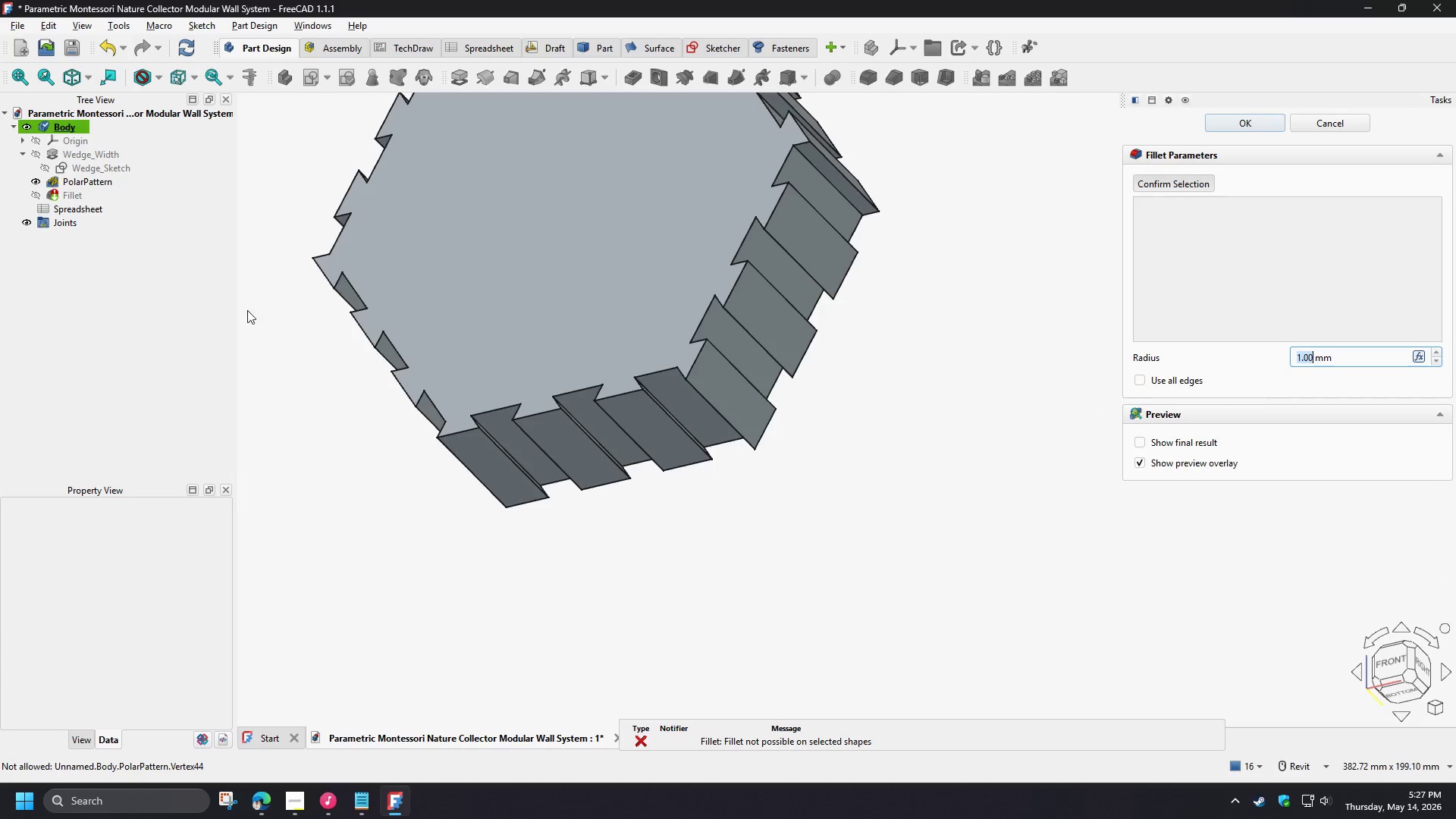 
scroll: coordinate [132, 221], scroll_direction: up, amount: 2.0
 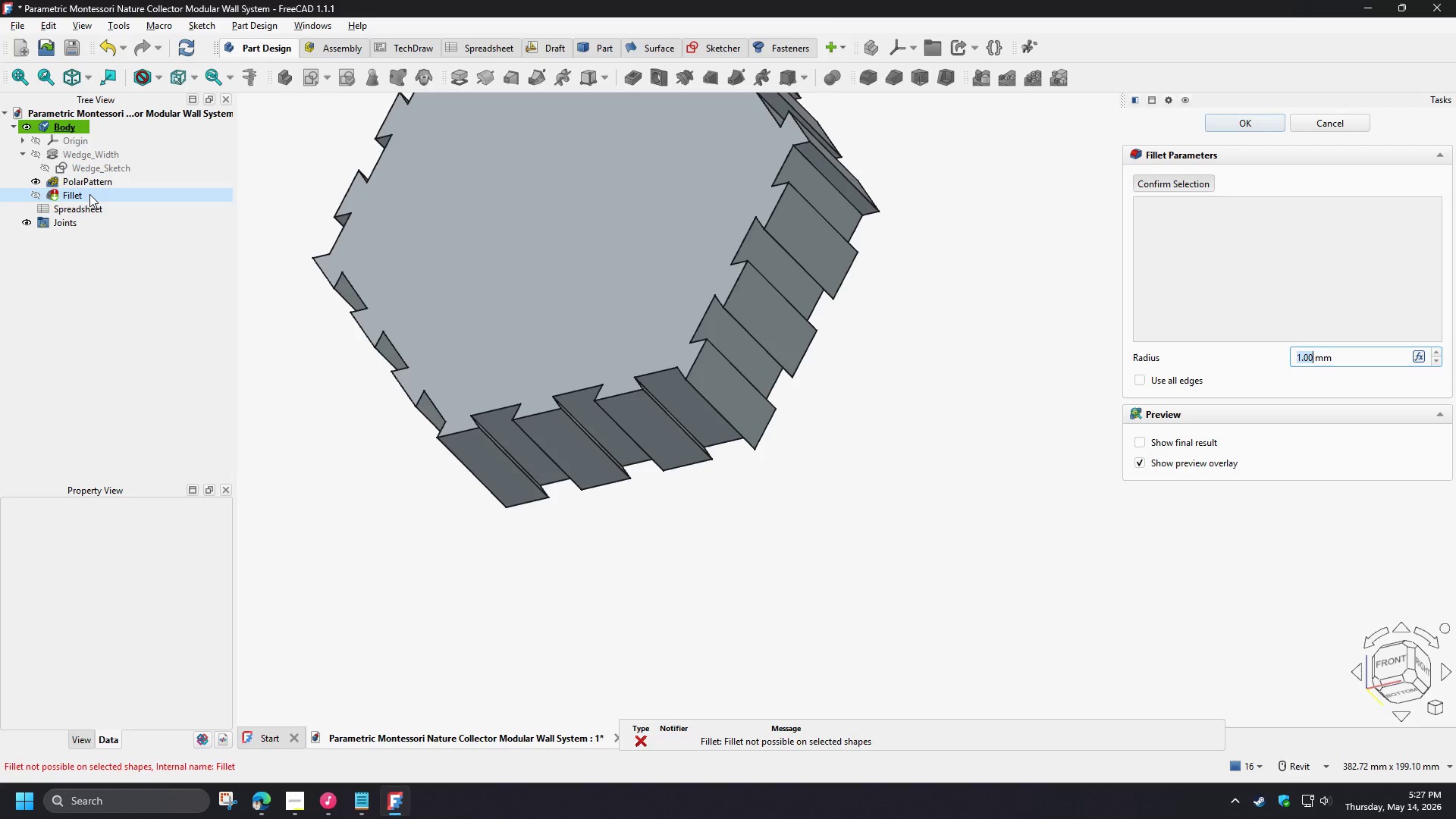 
left_click([89, 194])
 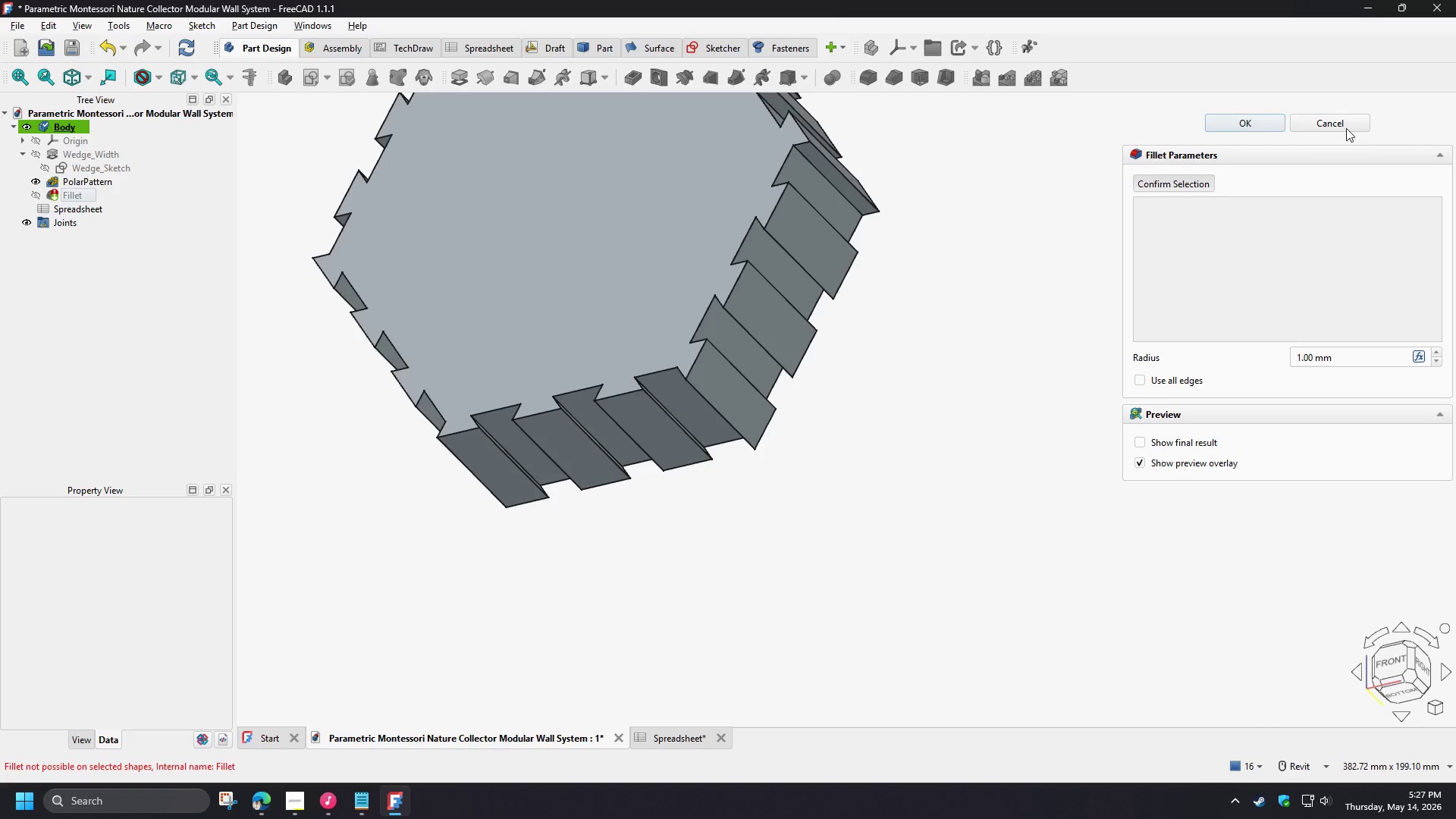 
left_click([1260, 124])
 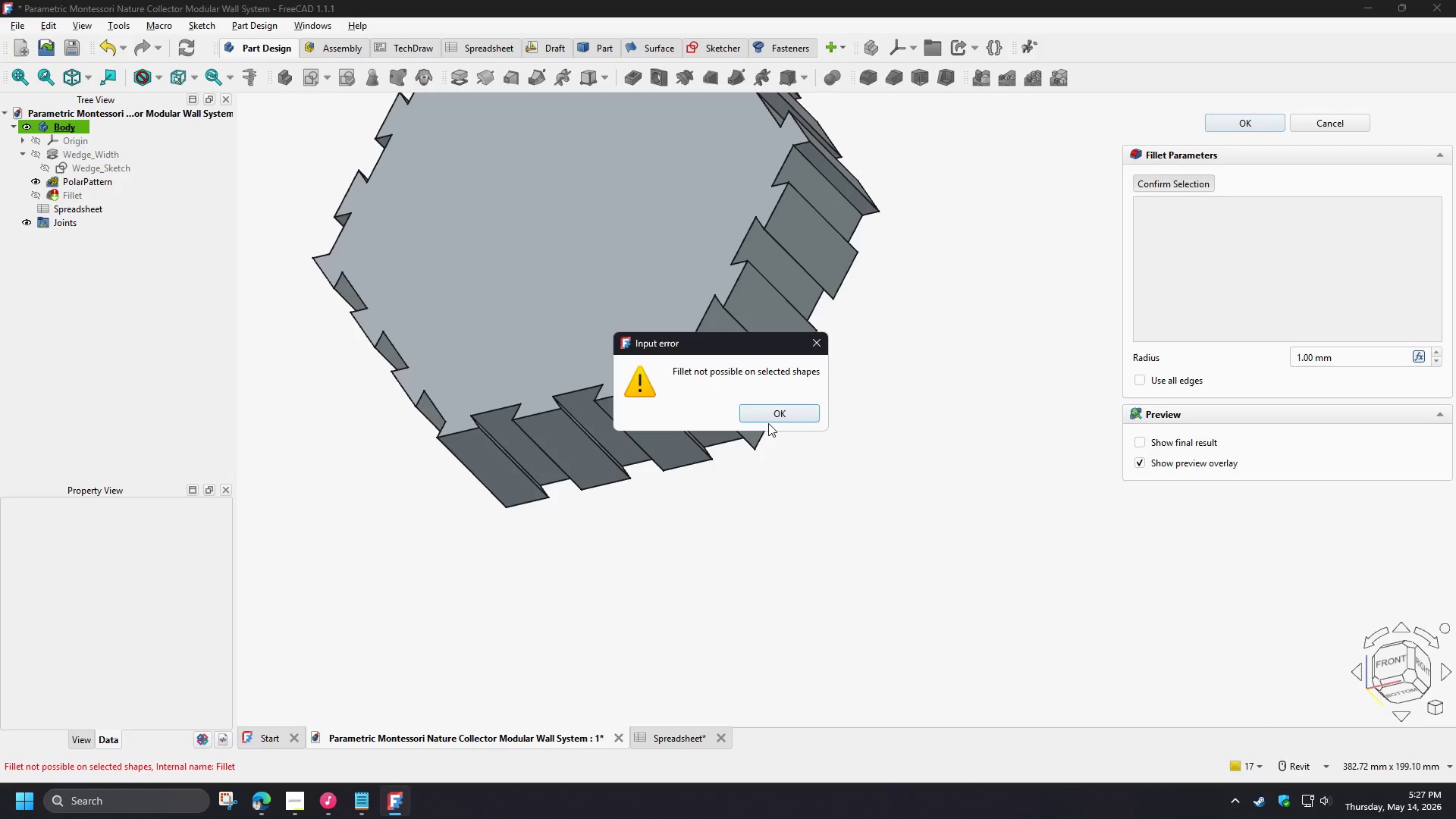 
left_click([769, 422])
 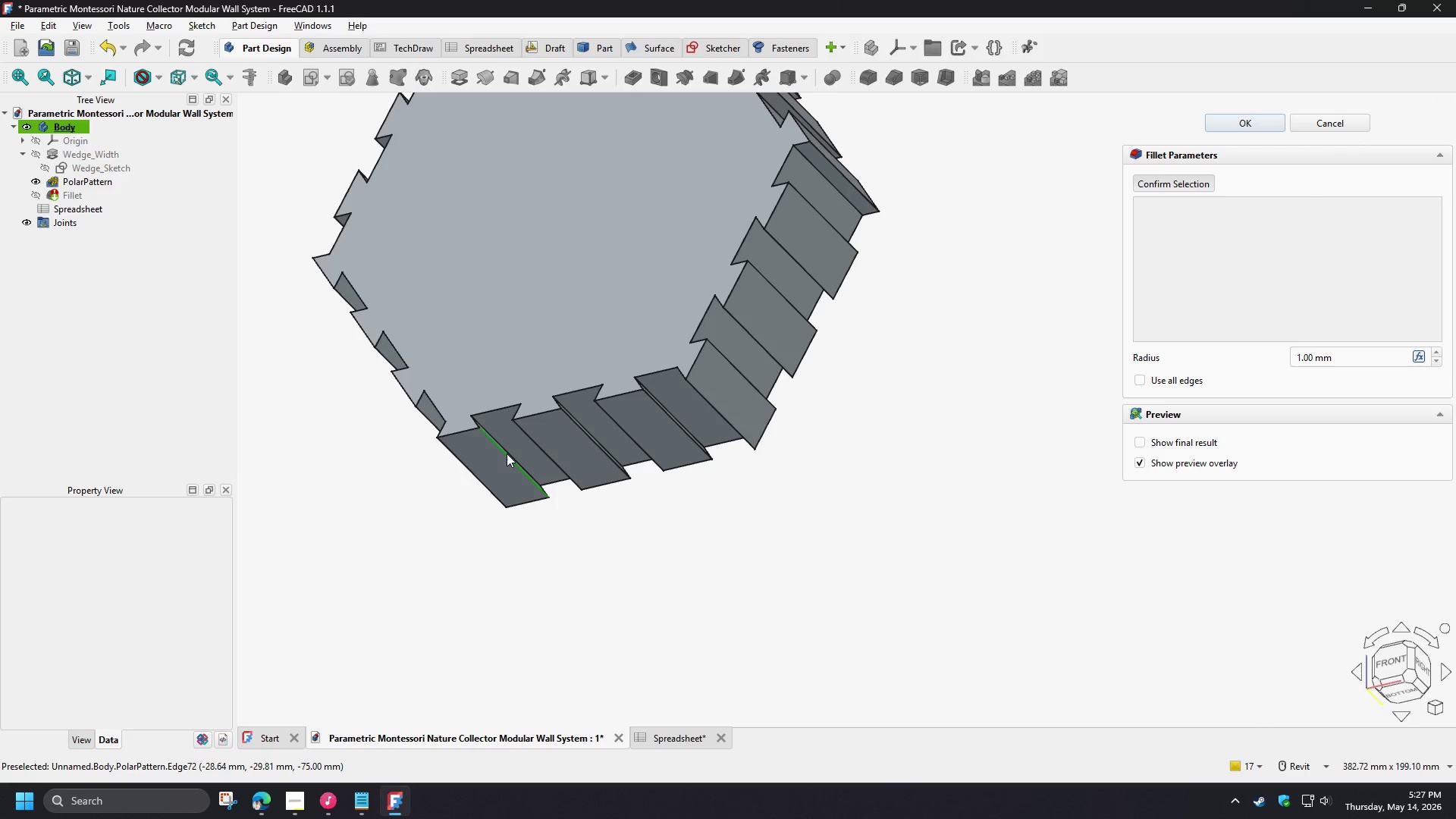 
left_click([504, 454])
 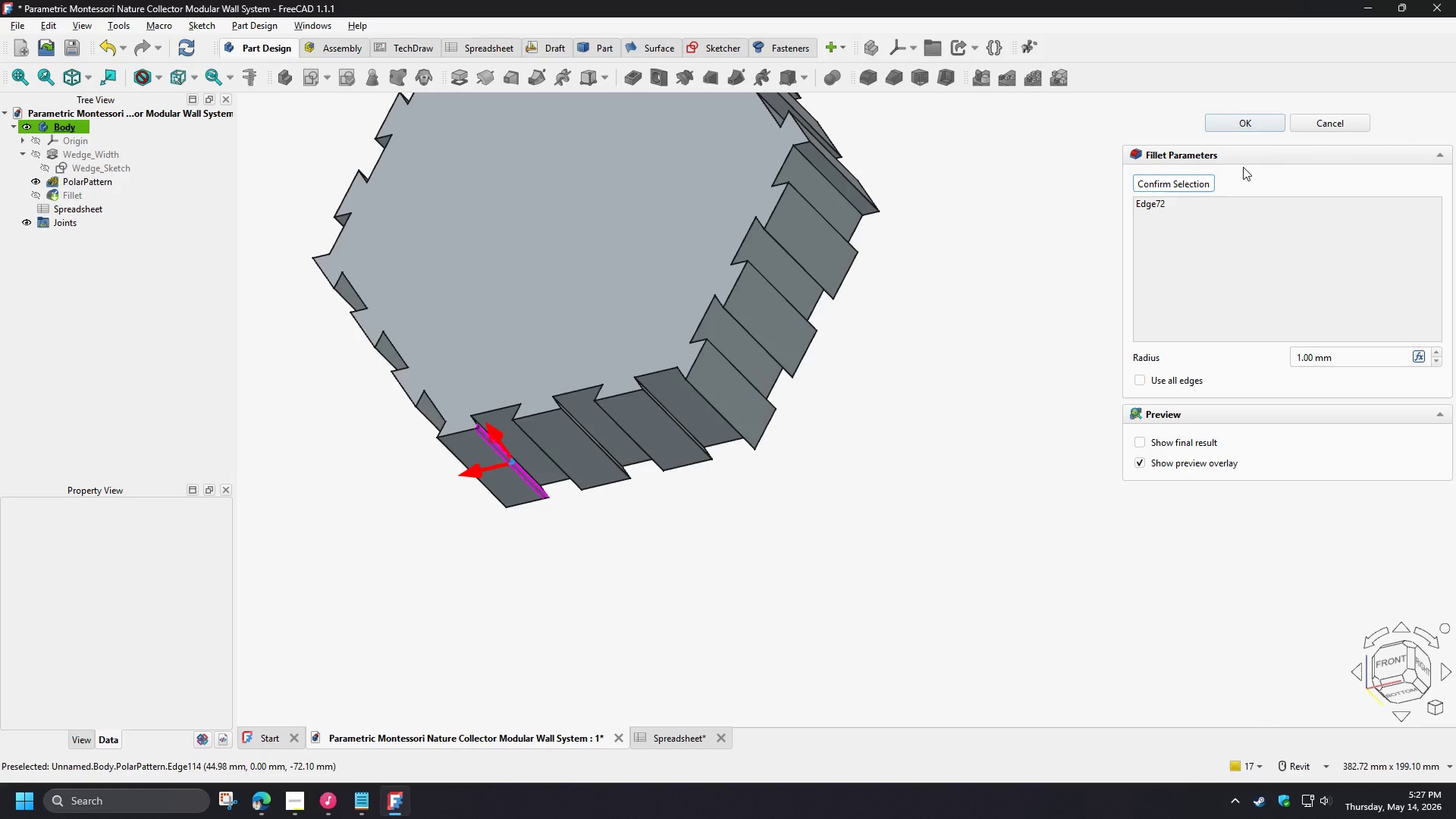 
left_click([1268, 124])
 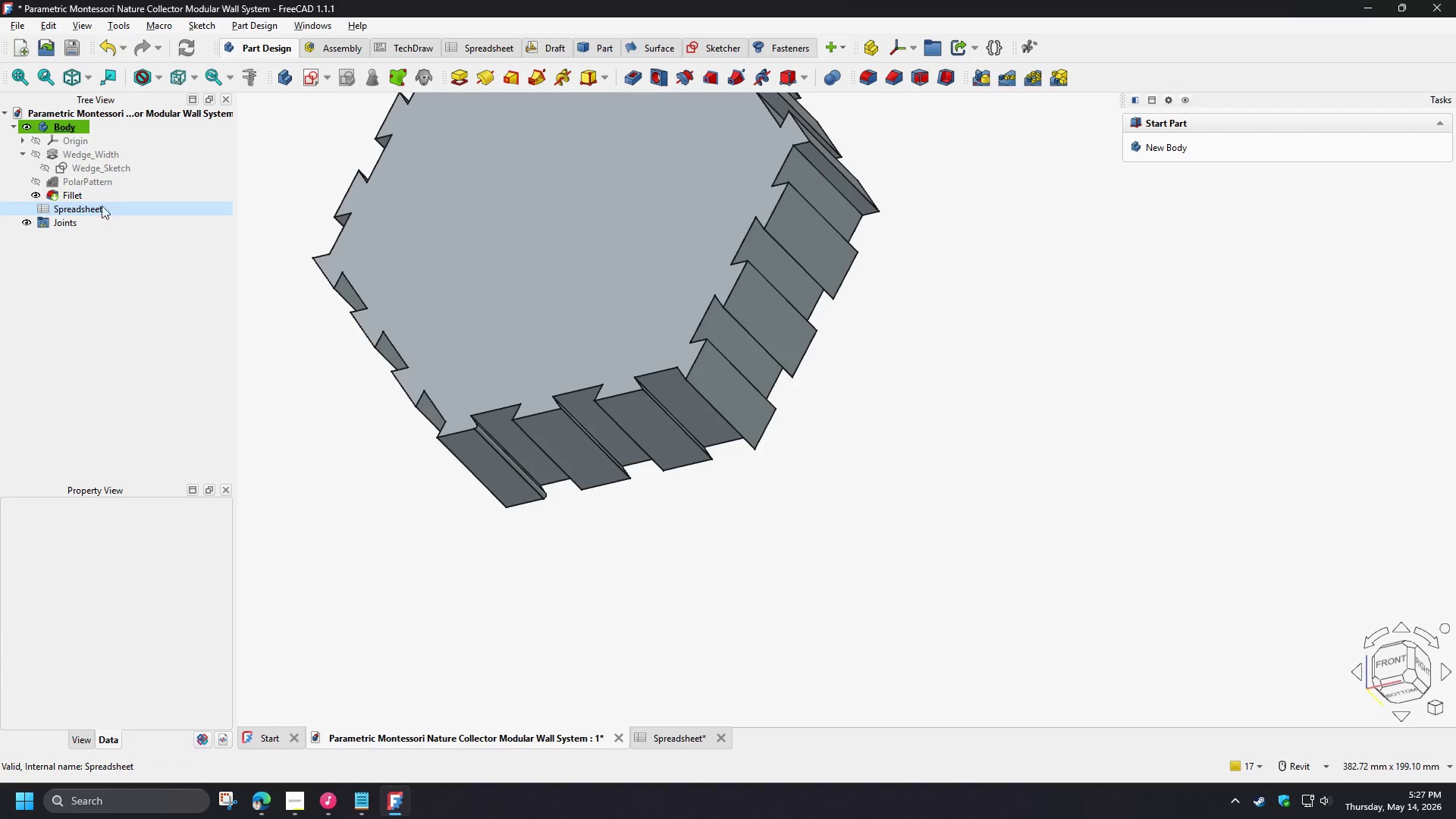 
left_click([74, 198])
 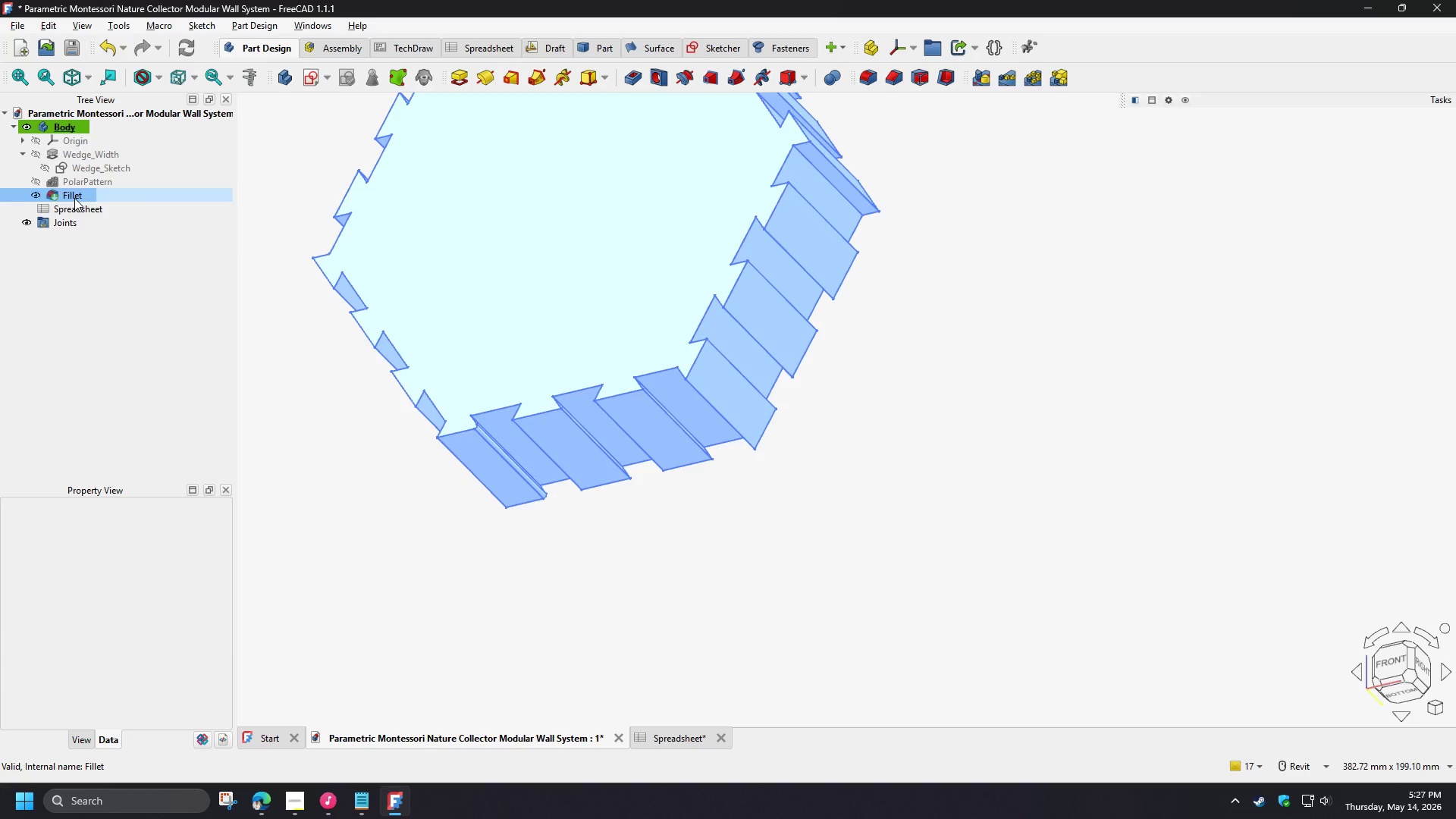 
right_click([74, 198])
 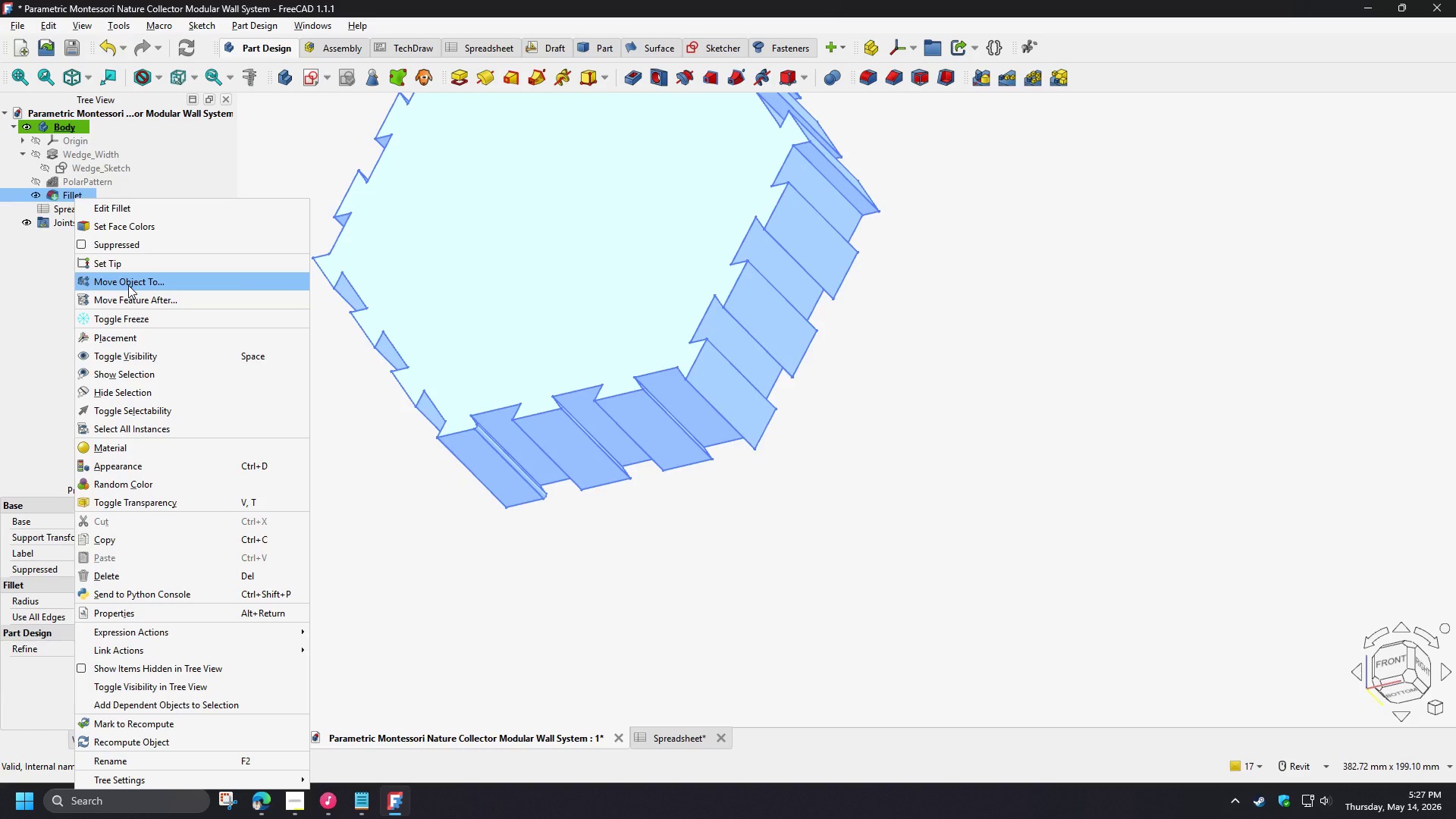 
left_click([128, 285])
 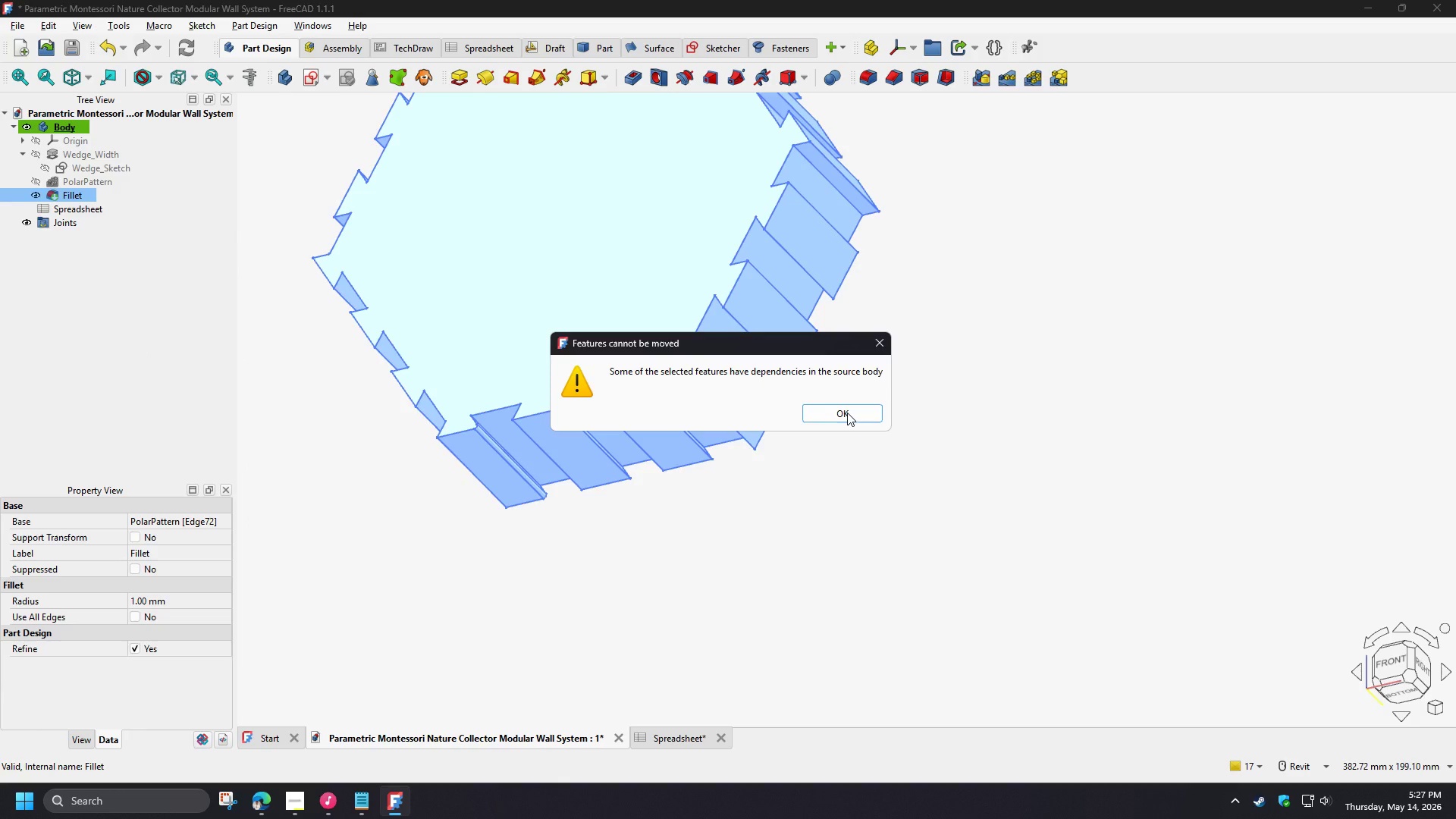 
left_click([847, 413])
 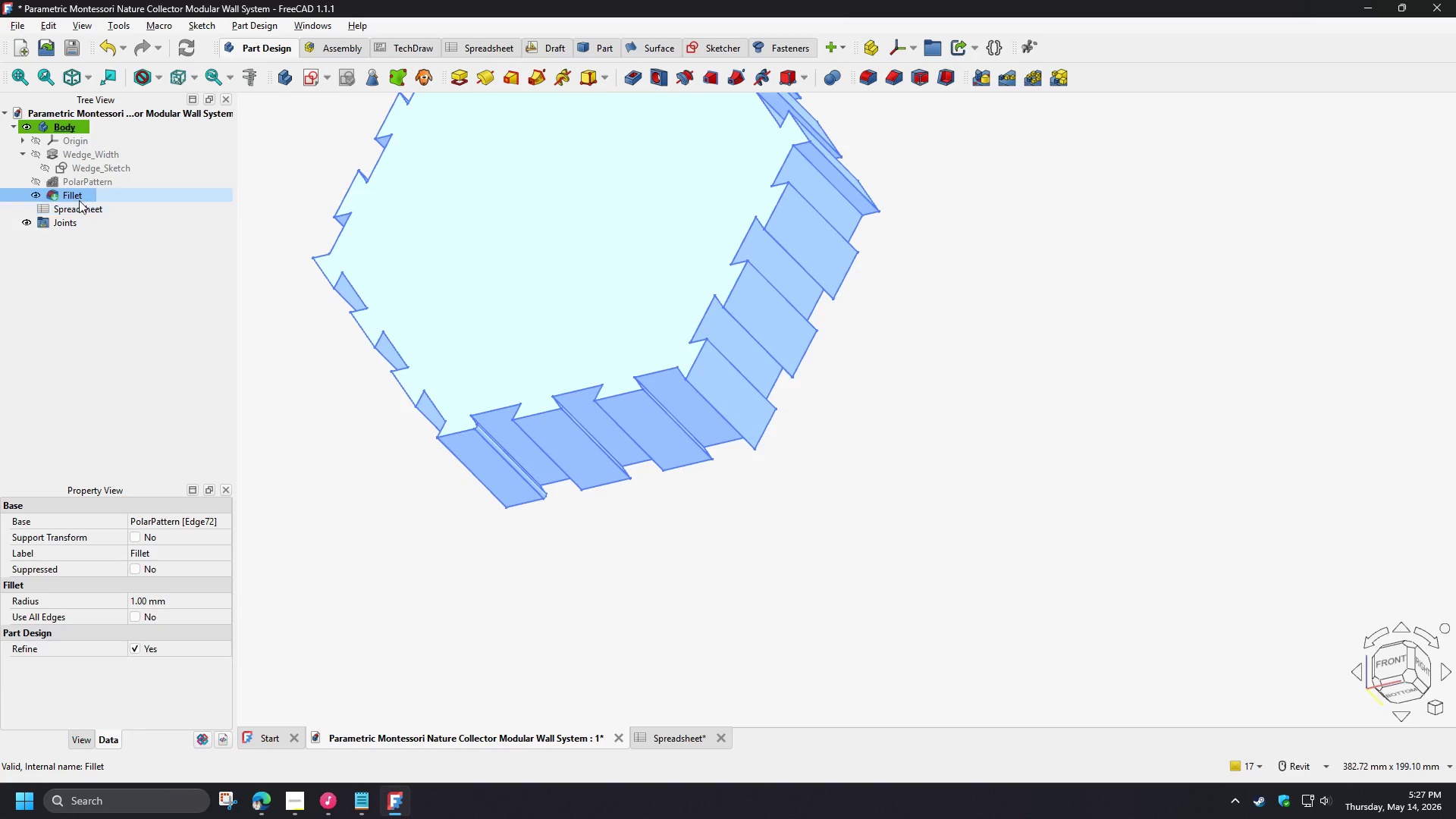 
right_click([76, 197])
 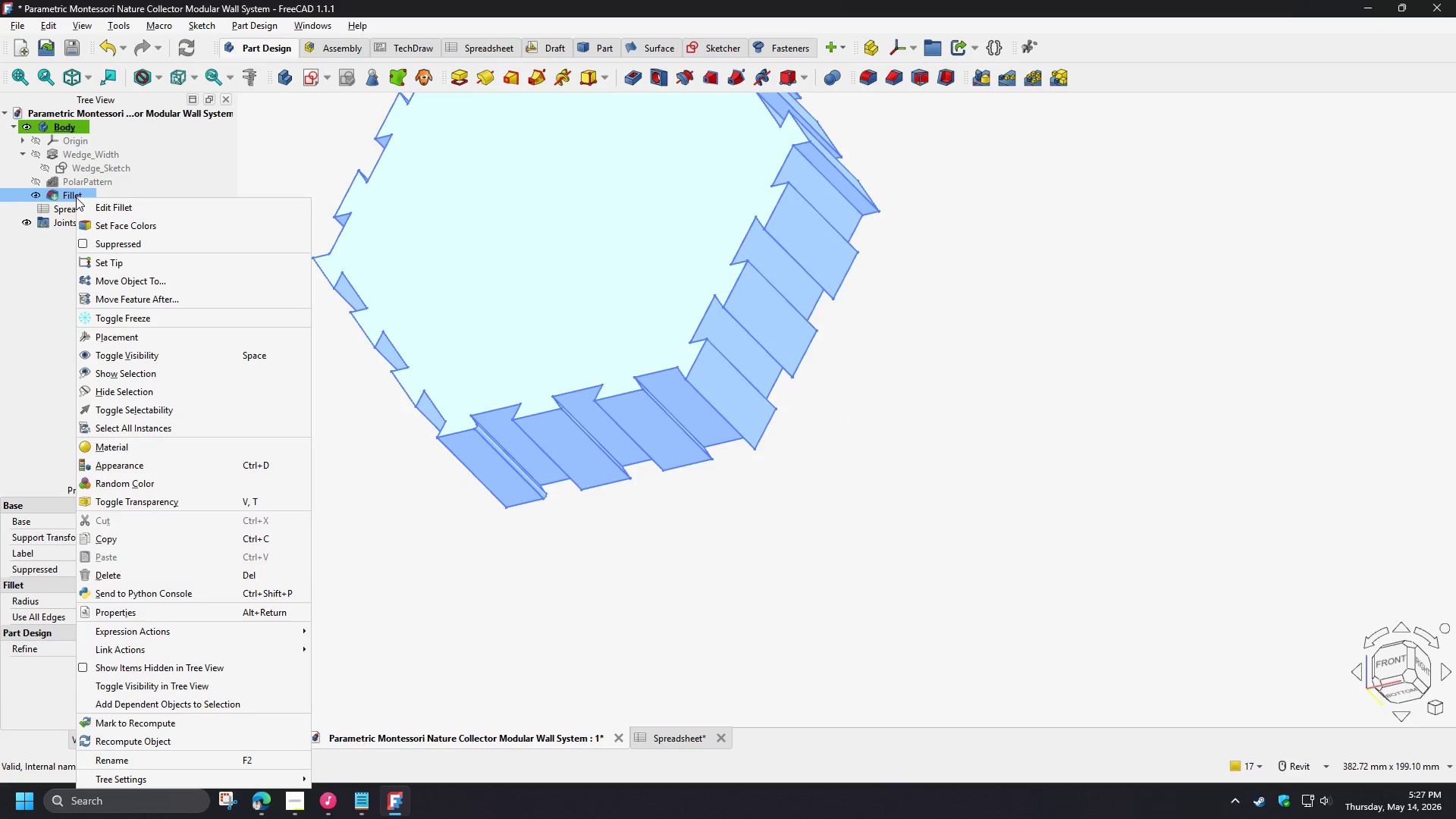 
left_click([139, 305])
 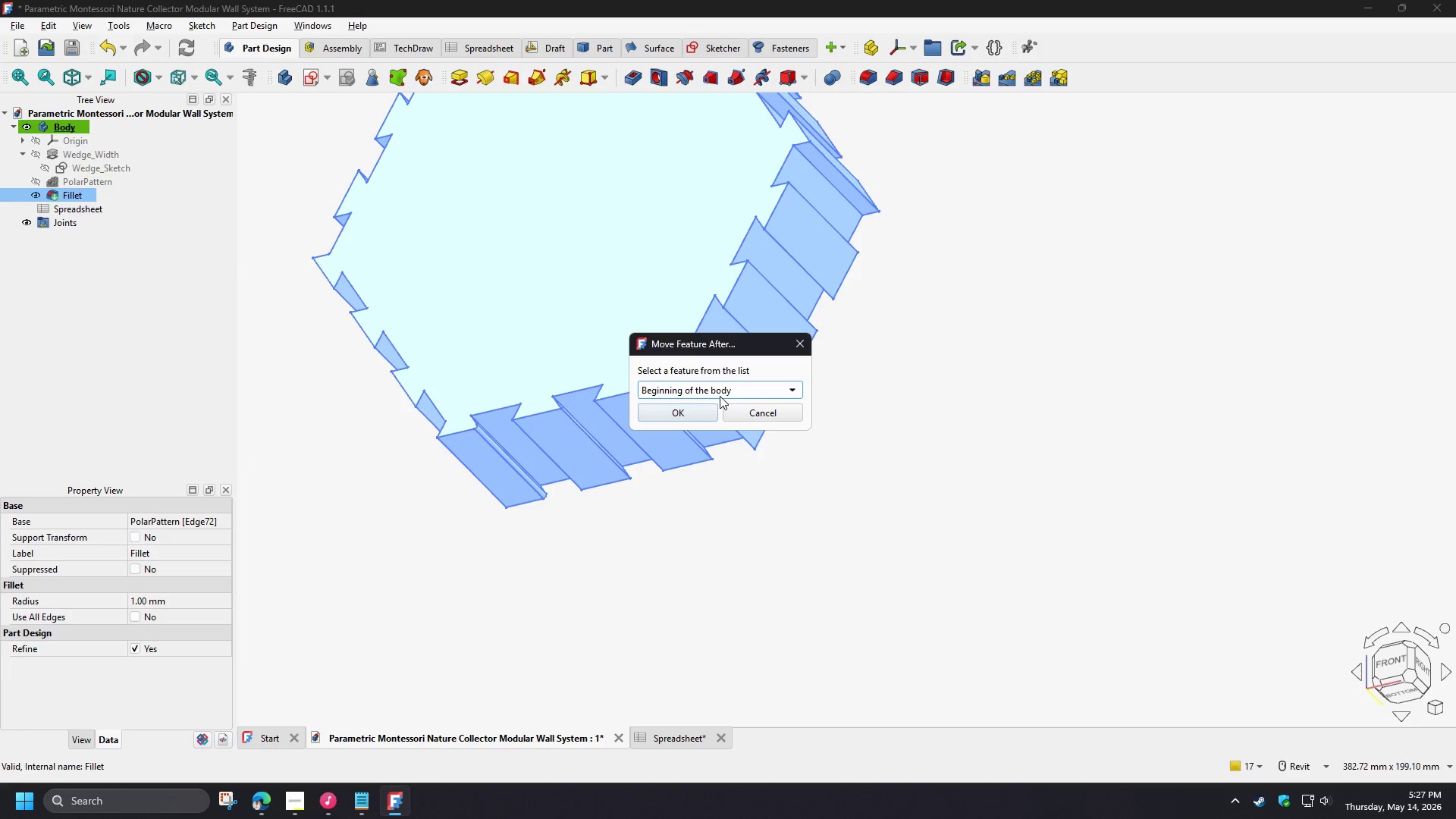 
left_click([715, 393])
 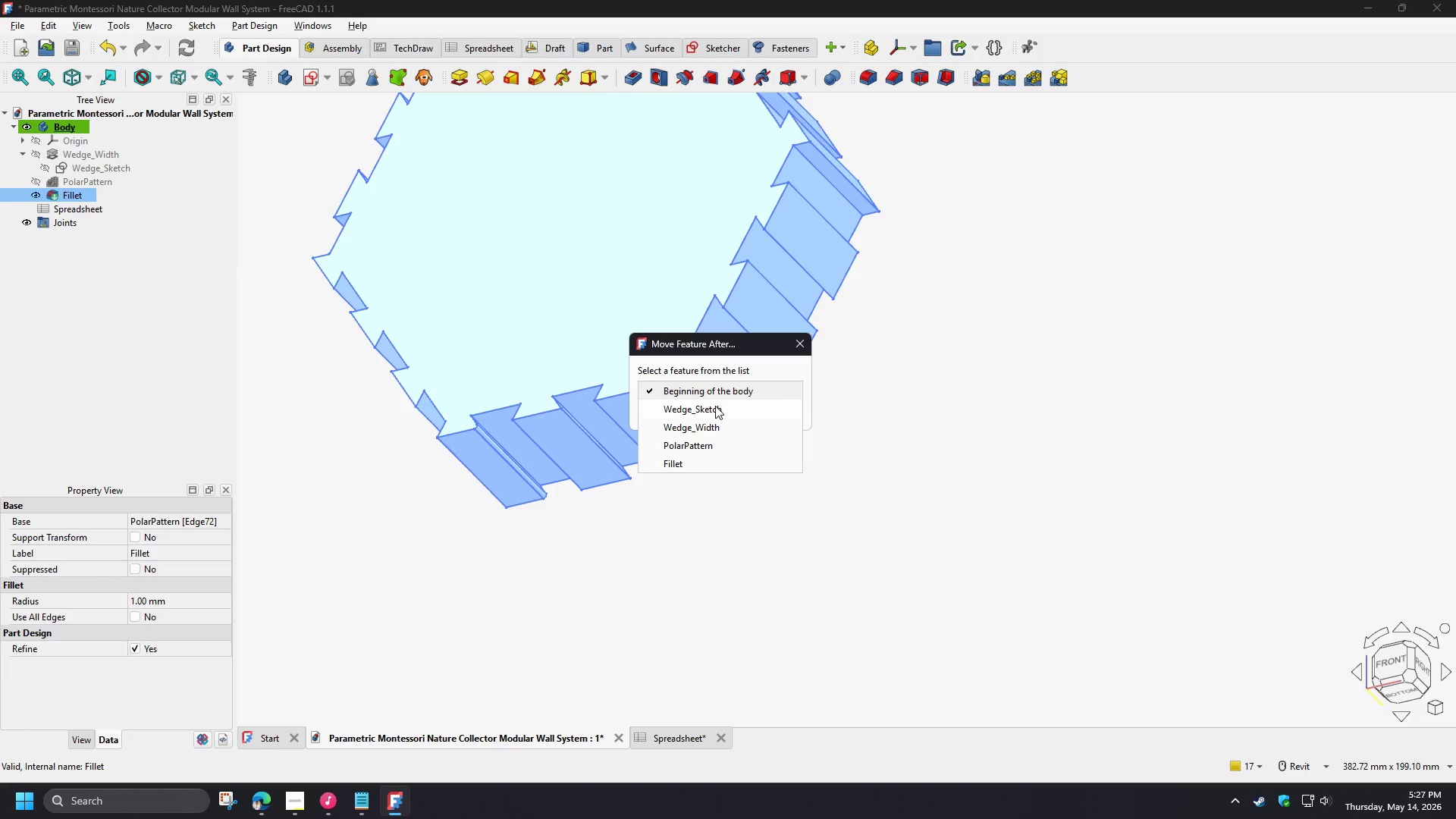 
wait(5.66)
 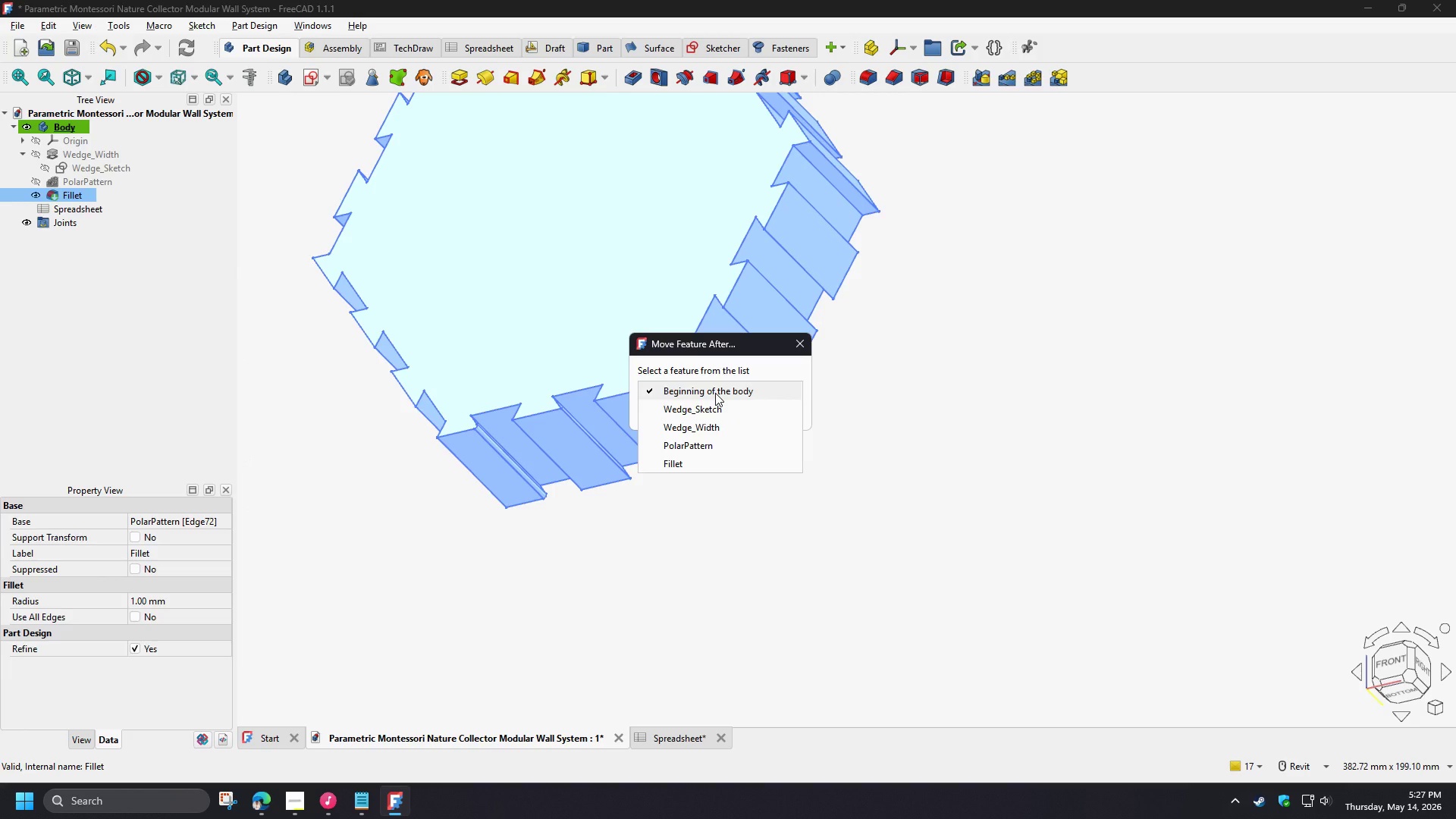 
left_click([712, 427])
 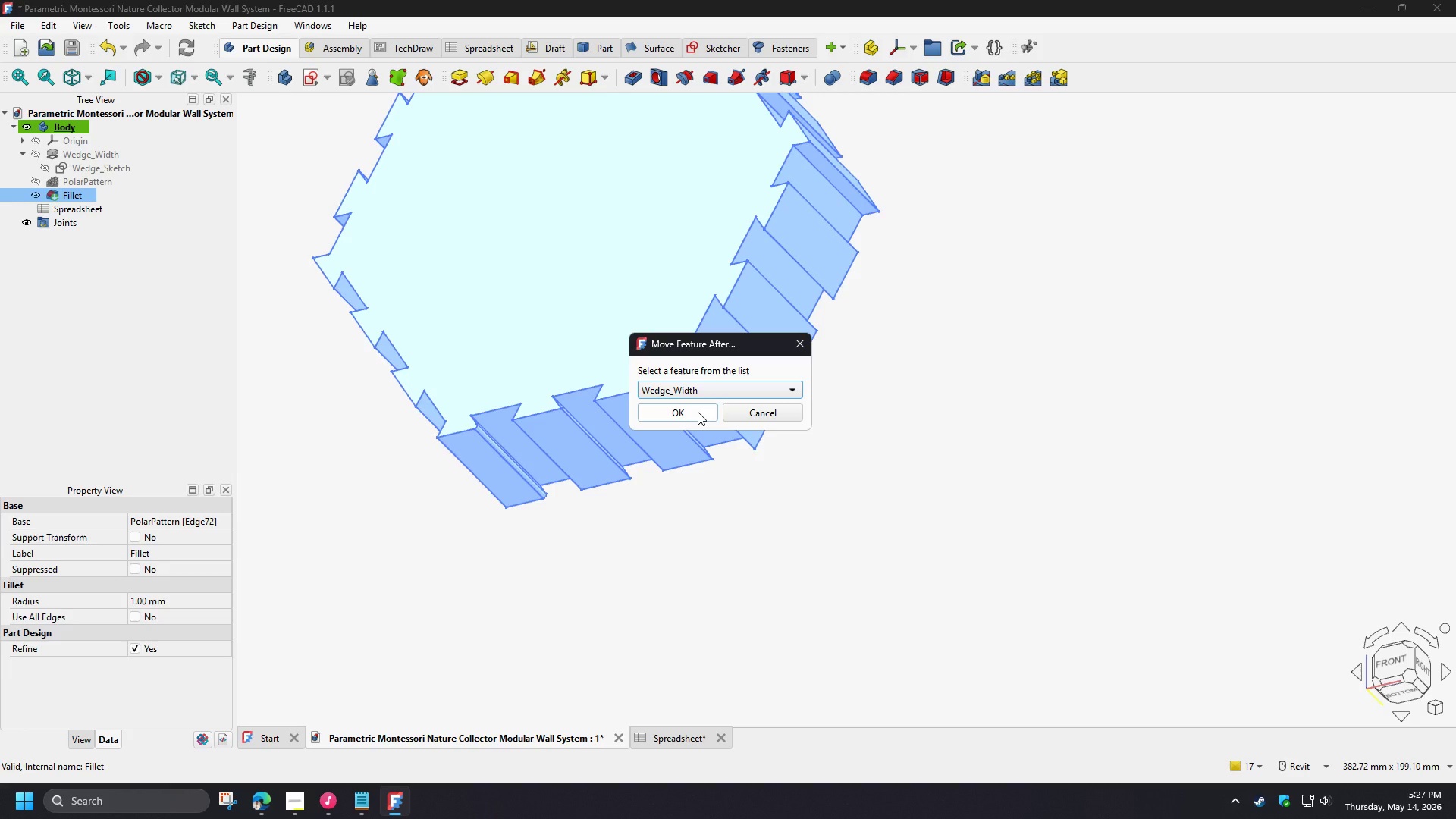 
left_click([698, 412])
 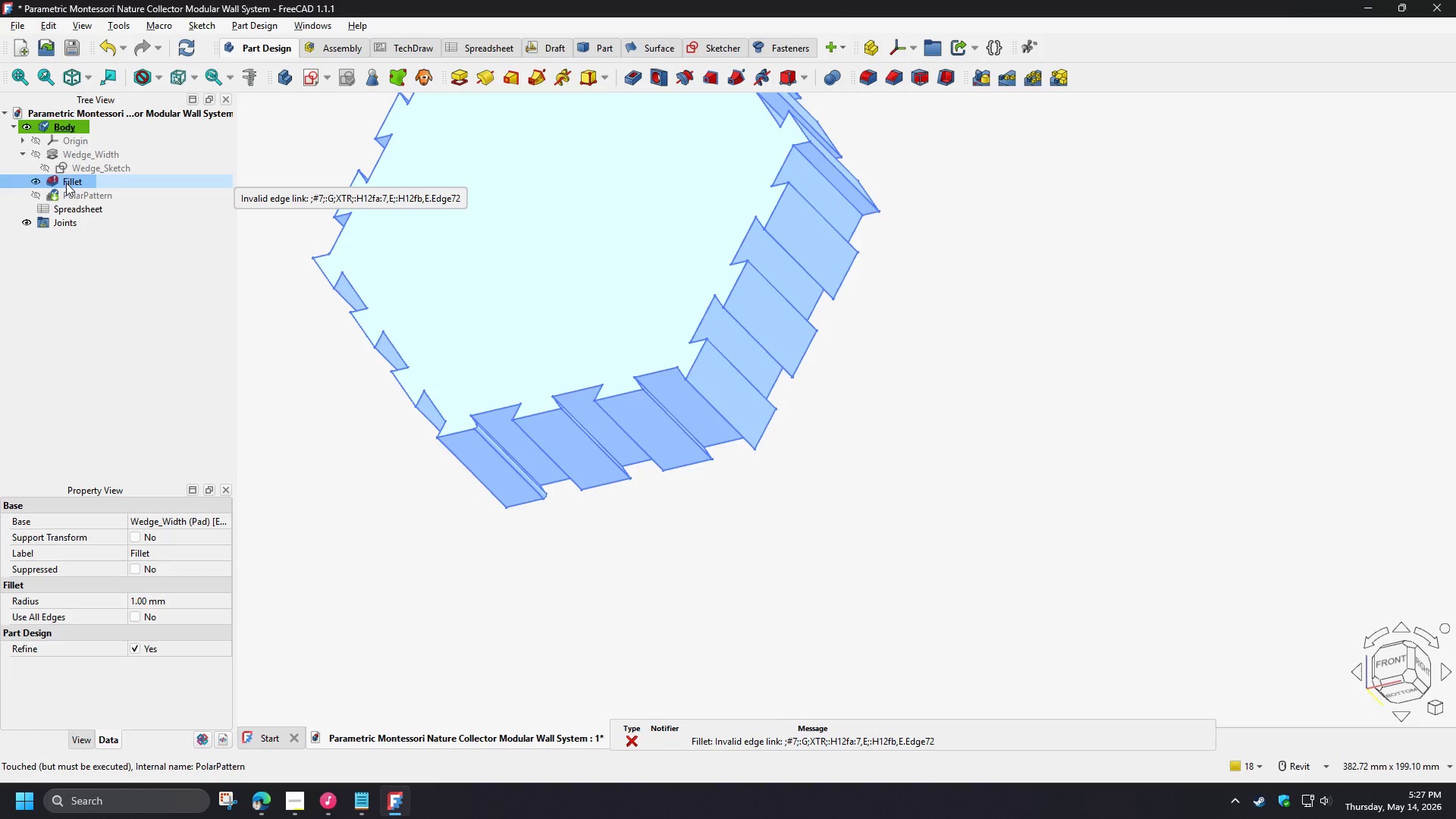 
double_click([64, 180])
 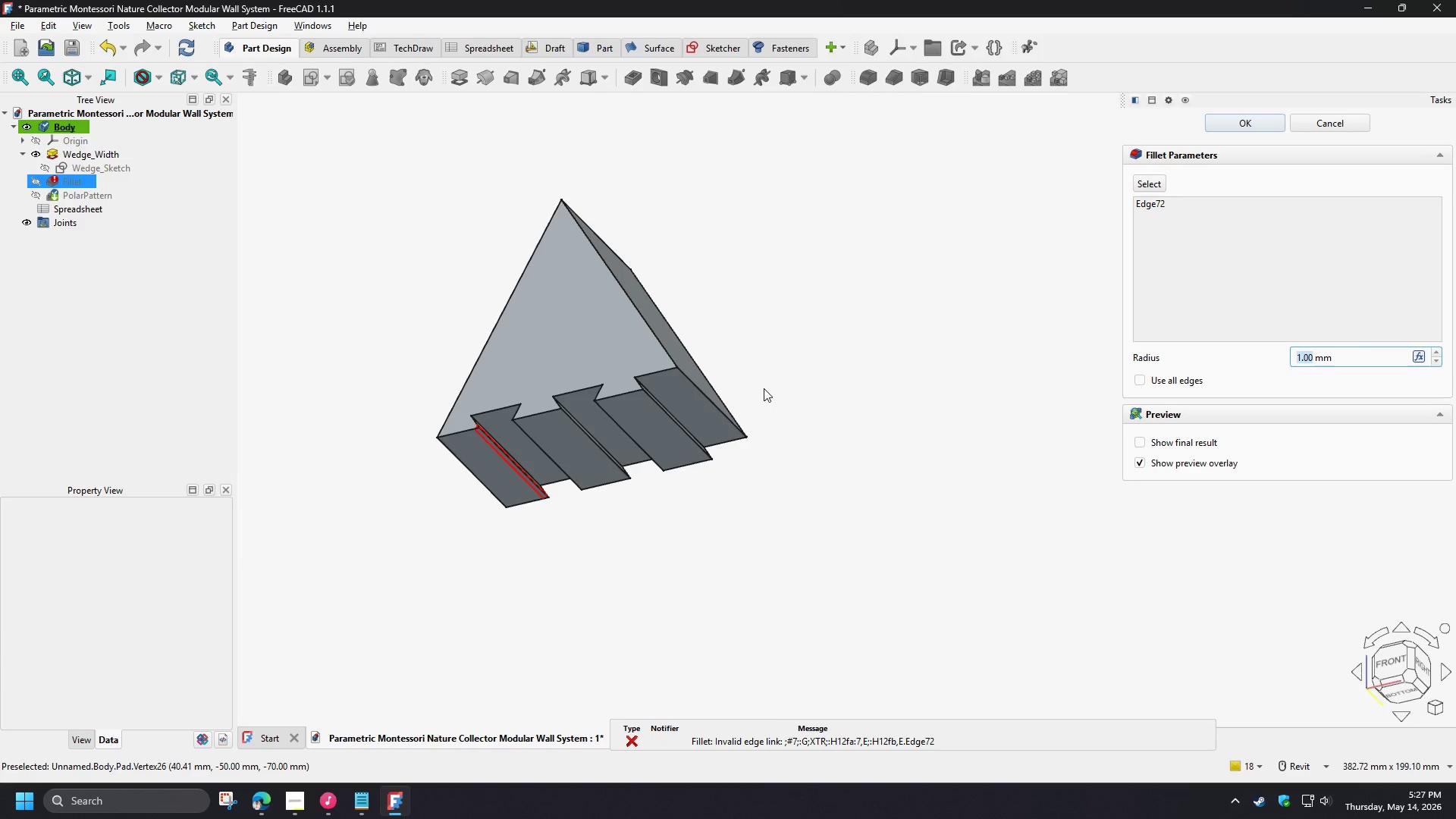 
scroll: coordinate [472, 460], scroll_direction: up, amount: 8.0
 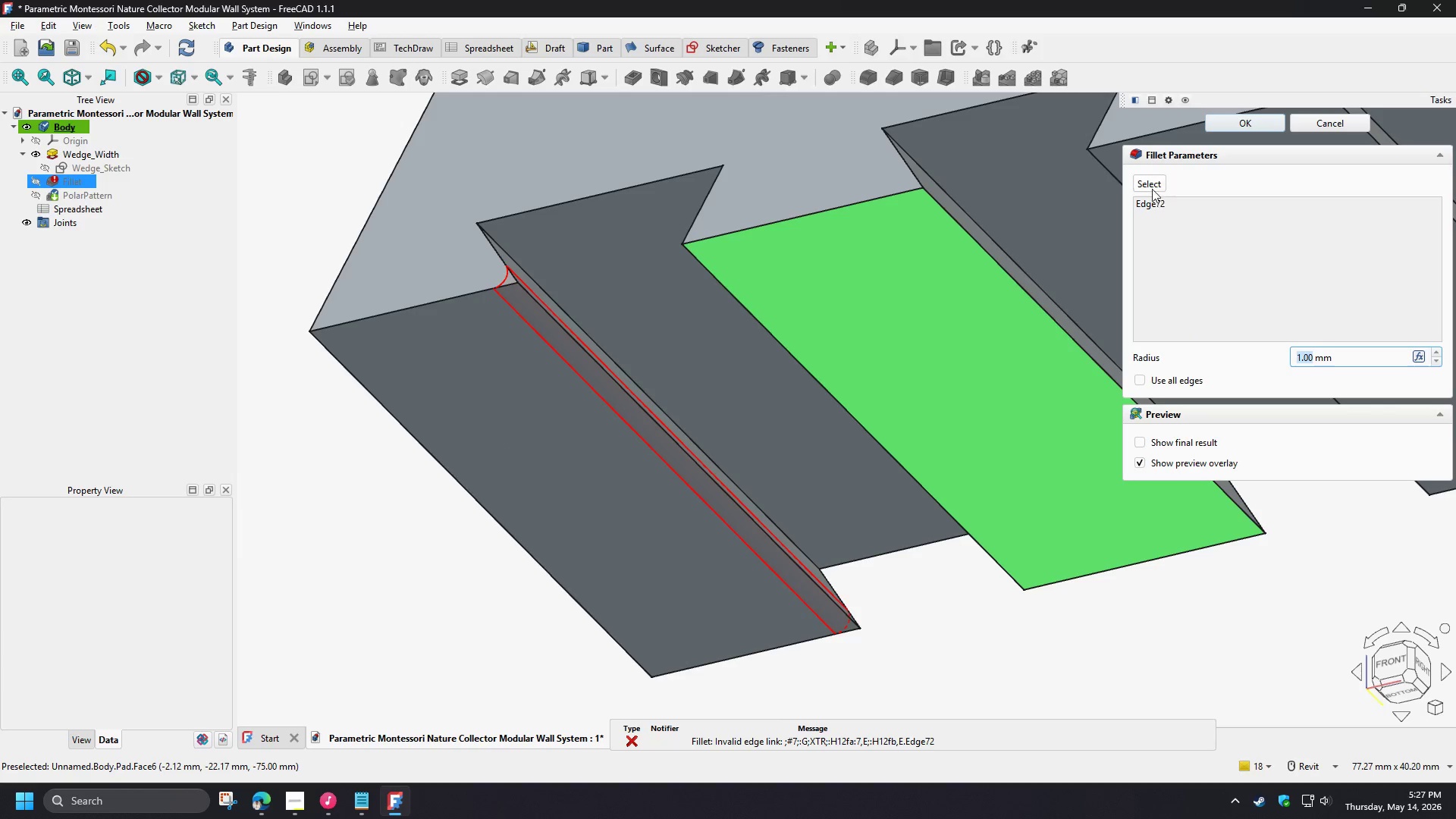 
left_click([1151, 184])
 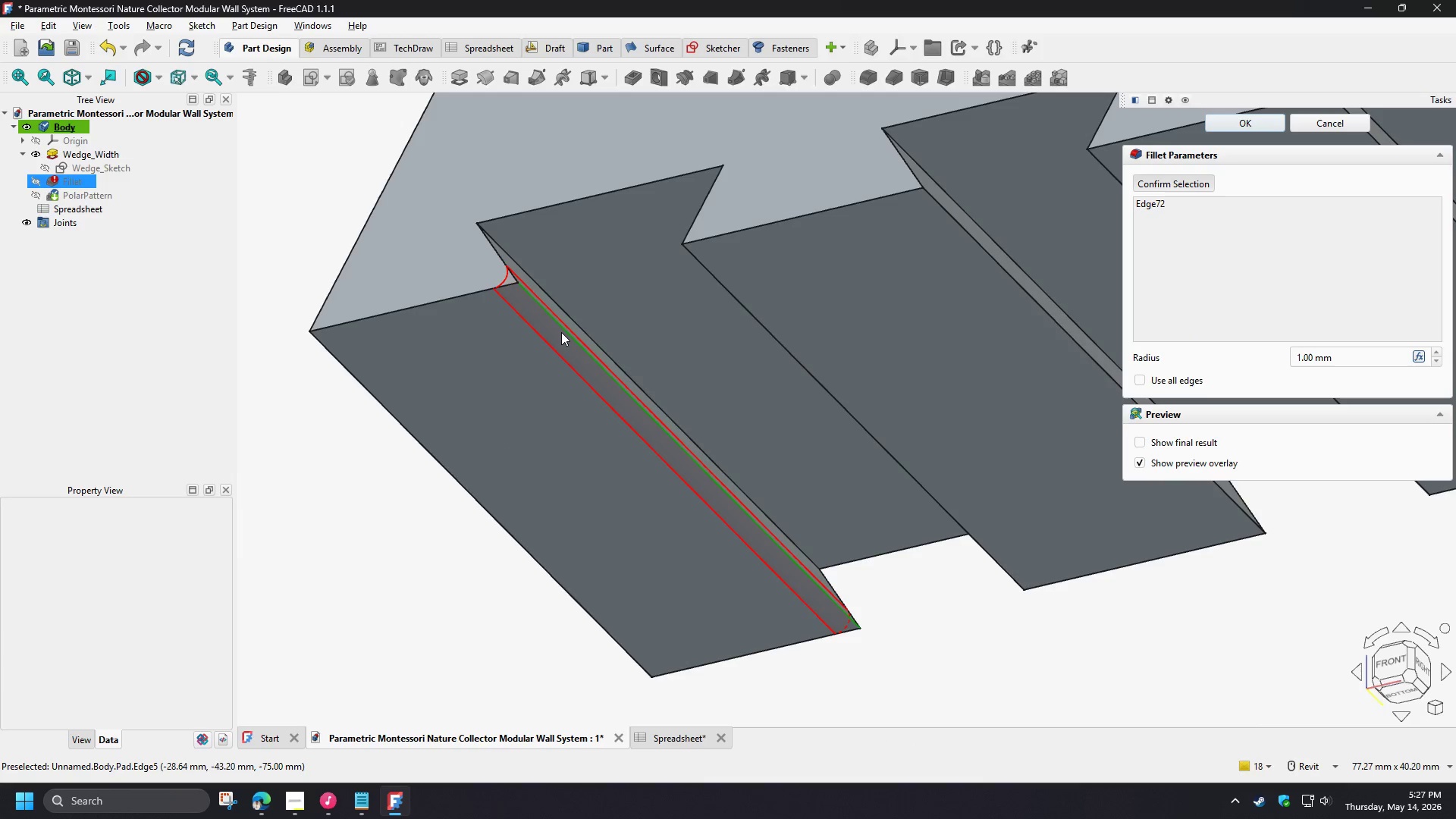 
left_click([561, 332])
 